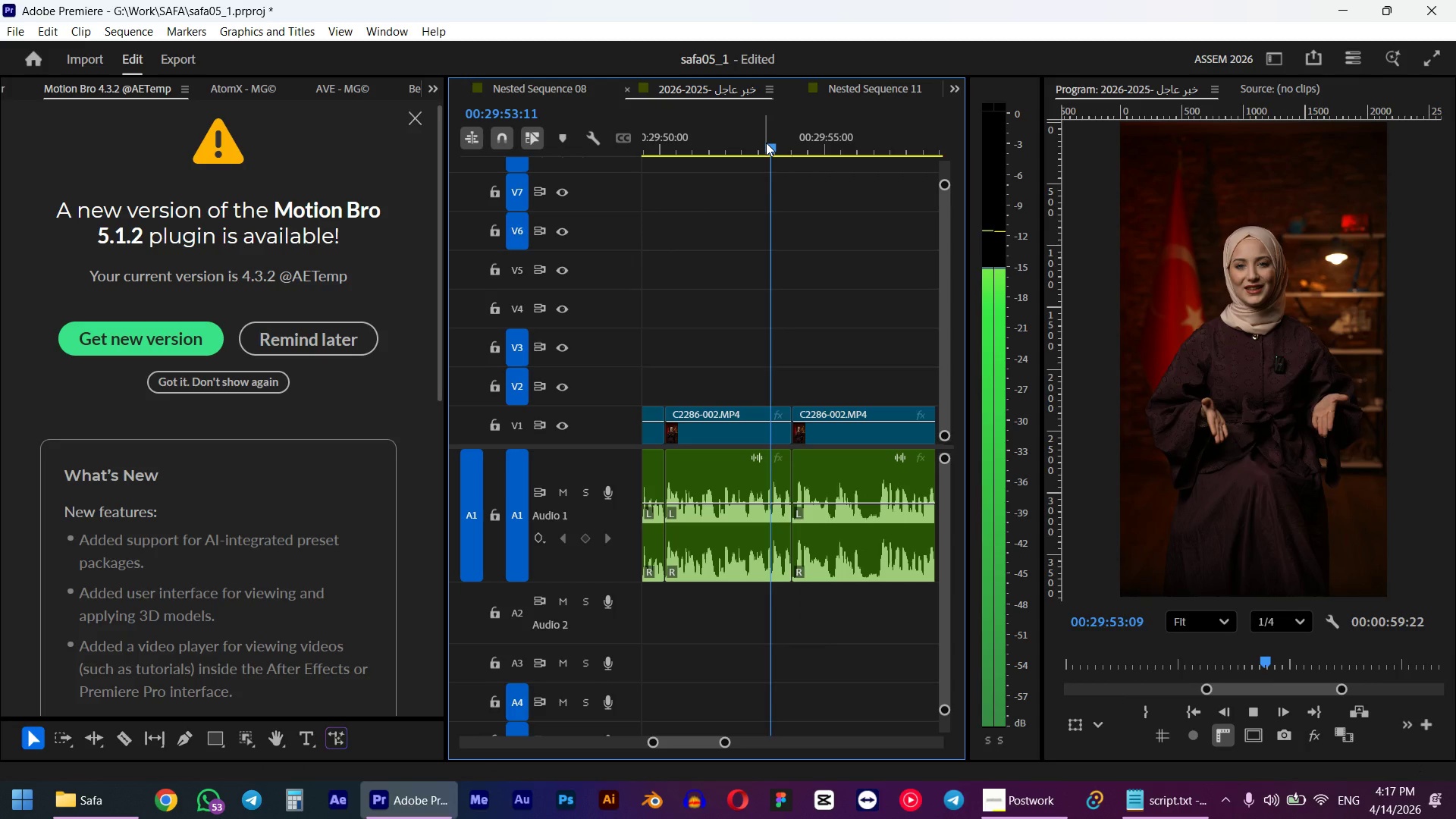 
scroll: coordinate [766, 143], scroll_direction: down, amount: 1.0
 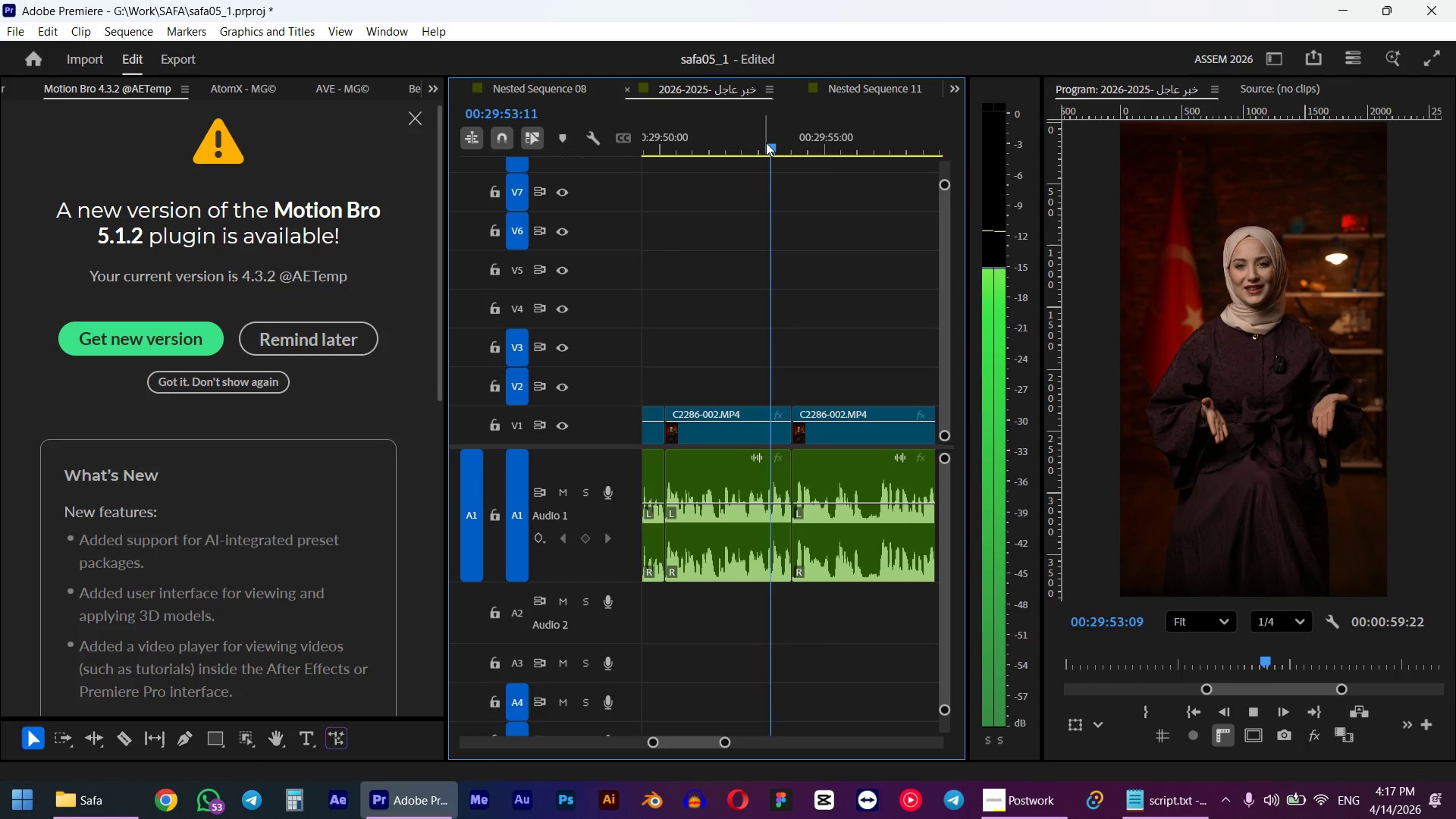 
key(Space)
 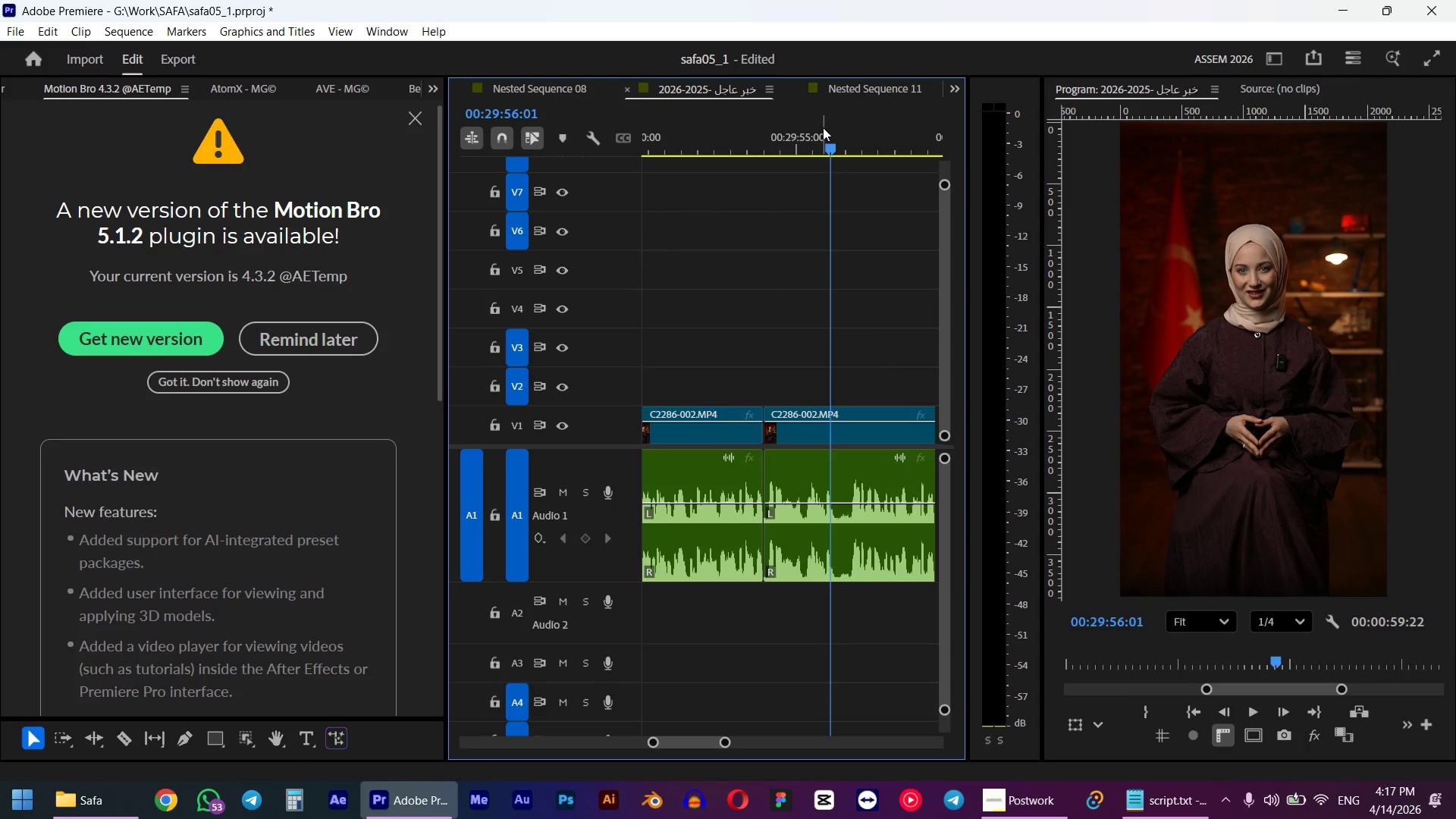 
left_click_drag(start_coordinate=[828, 143], to_coordinate=[808, 143])
 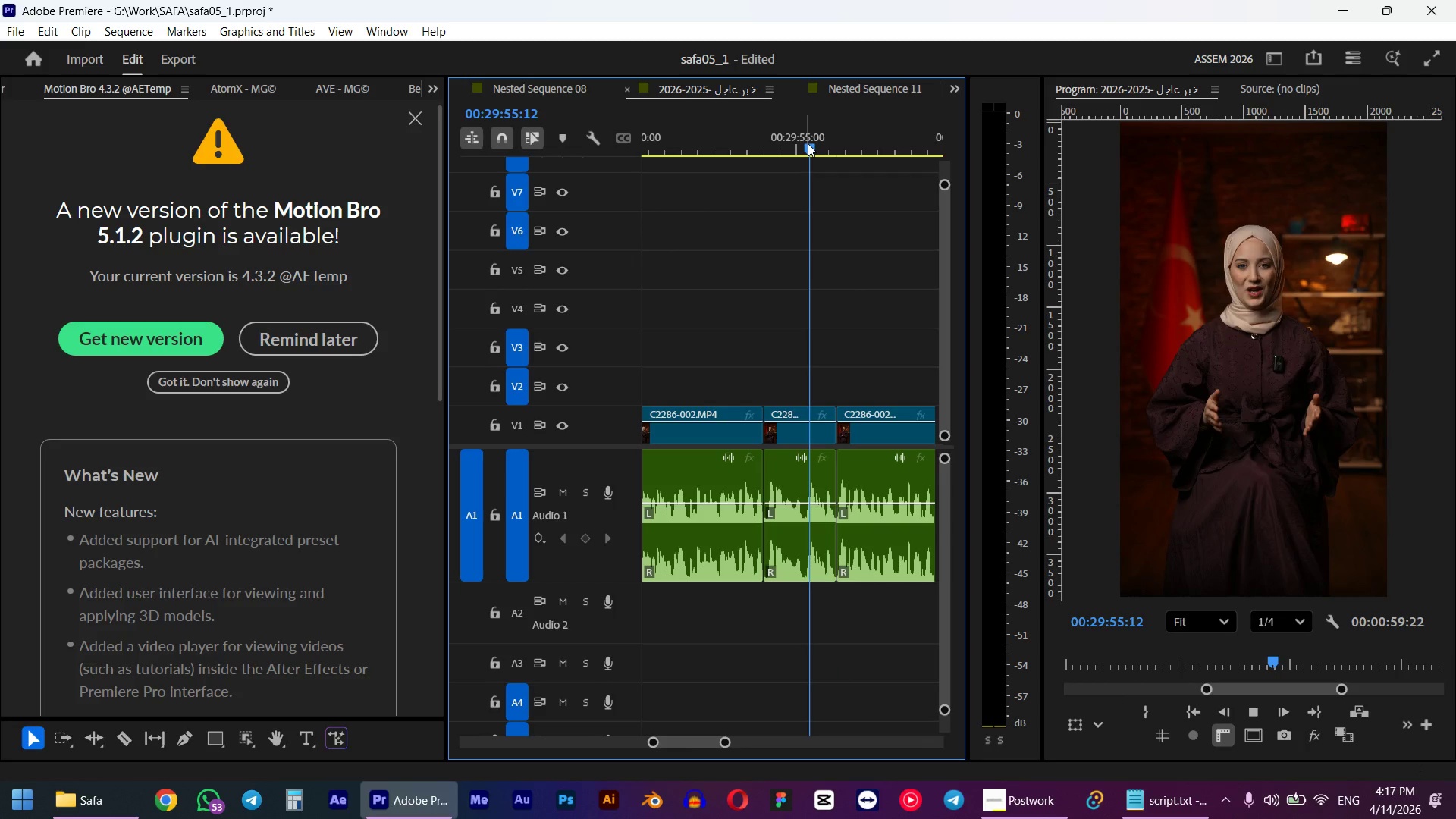 
key(W)
 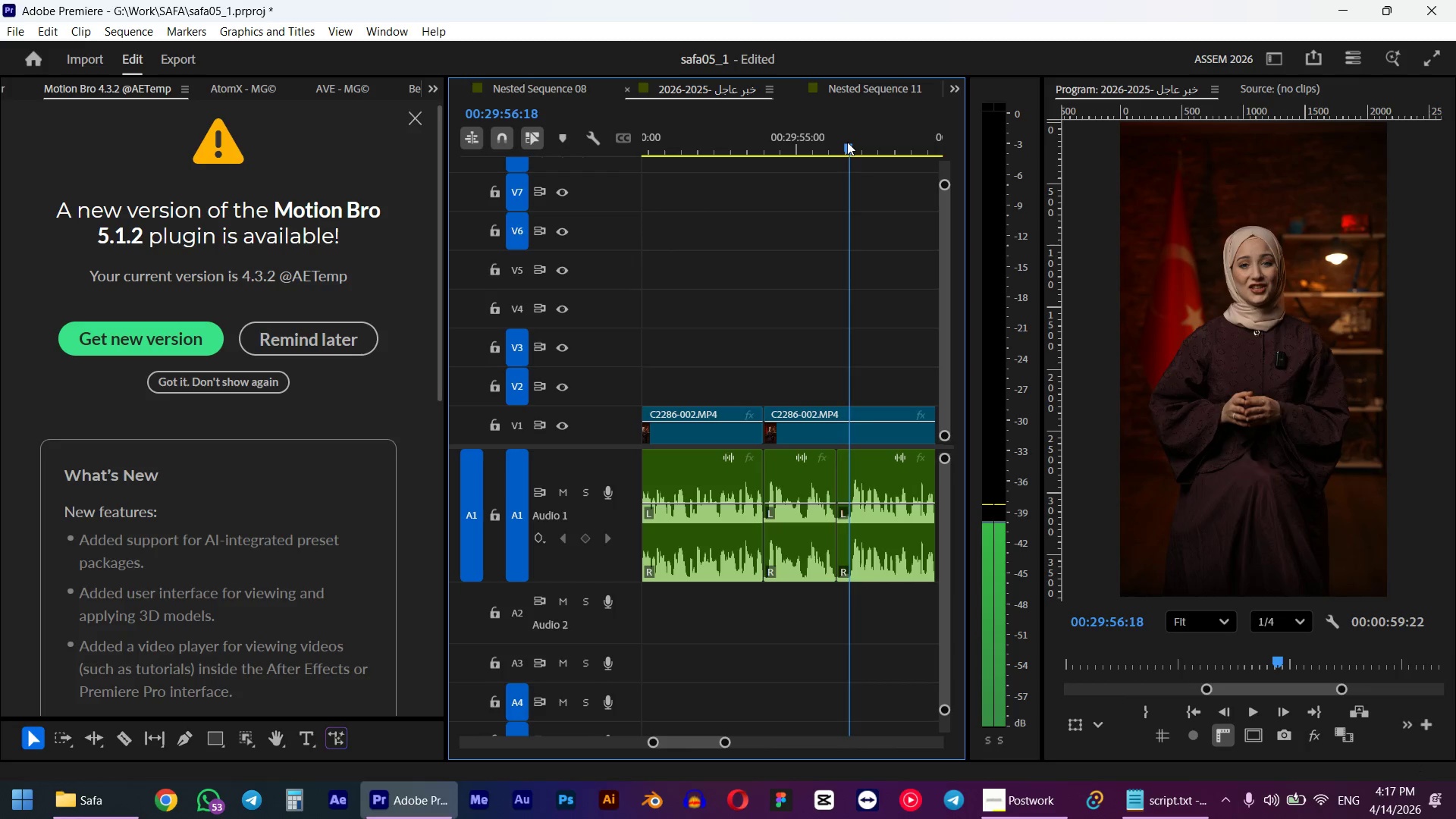 
key(Q)
 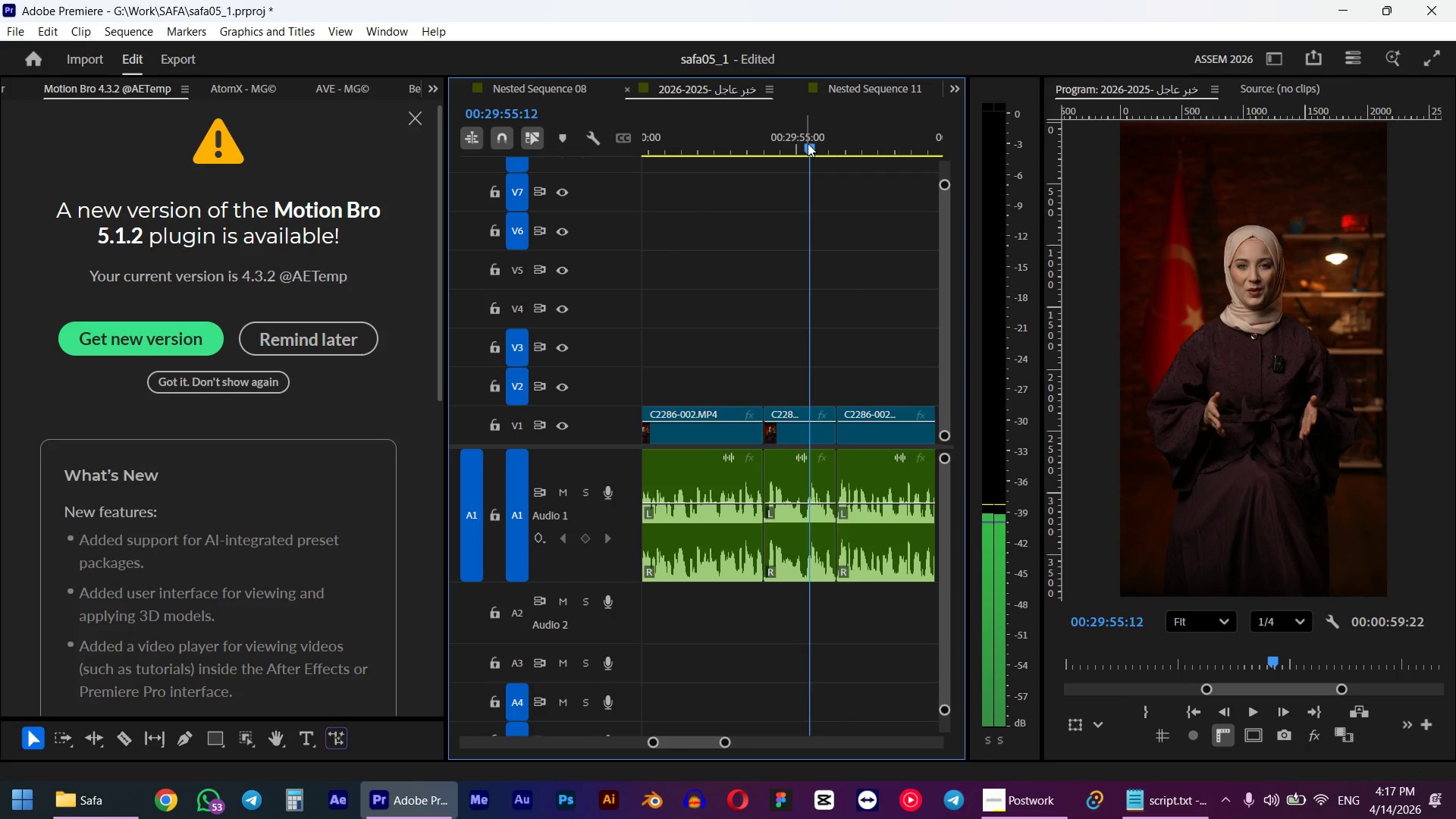 
key(Space)
 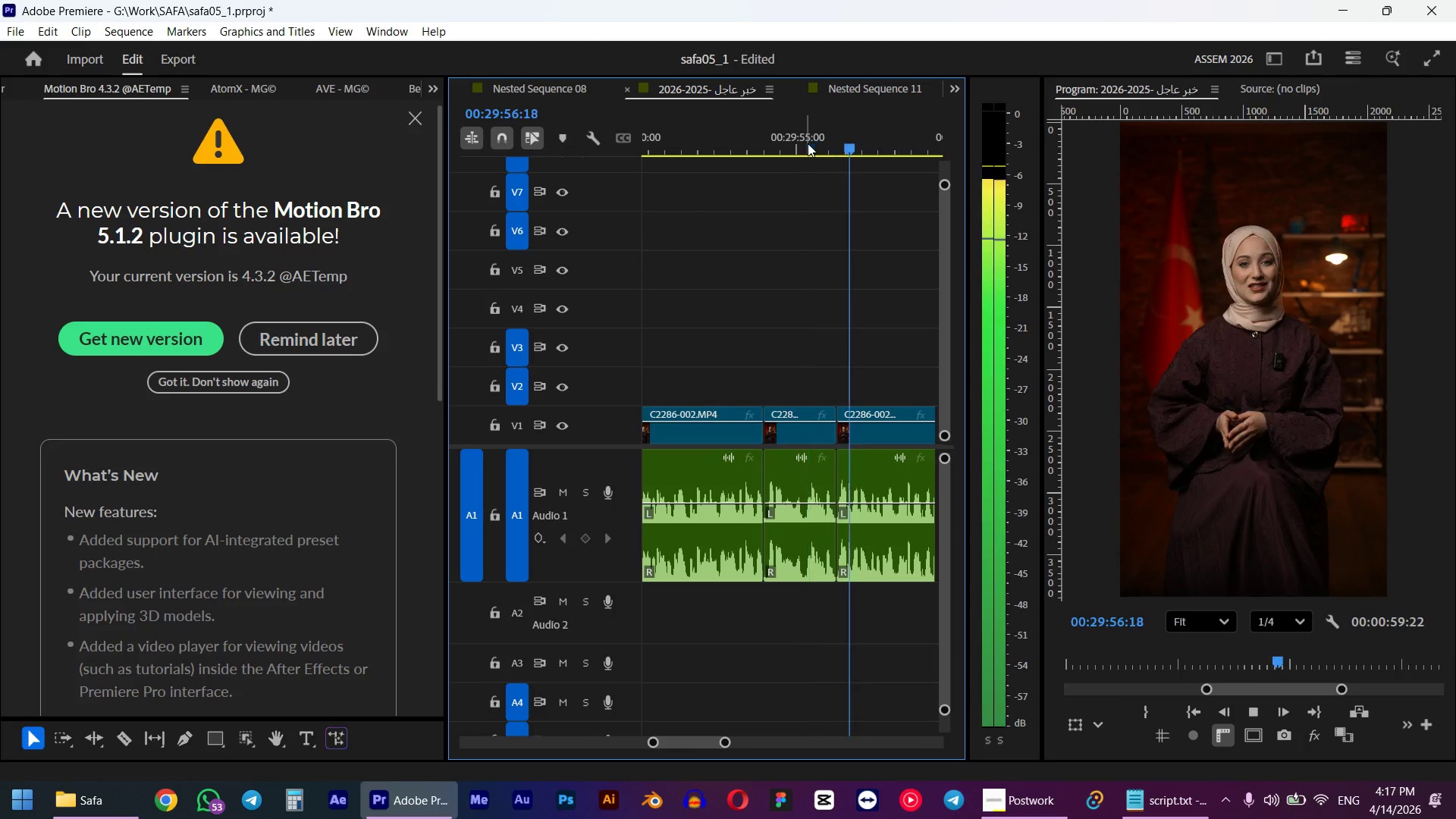 
hold_key(key=AltLeft, duration=0.39)
 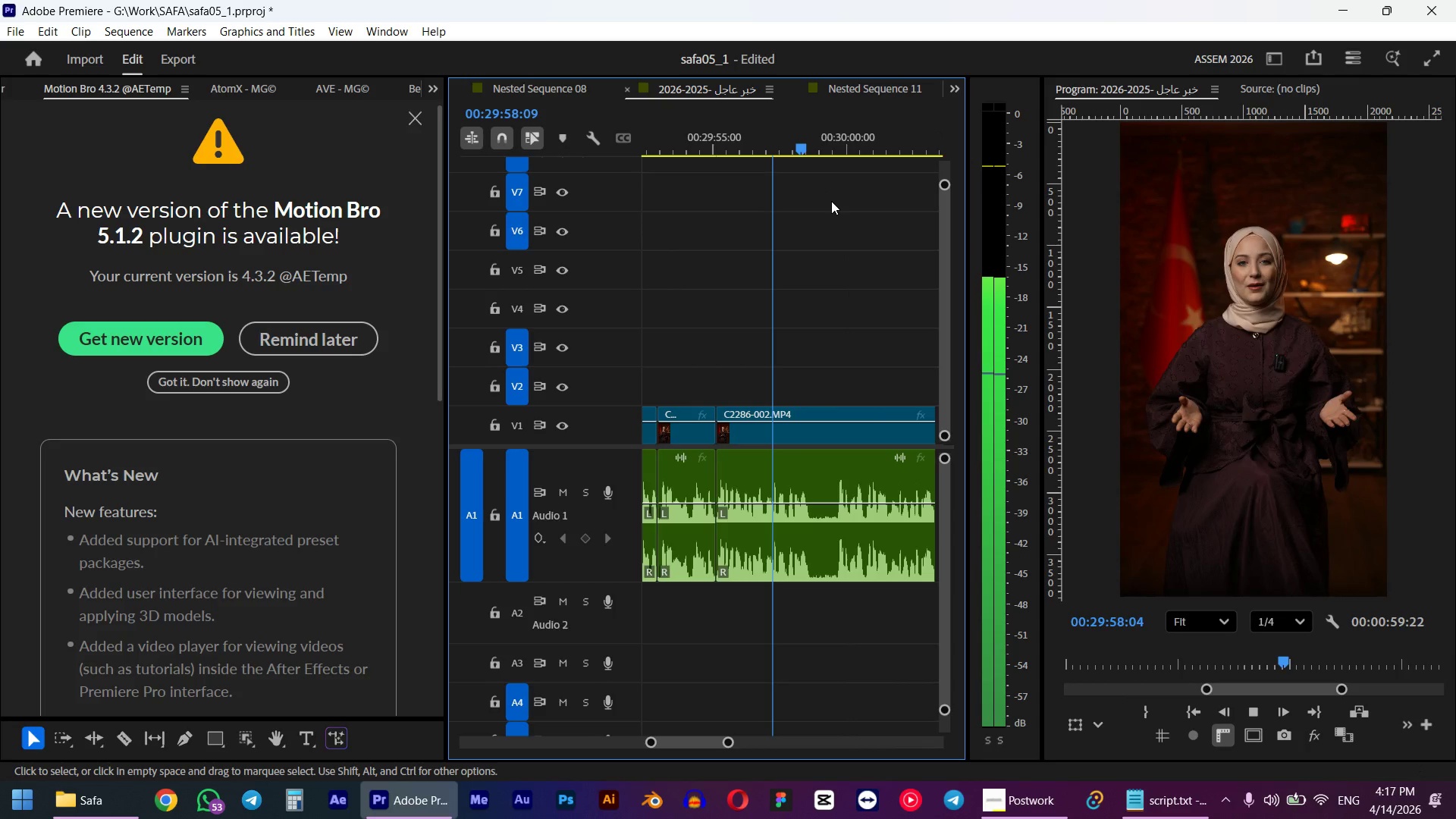 
scroll: coordinate [840, 193], scroll_direction: down, amount: 6.0
 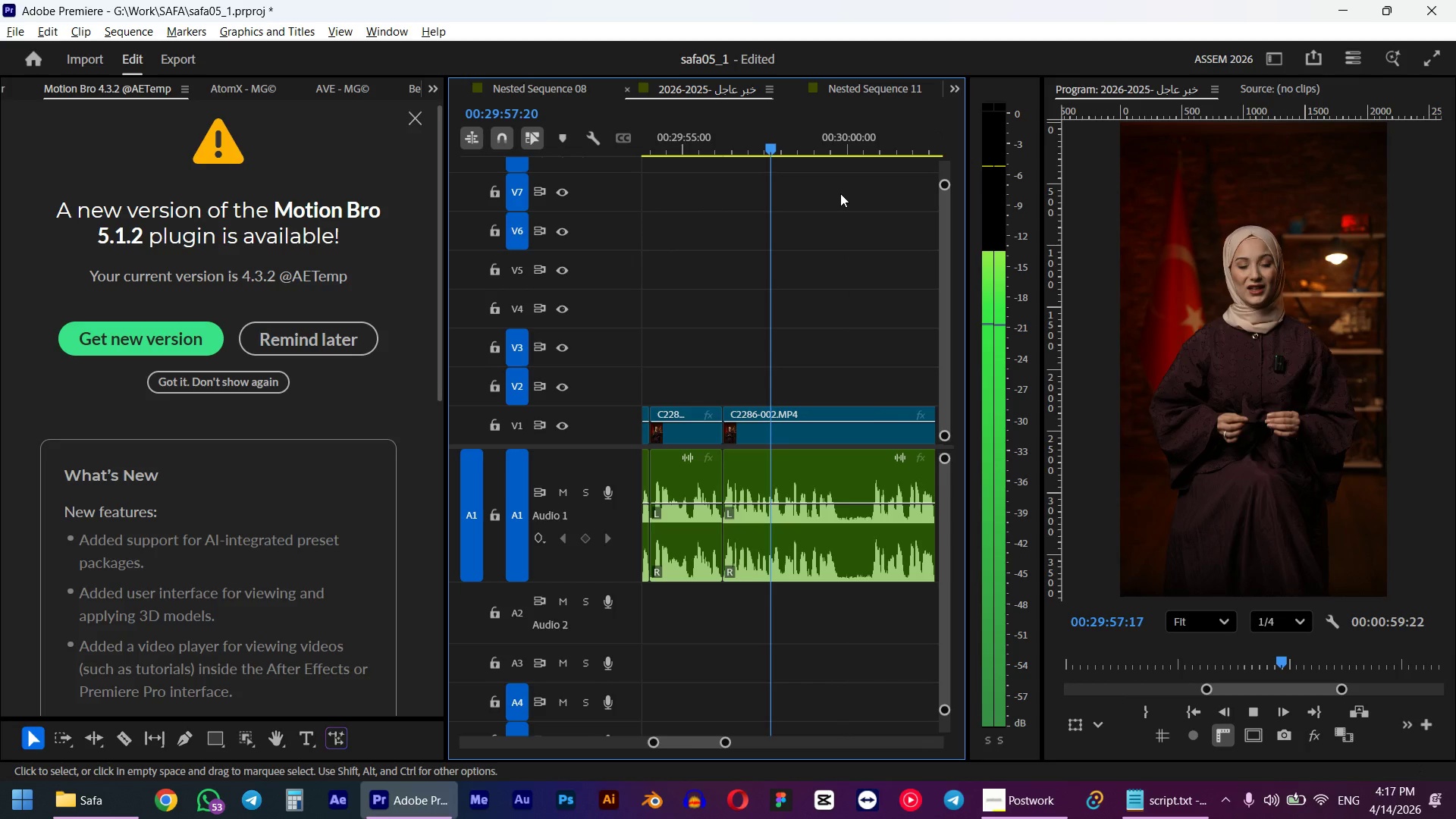 
key(Space)
 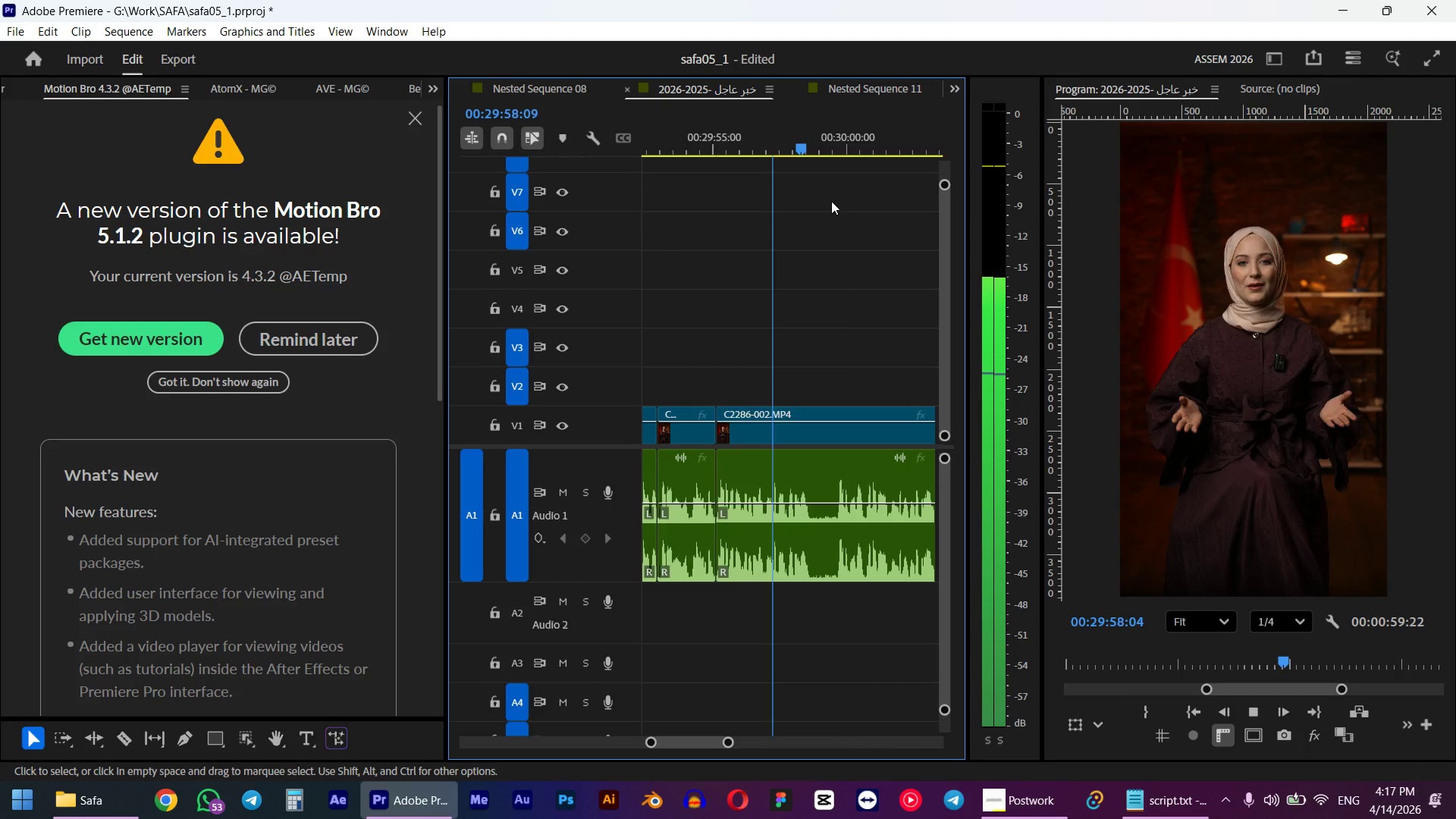 
scroll: coordinate [835, 201], scroll_direction: down, amount: 3.0
 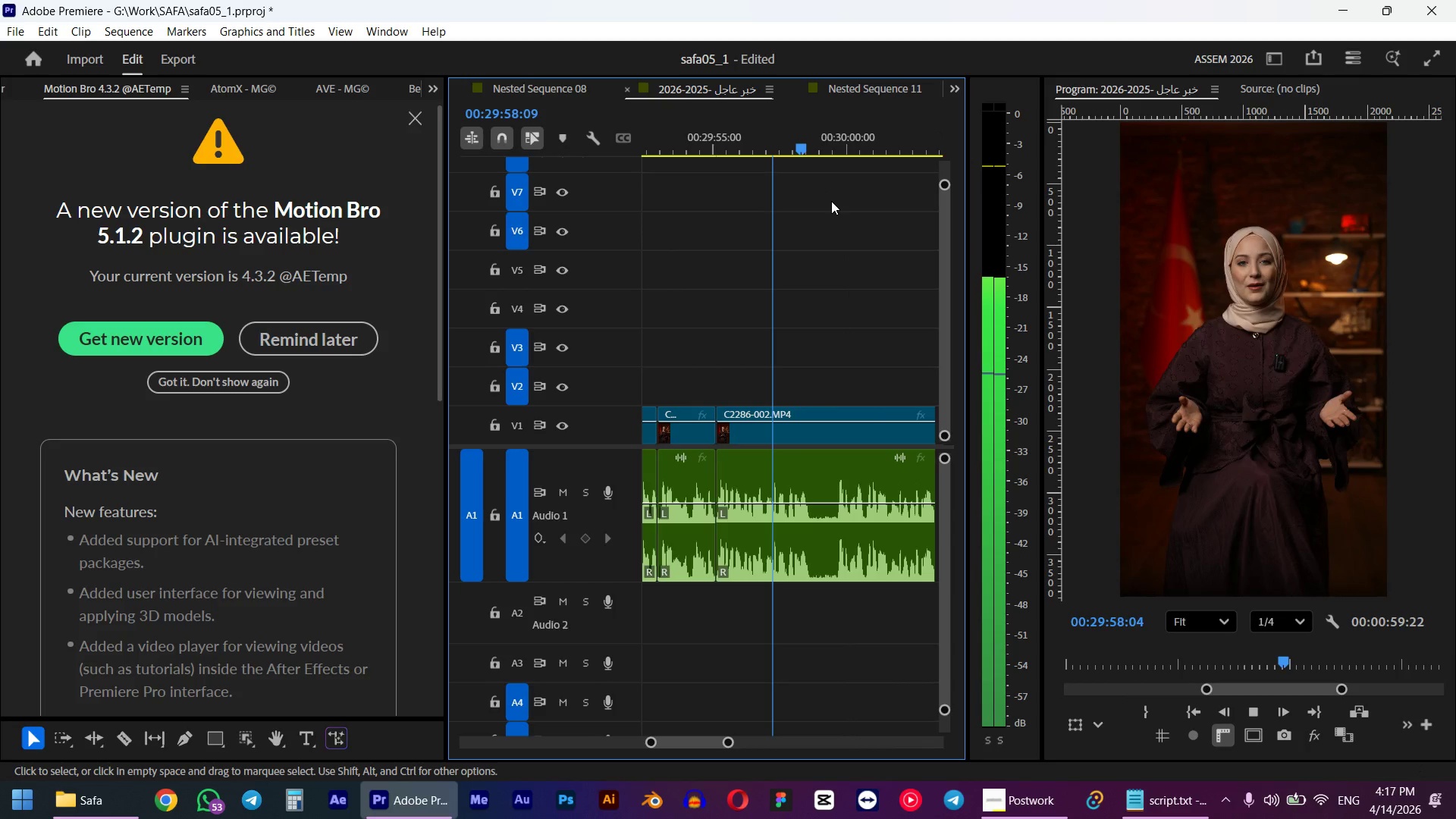 
left_click_drag(start_coordinate=[773, 141], to_coordinate=[784, 141])
 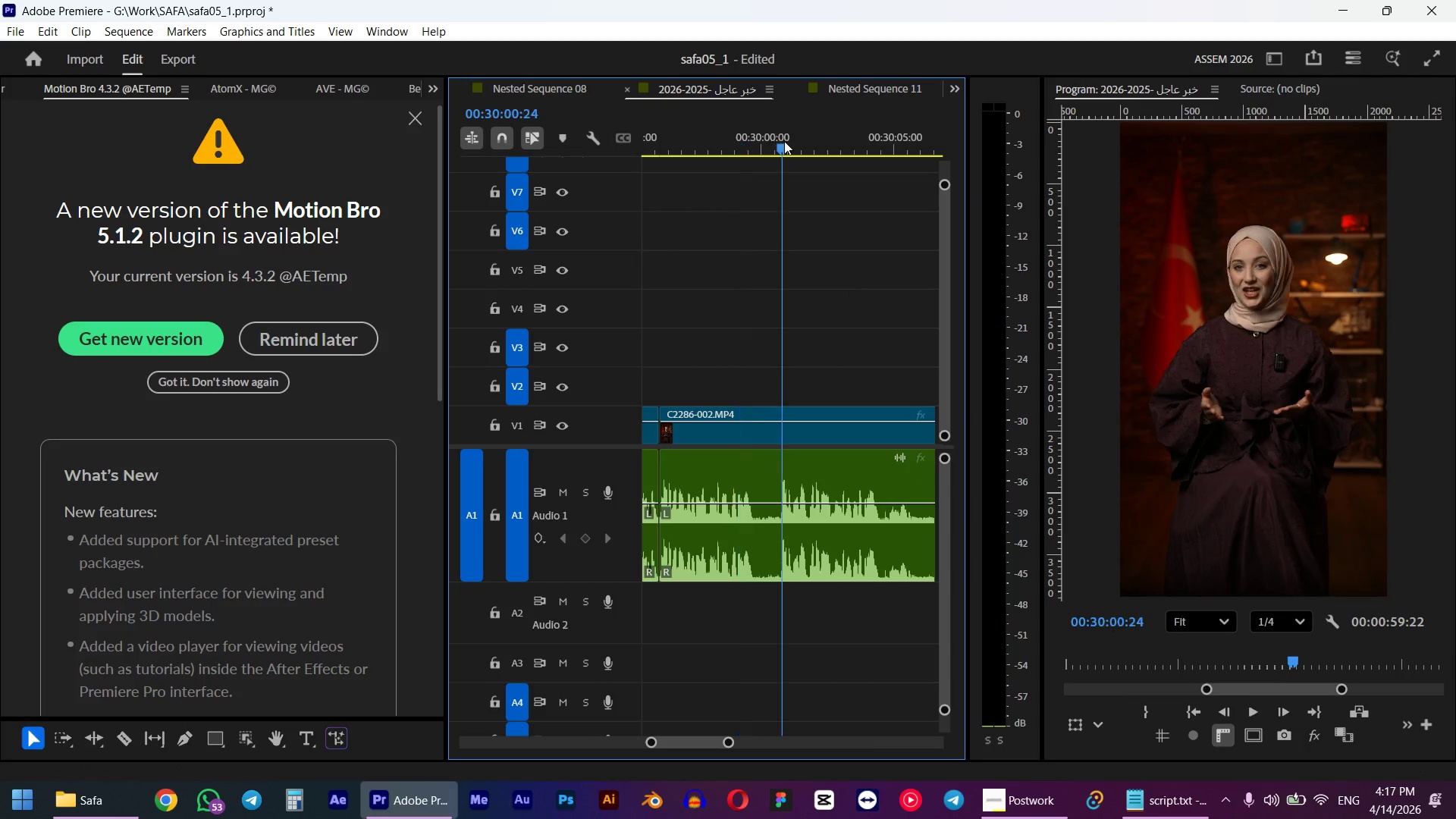 
key(Space)
 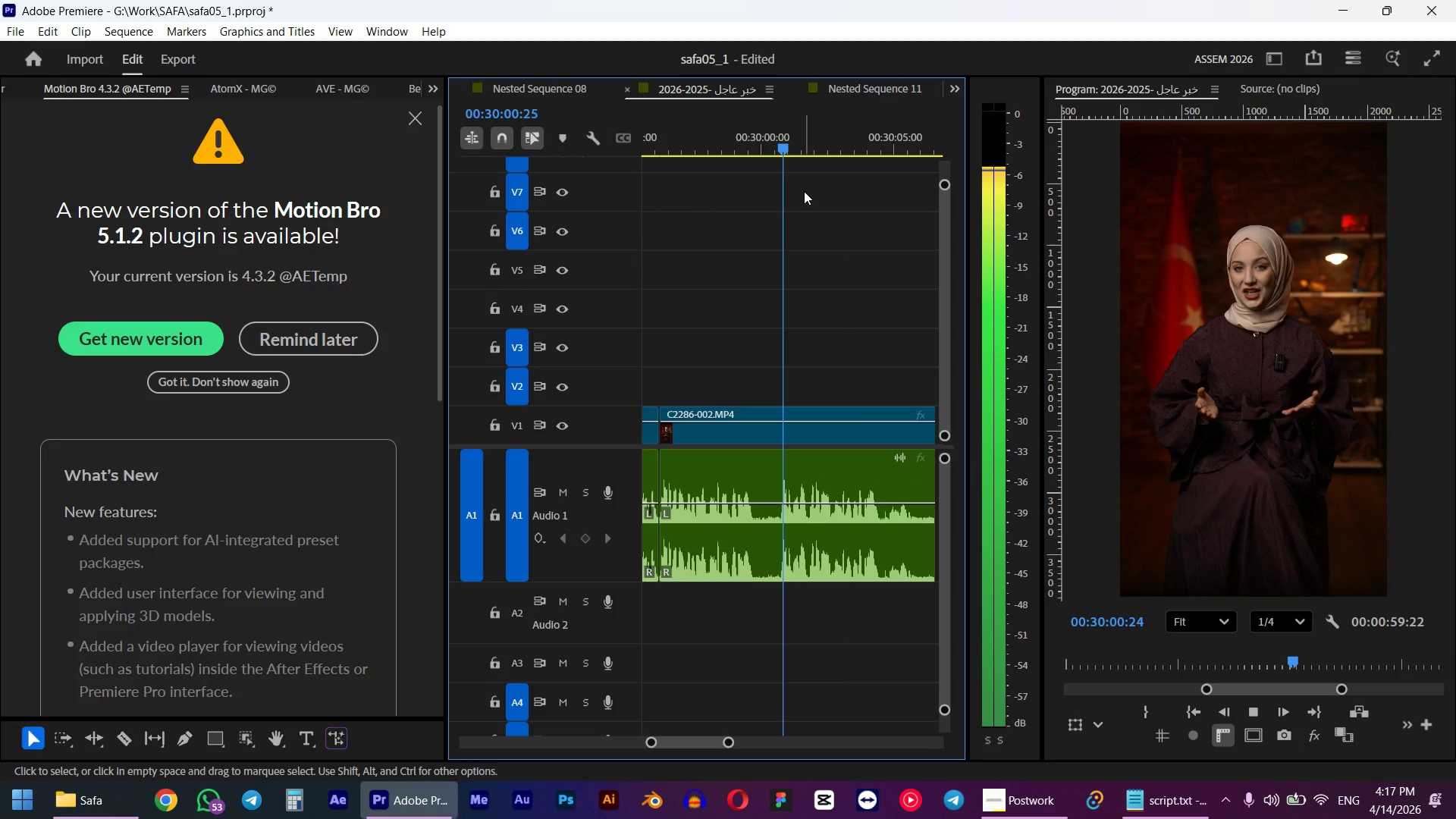 
hold_key(key=AltLeft, duration=0.36)
scroll: coordinate [804, 191], scroll_direction: down, amount: 6.0
 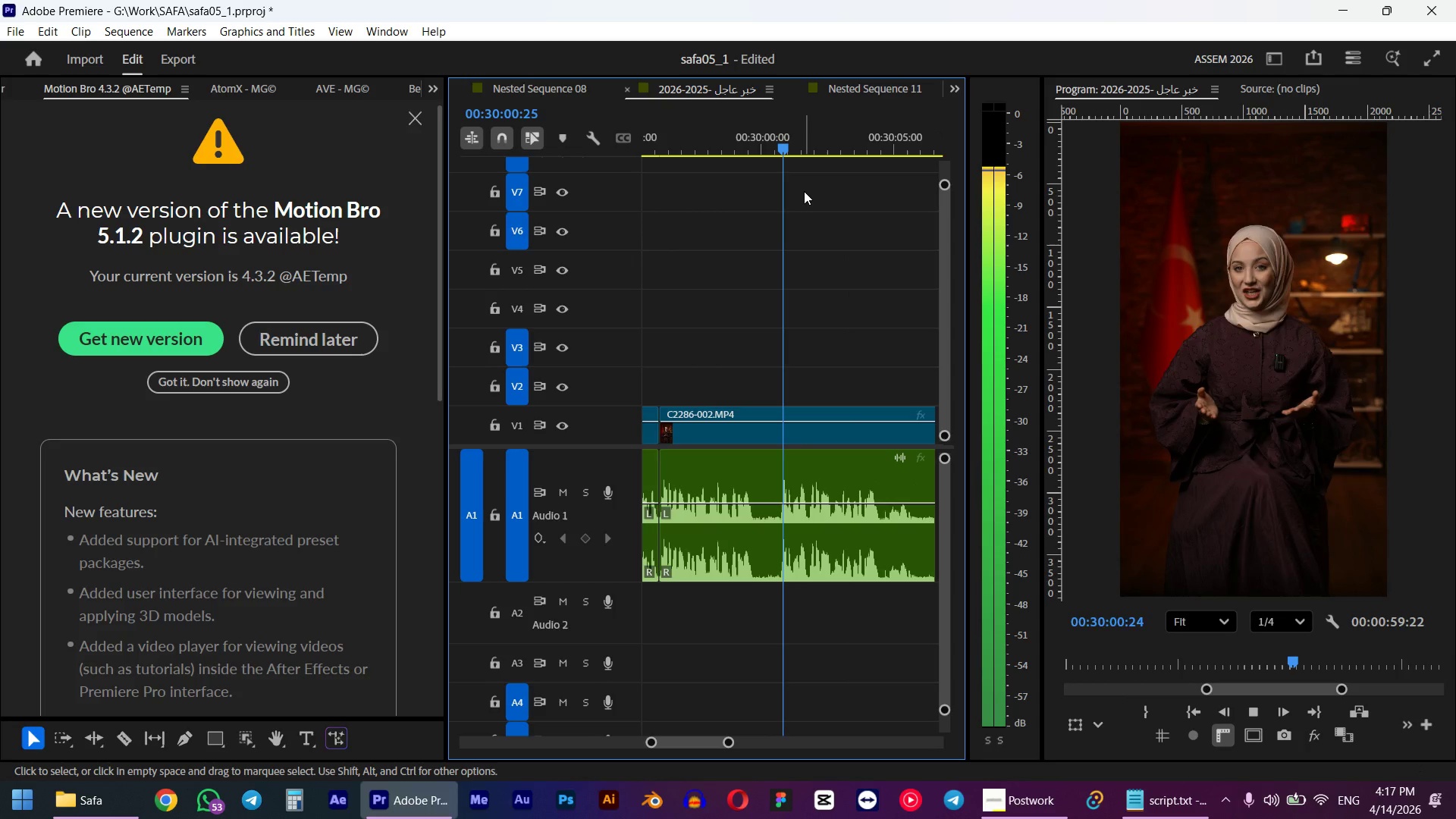 
key(Alt+AltLeft)
 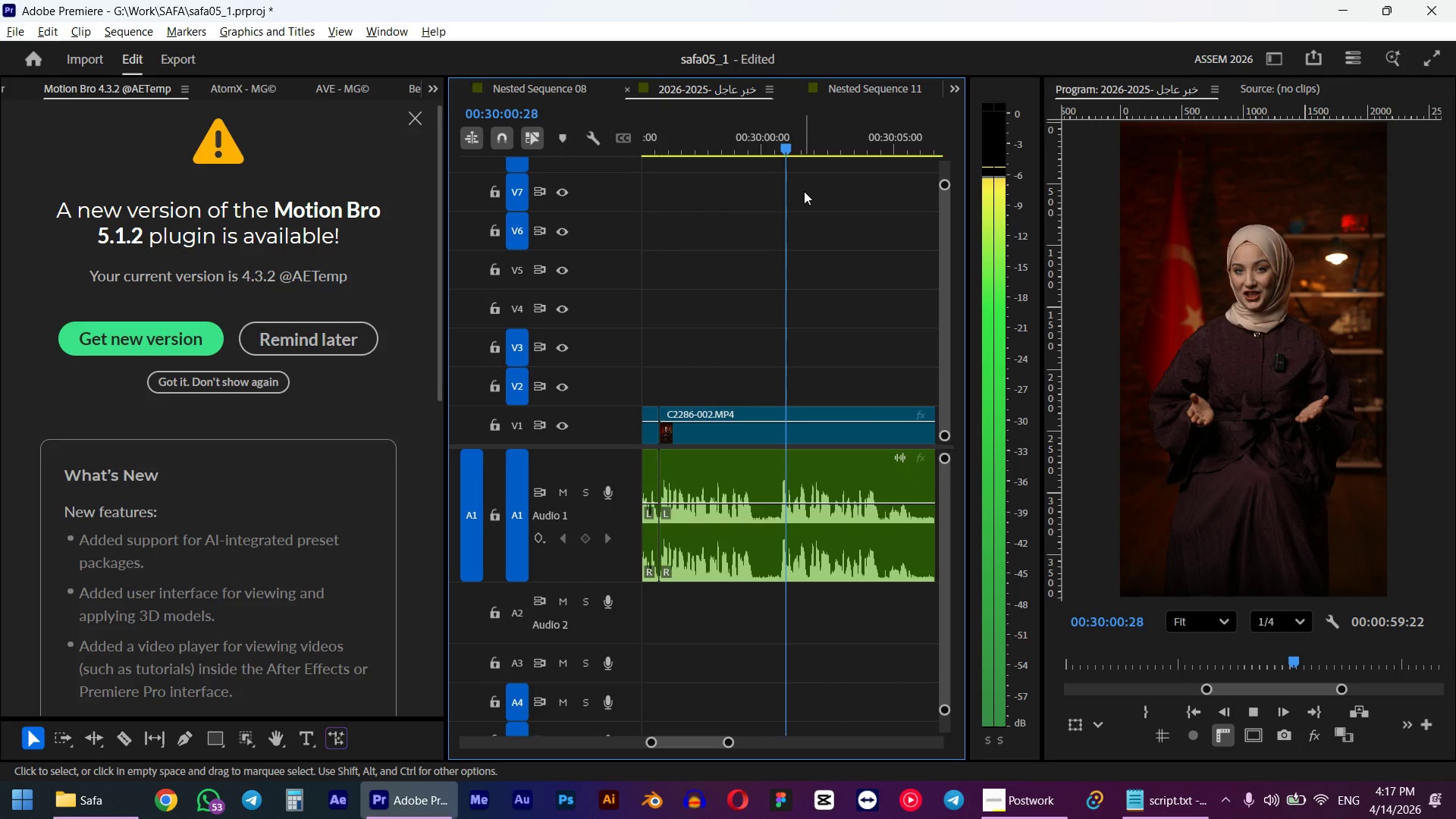 
scroll: coordinate [815, 240], scroll_direction: down, amount: 3.0
 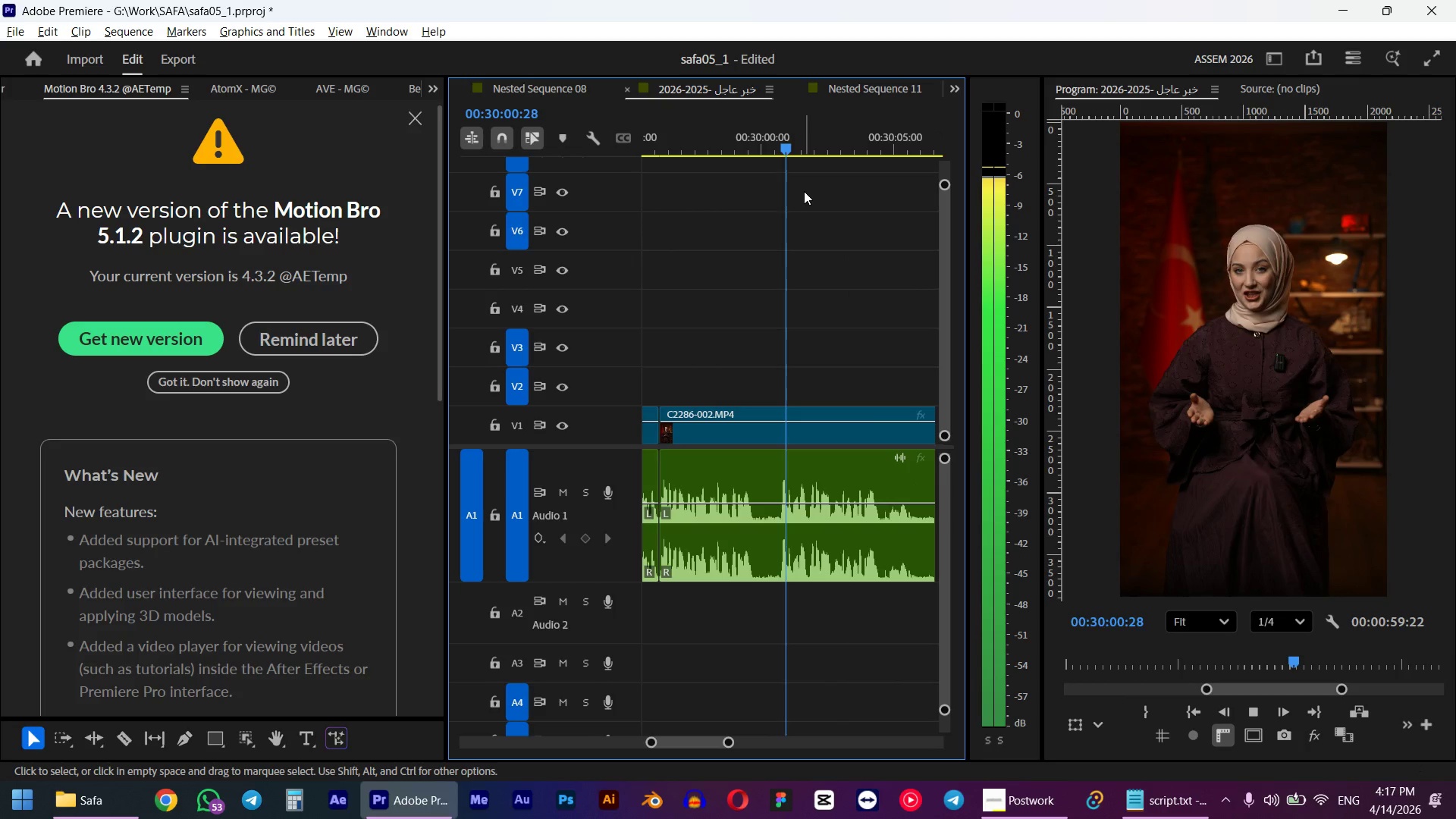 
key(Space)
 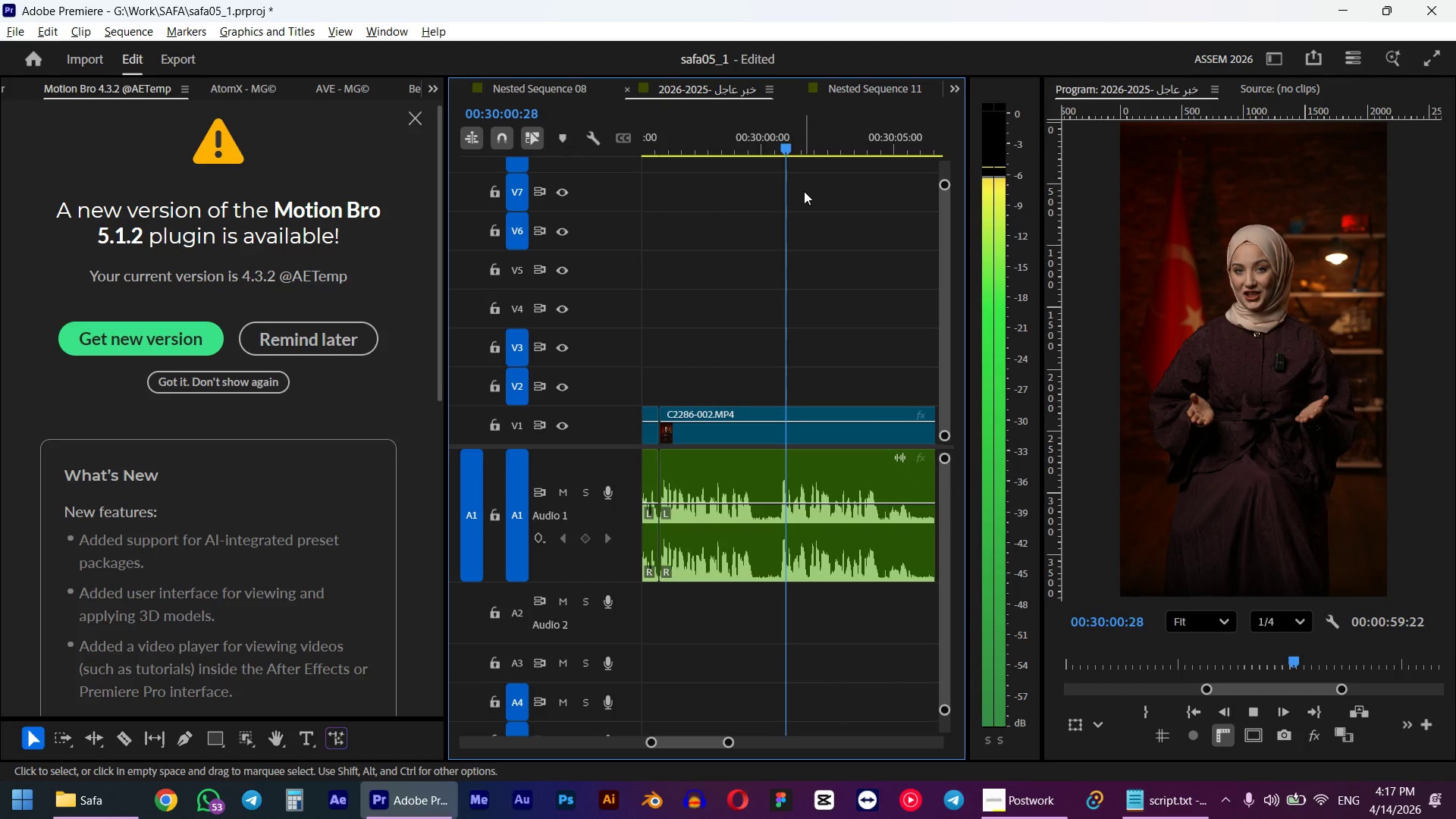 
left_click_drag(start_coordinate=[852, 142], to_coordinate=[856, 142])
 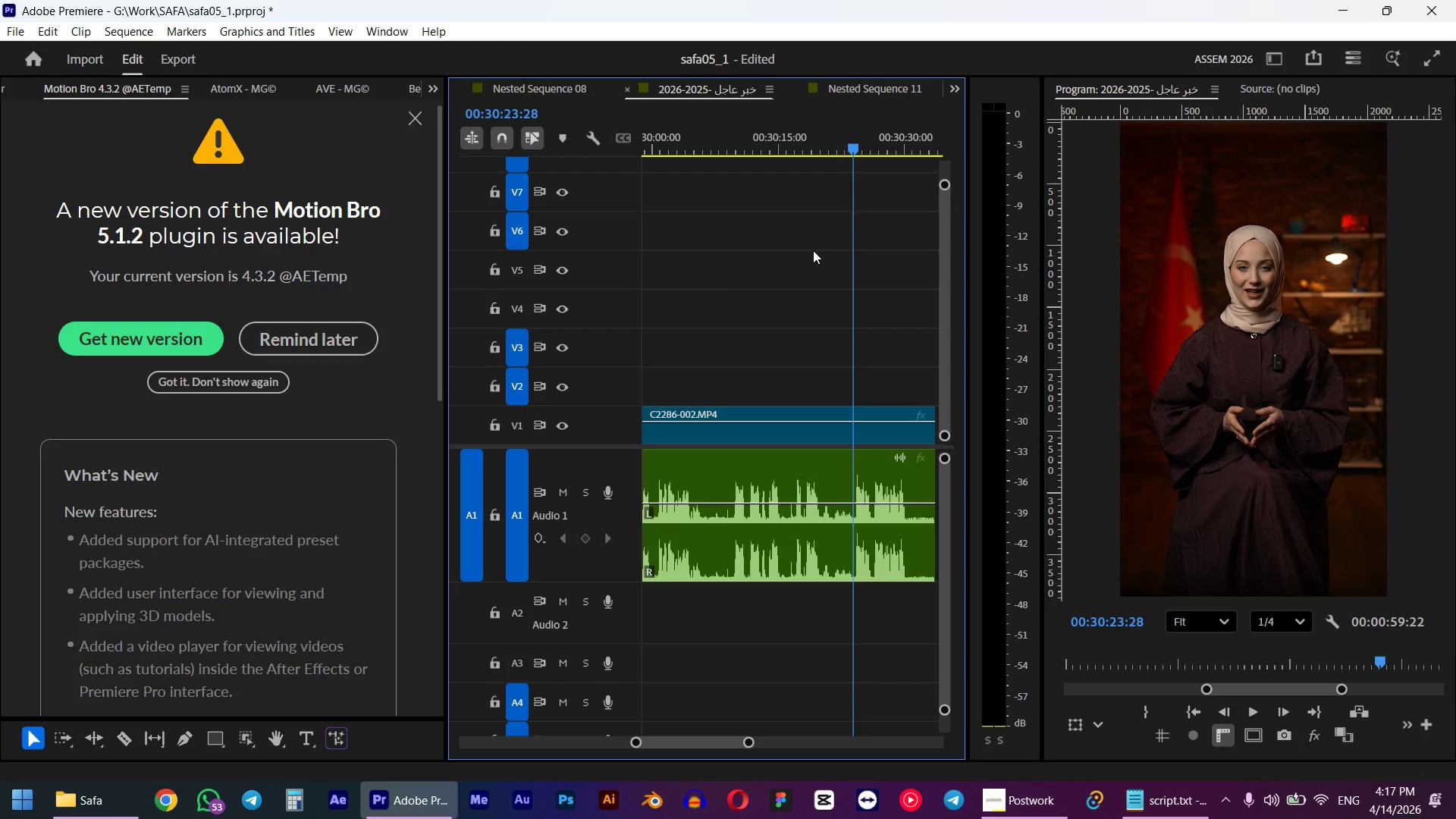 
key(Space)
 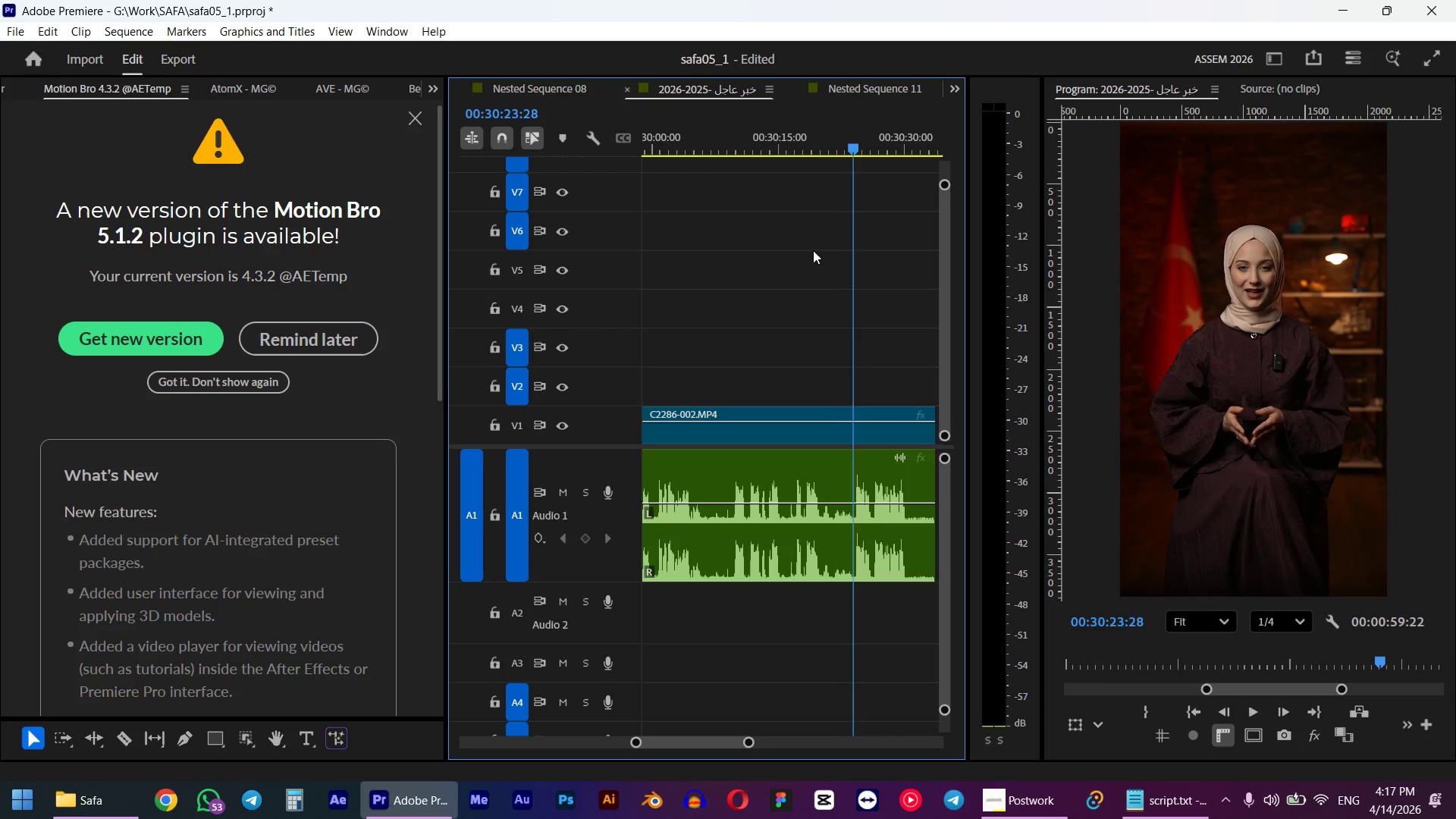 
scroll: coordinate [814, 252], scroll_direction: down, amount: 7.0
 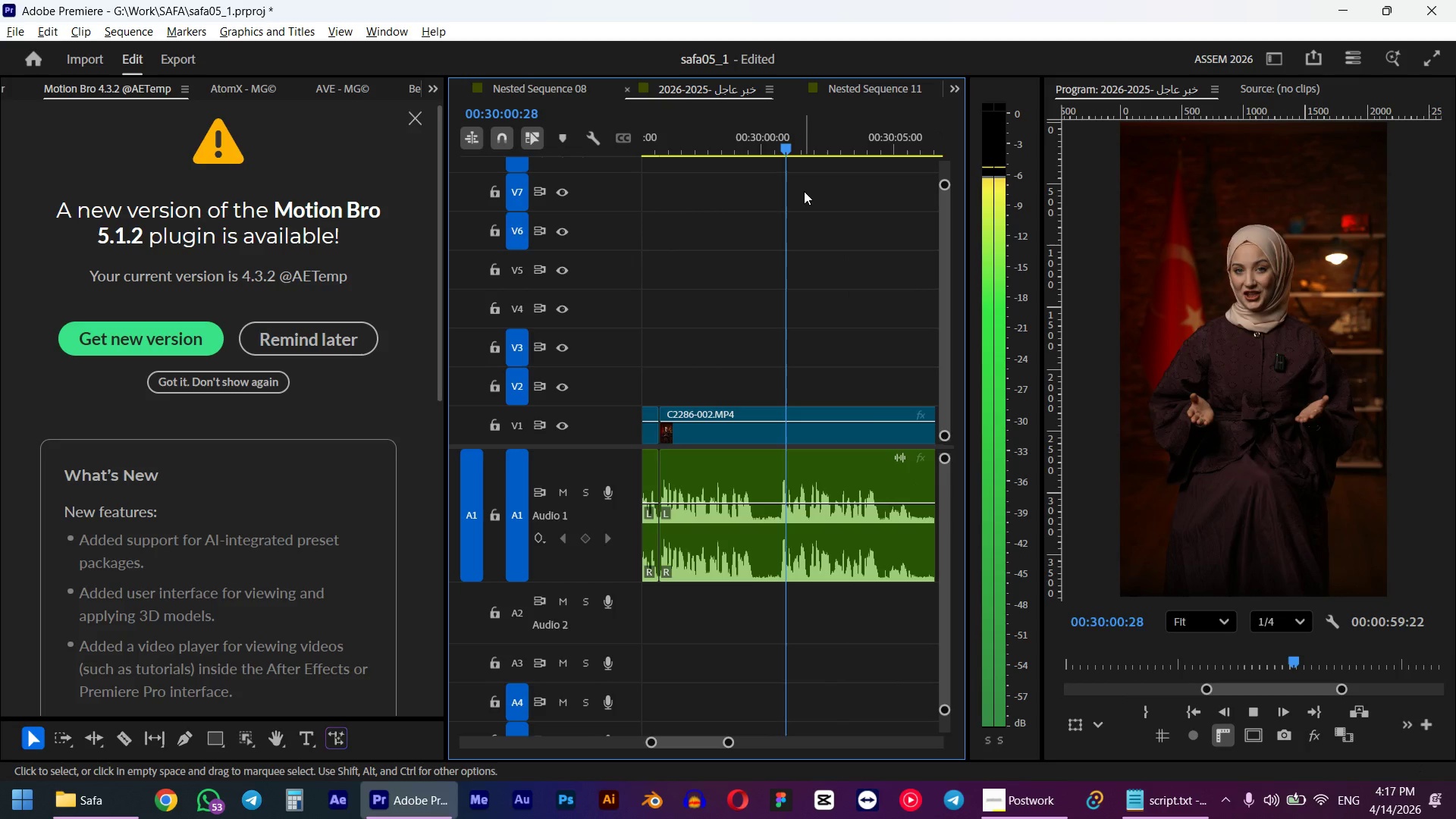 
key(Space)
 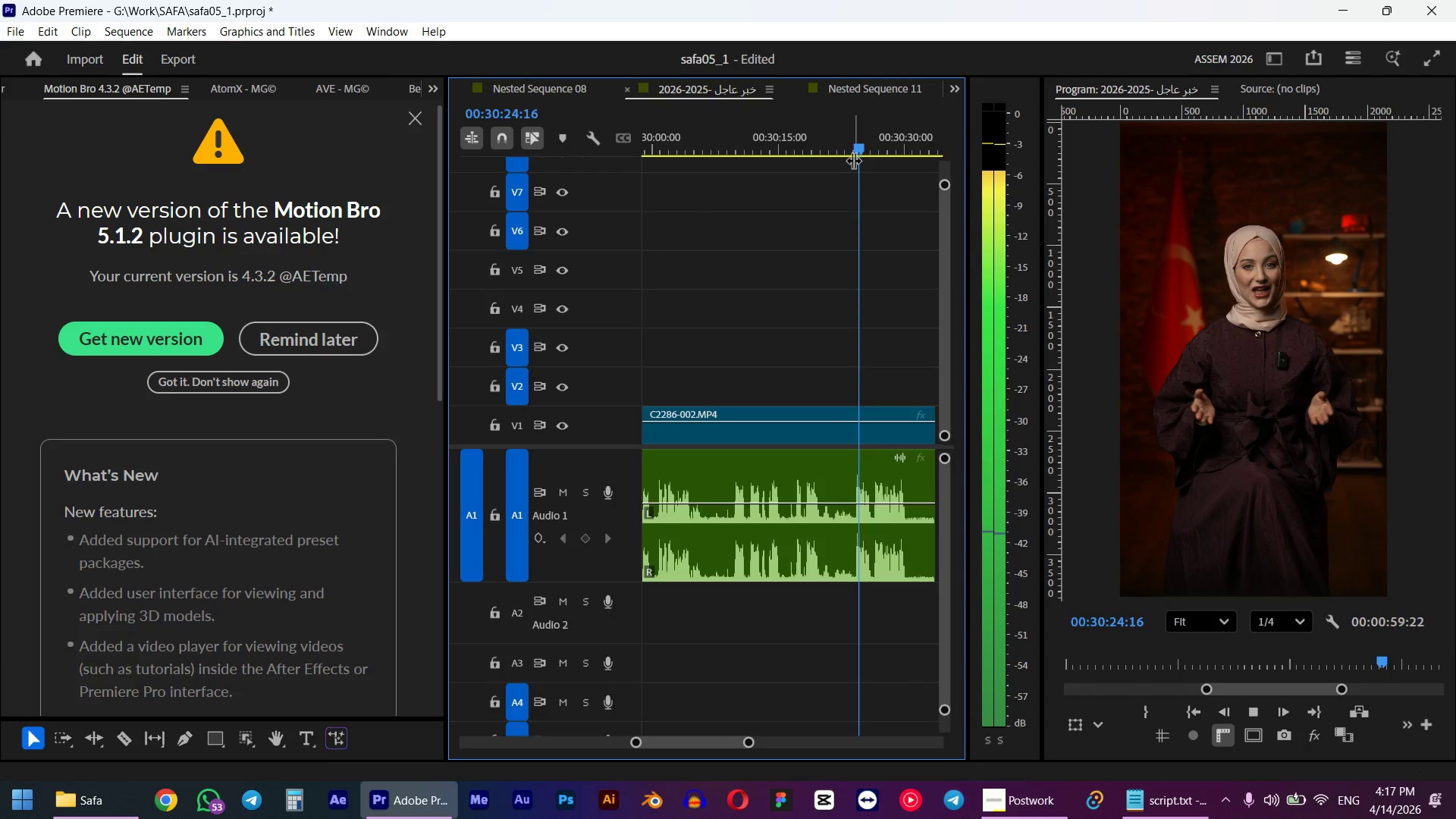 
scroll: coordinate [853, 160], scroll_direction: down, amount: 4.0
 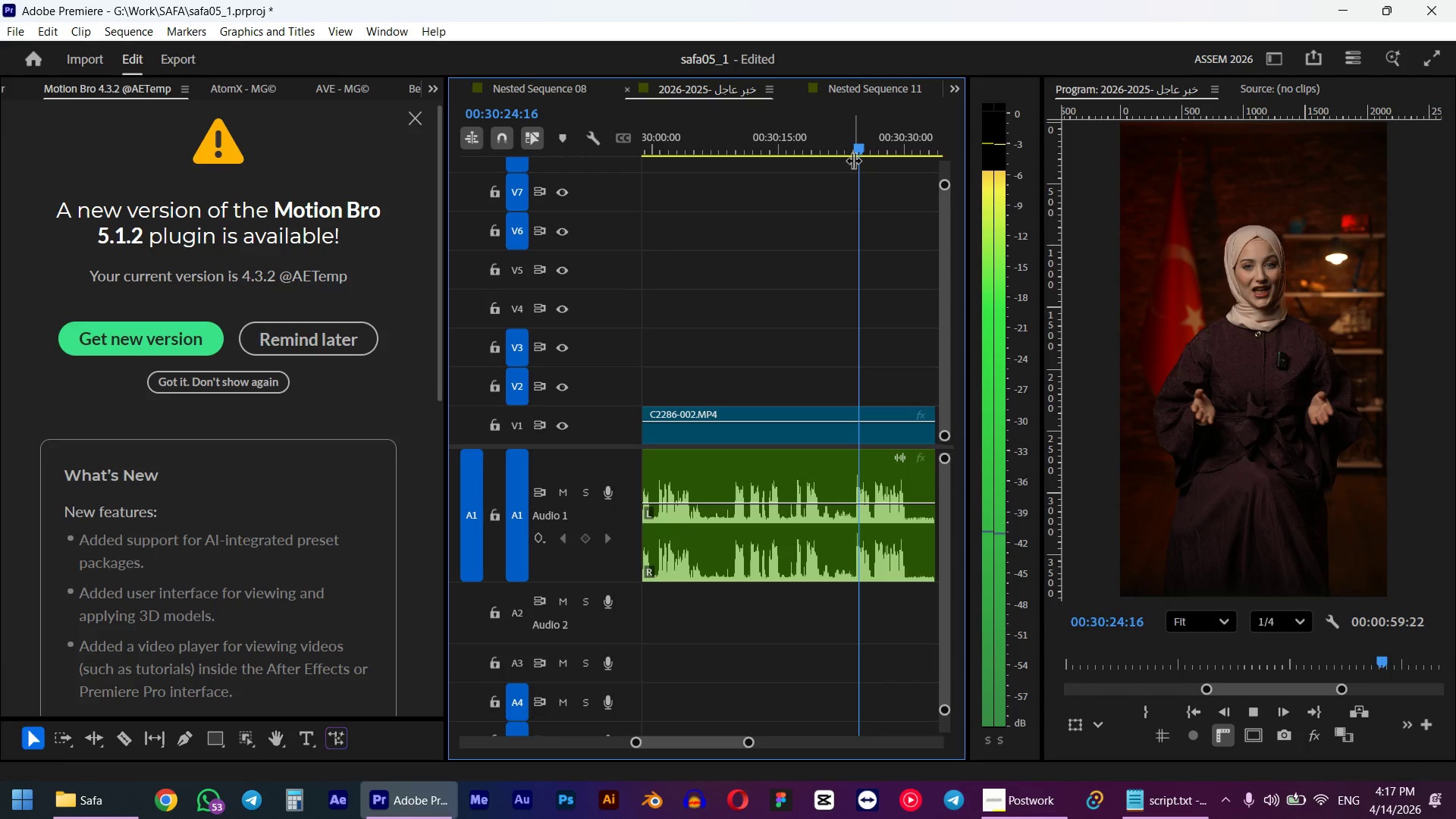 
hold_key(key=AltLeft, duration=0.83)
 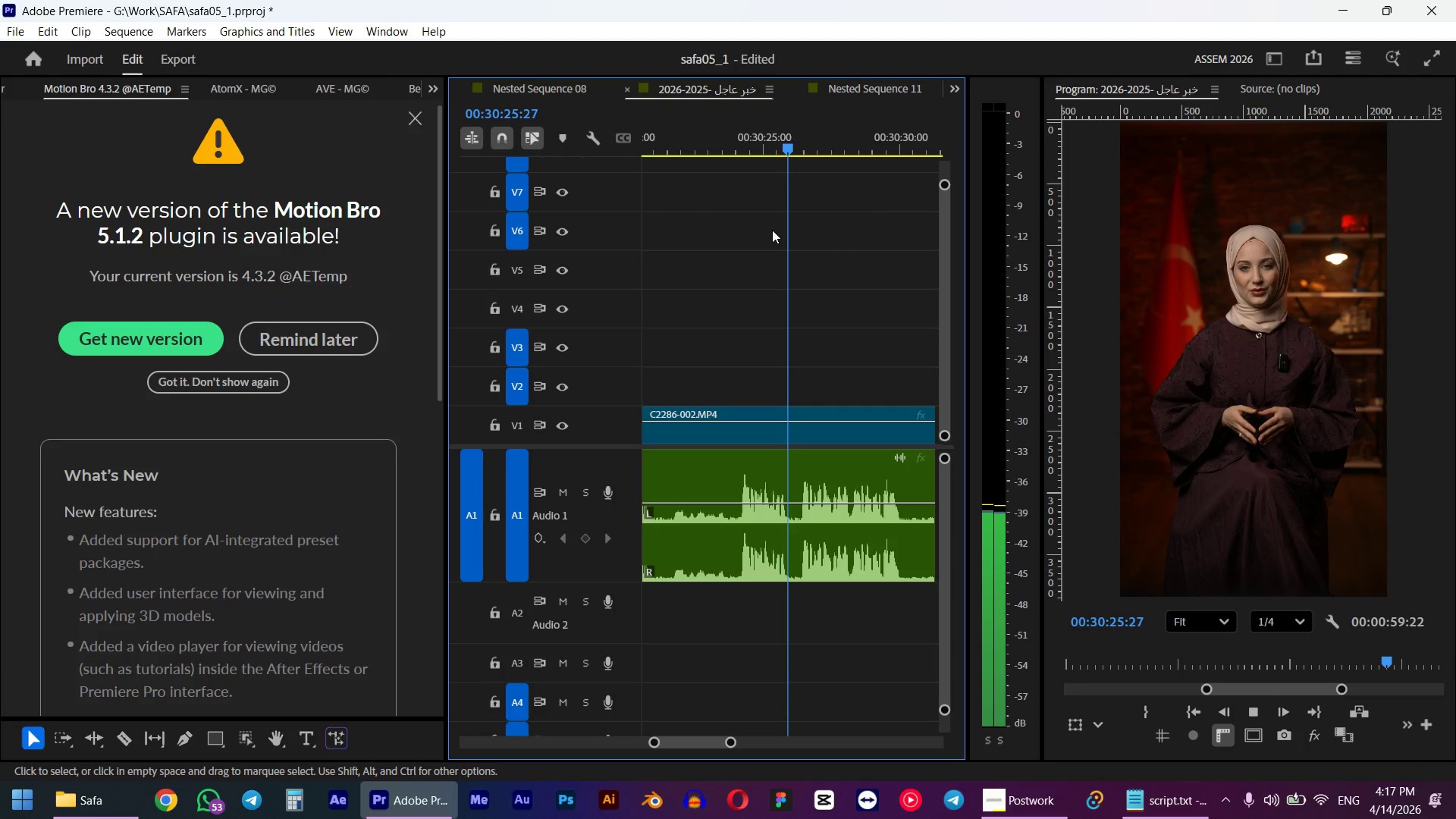 
key(Space)
 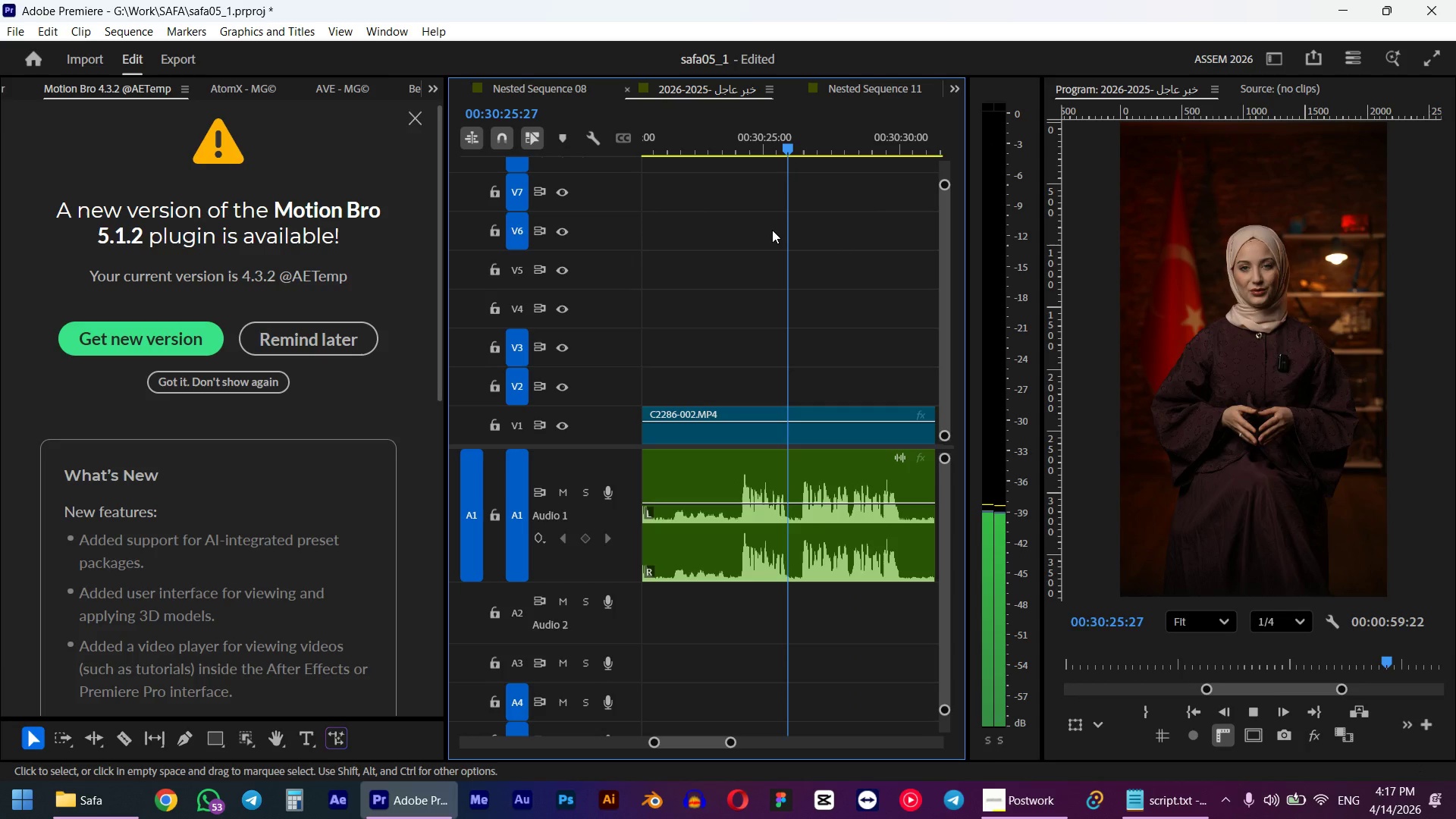 
scroll: coordinate [761, 231], scroll_direction: up, amount: 10.0
 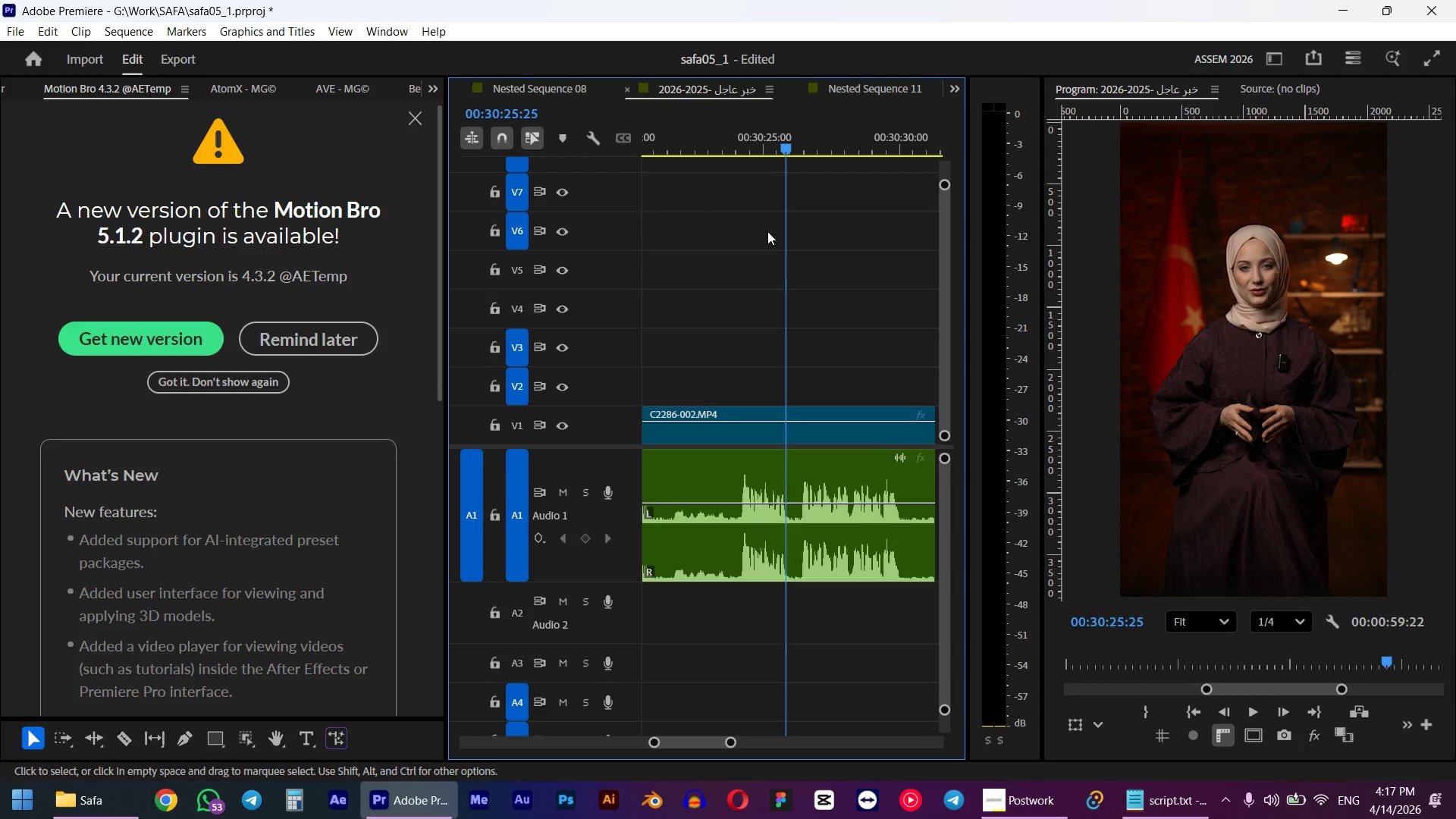 
key(Space)
 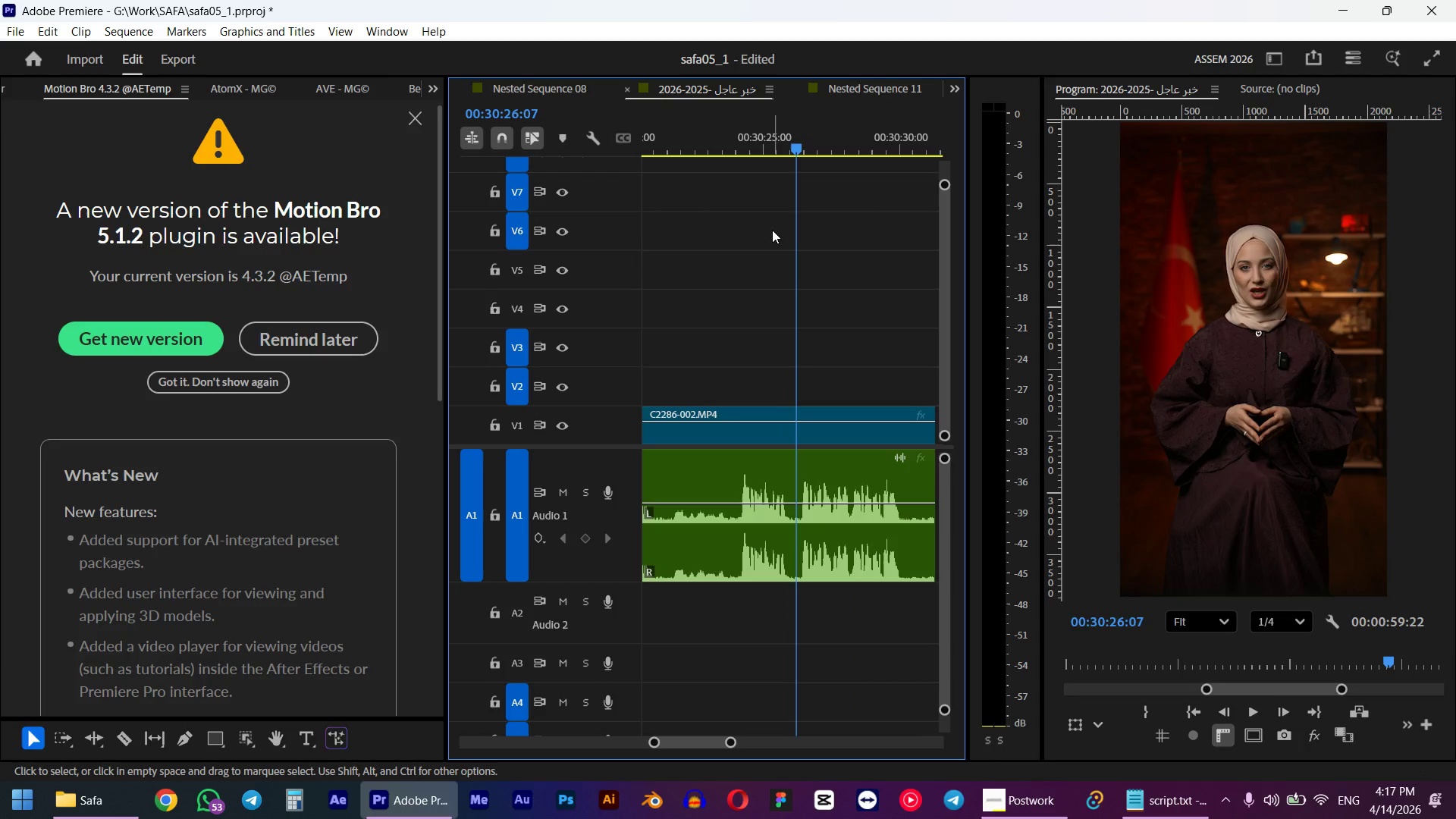 
key(Space)
 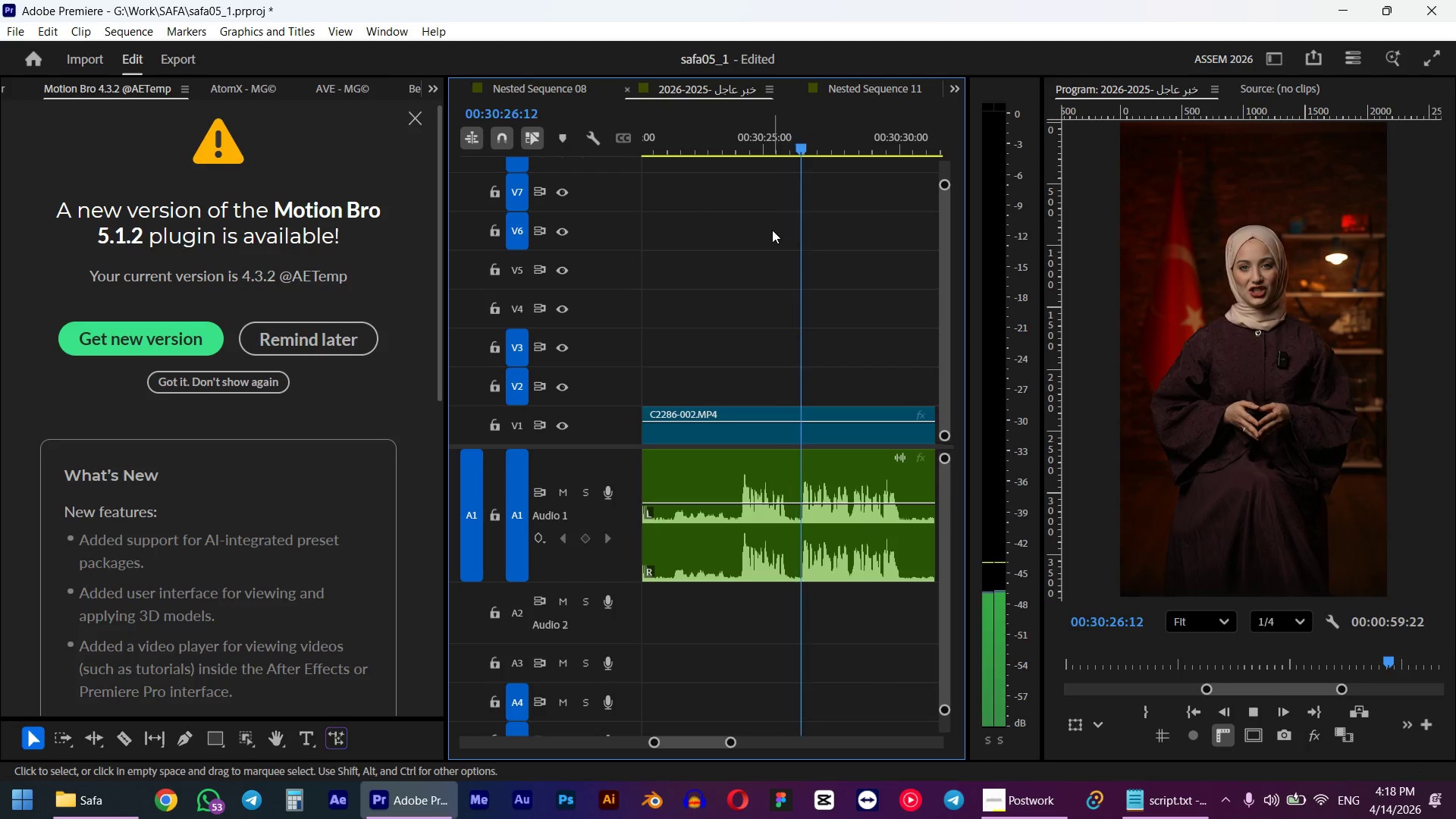 
key(Space)
 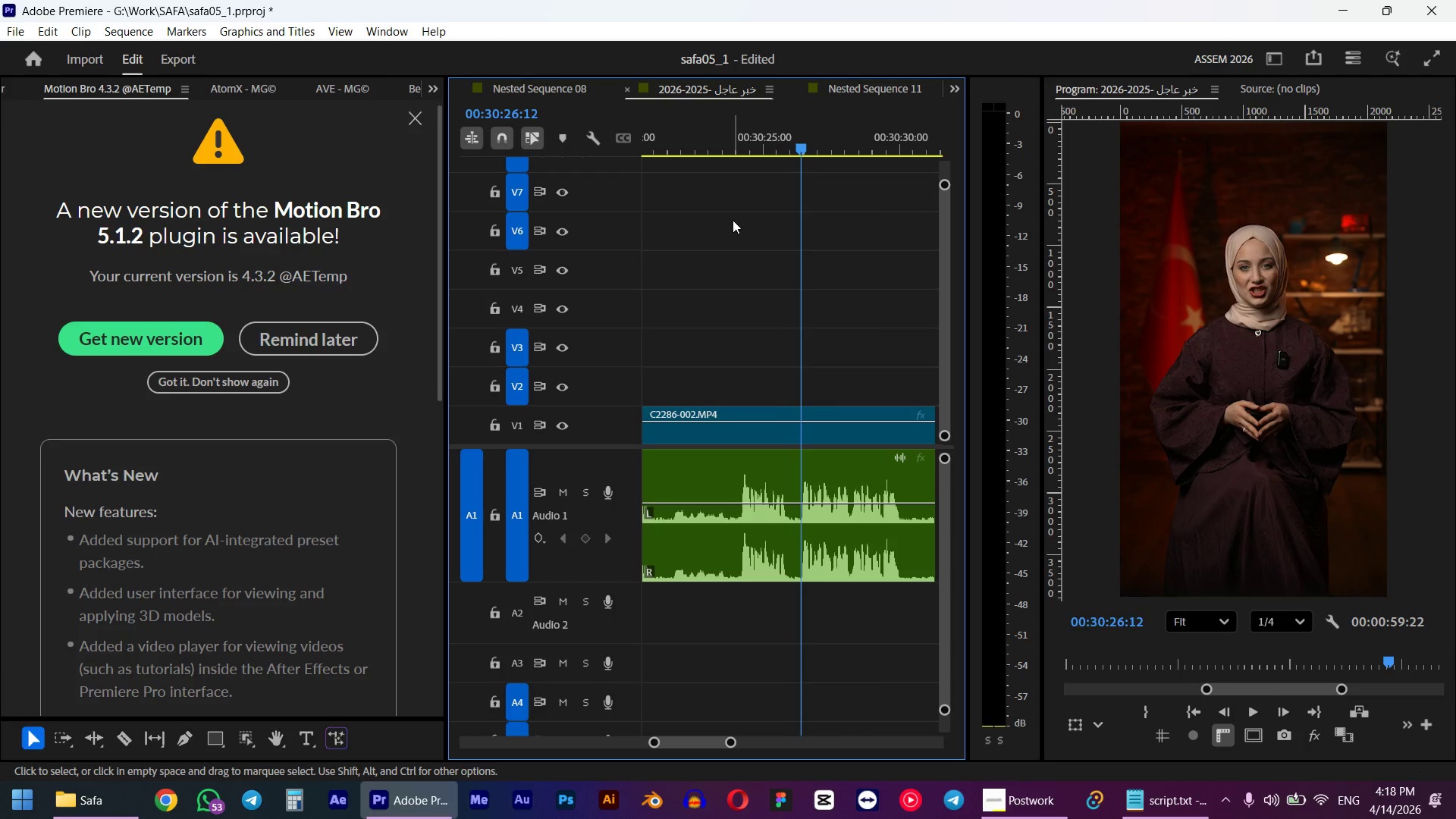 
key(ArrowLeft)
 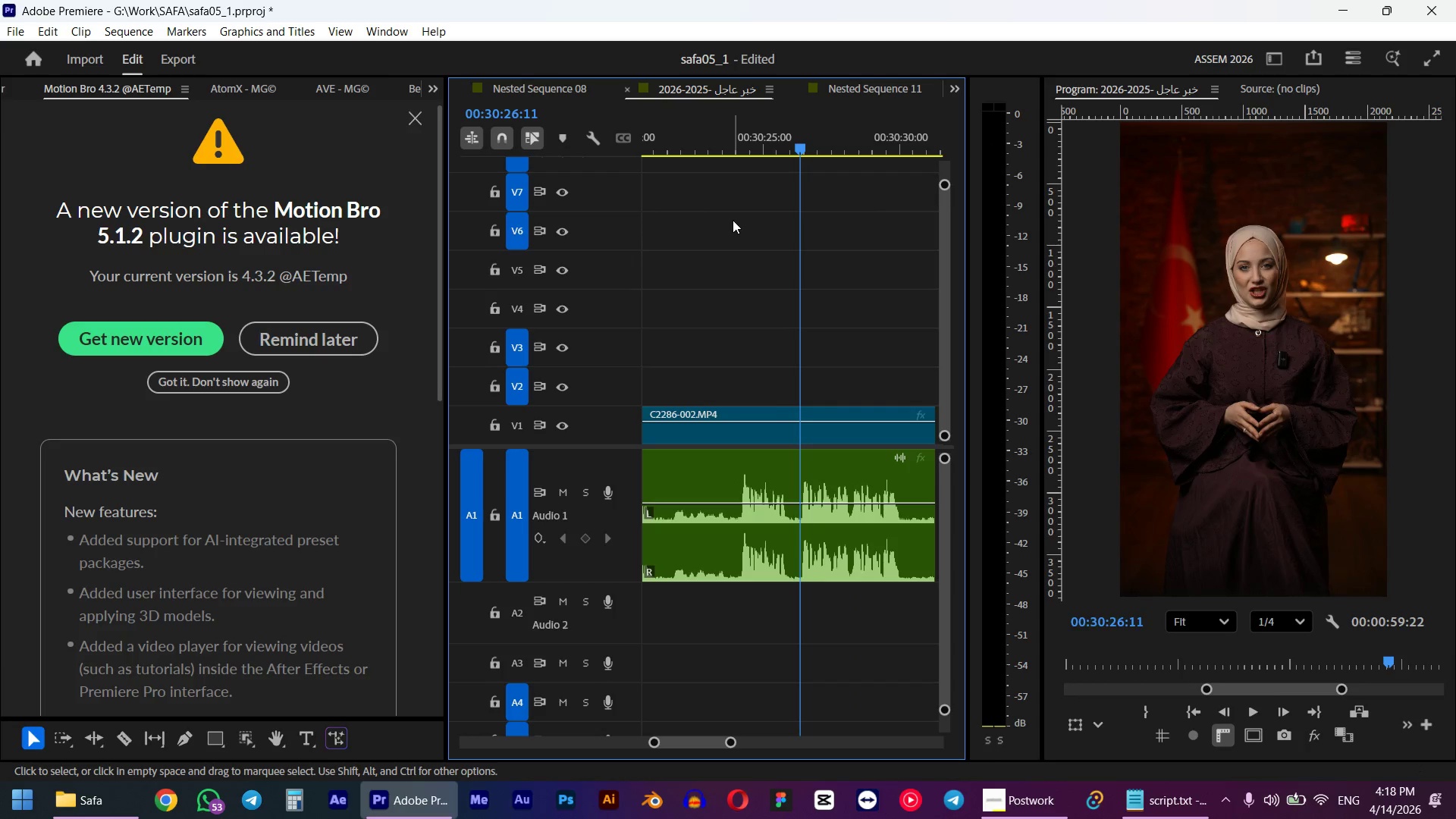 
key(Q)
 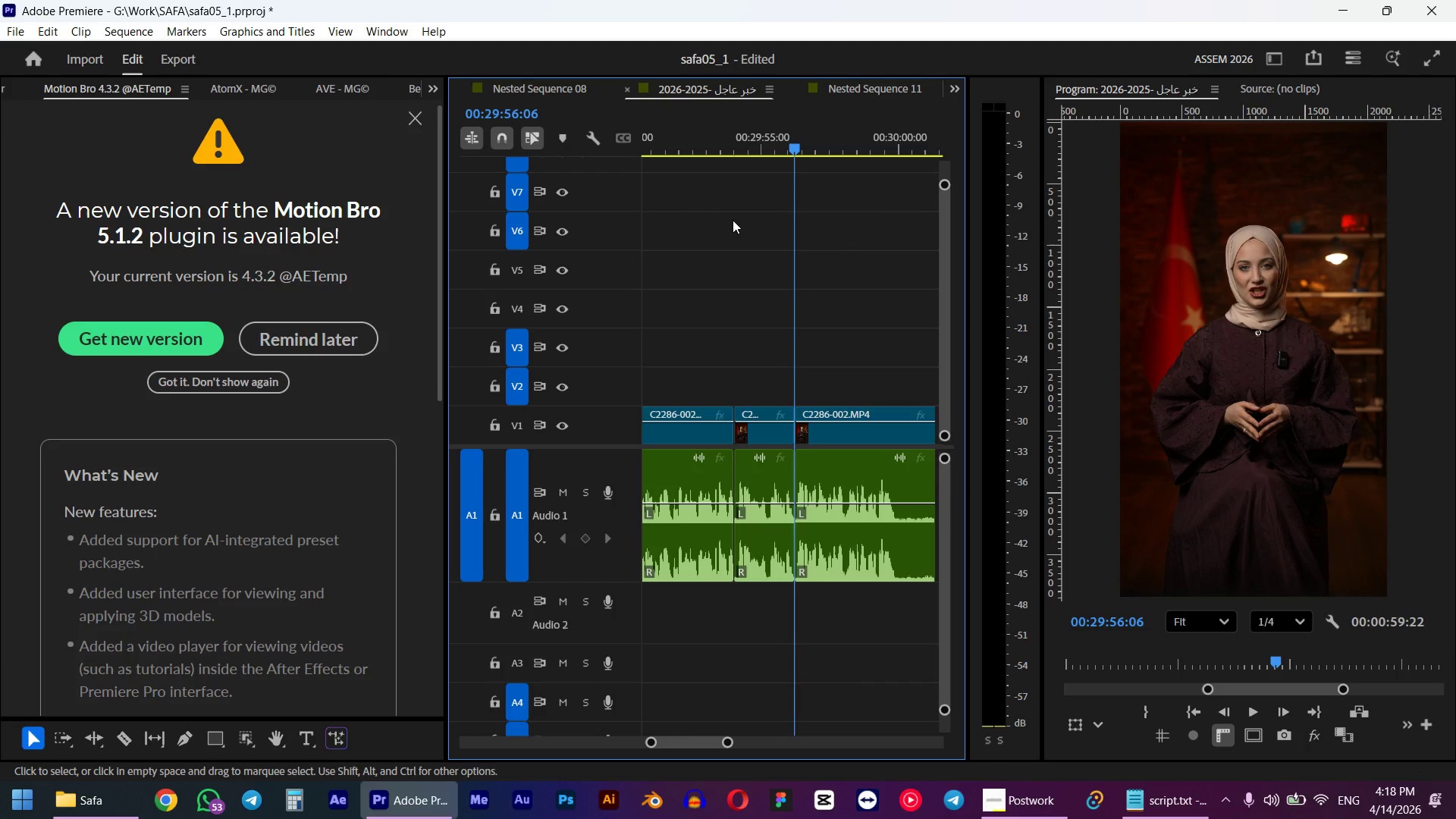 
left_click([772, 131])
 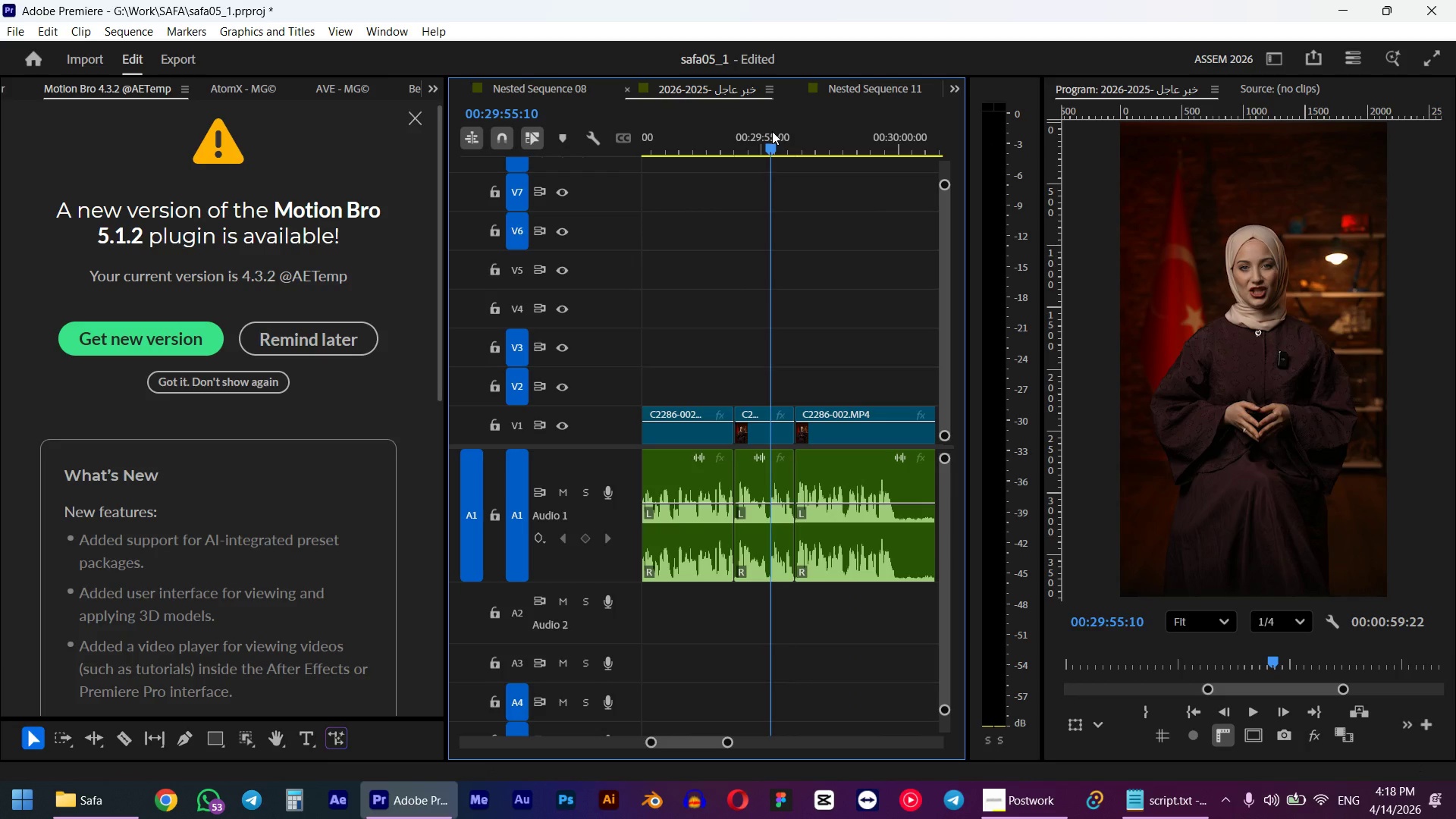 
key(Space)
 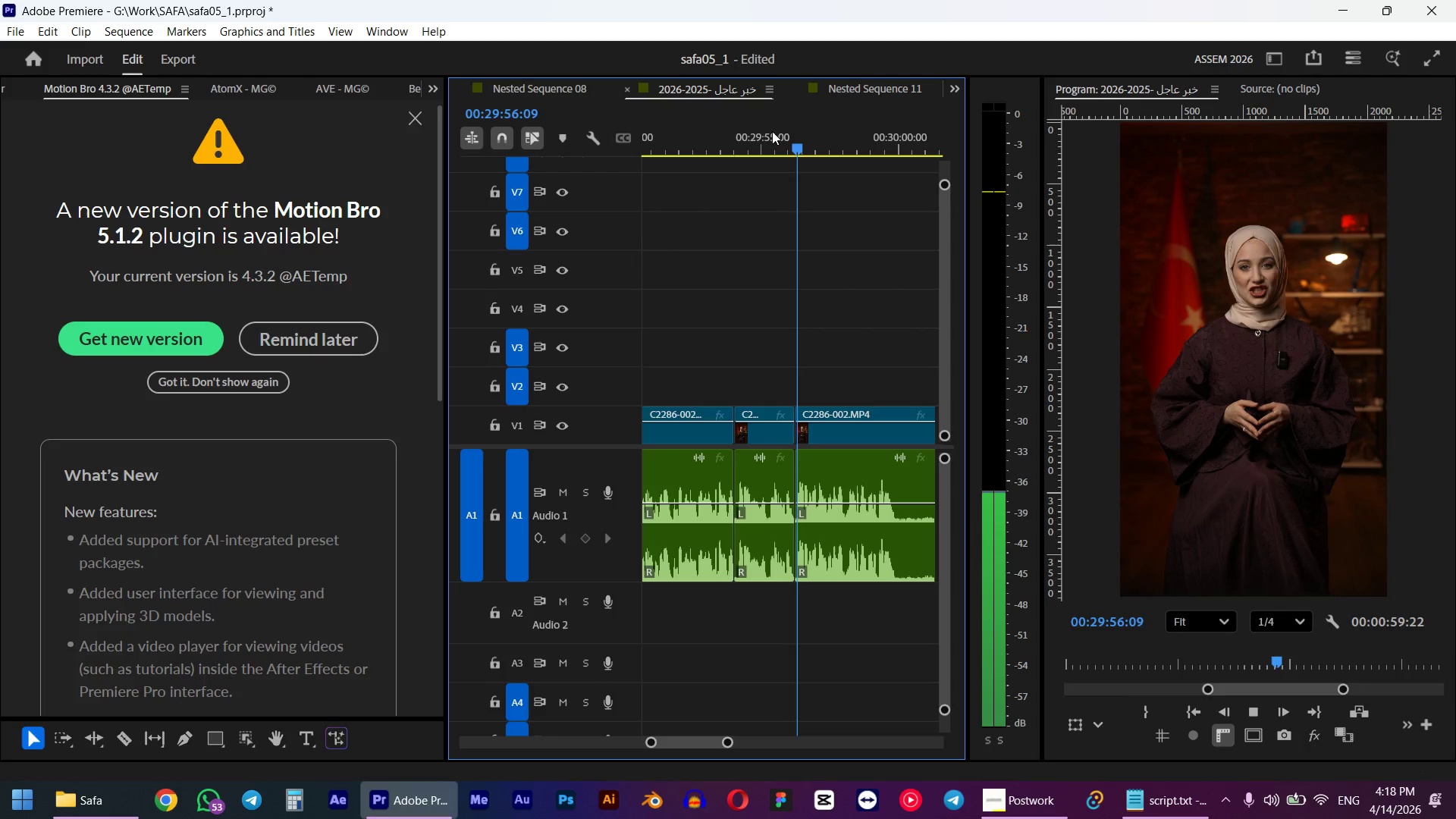 
scroll: coordinate [775, 133], scroll_direction: down, amount: 3.0
 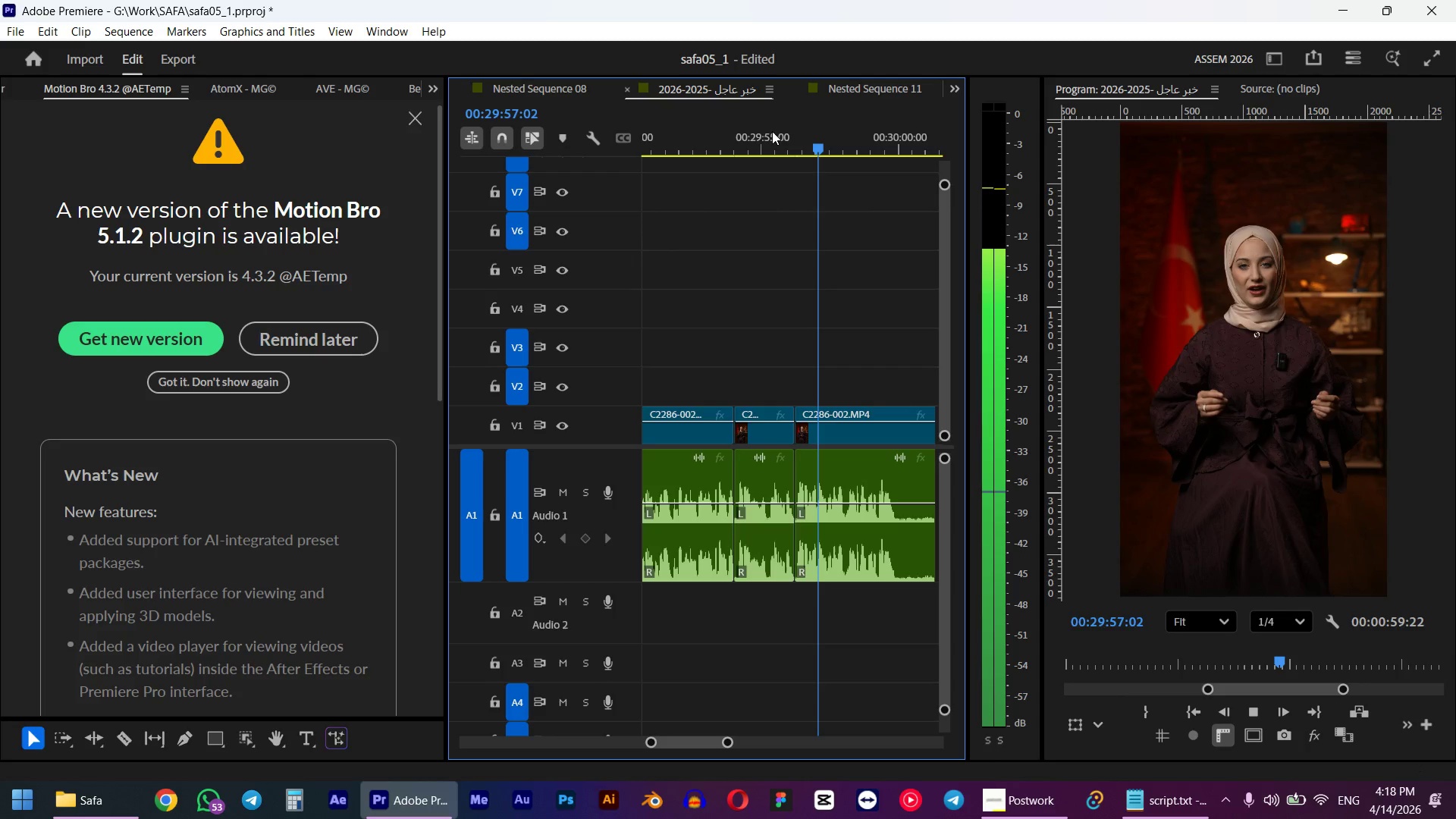 
key(Space)
 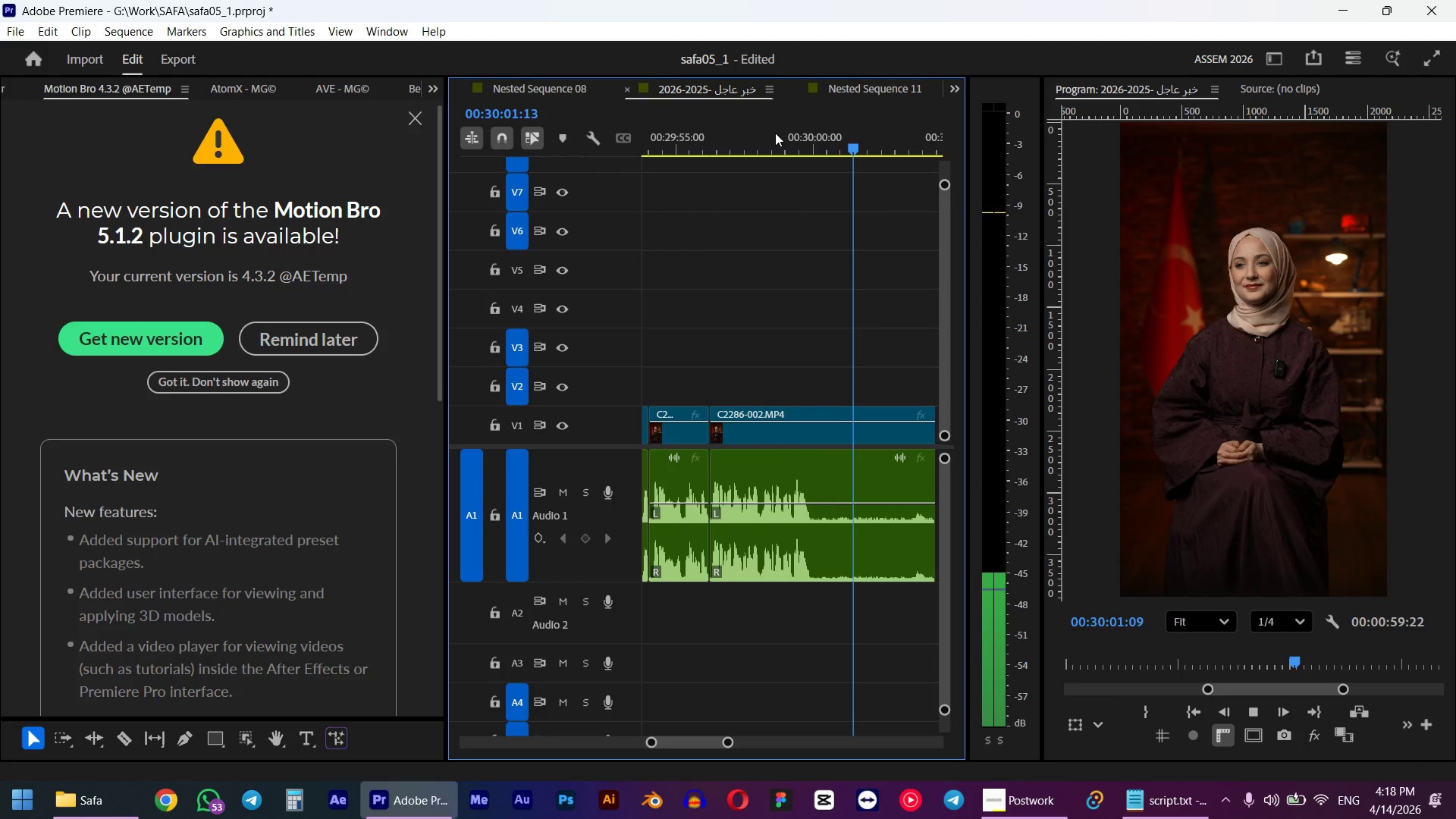 
key(E)
 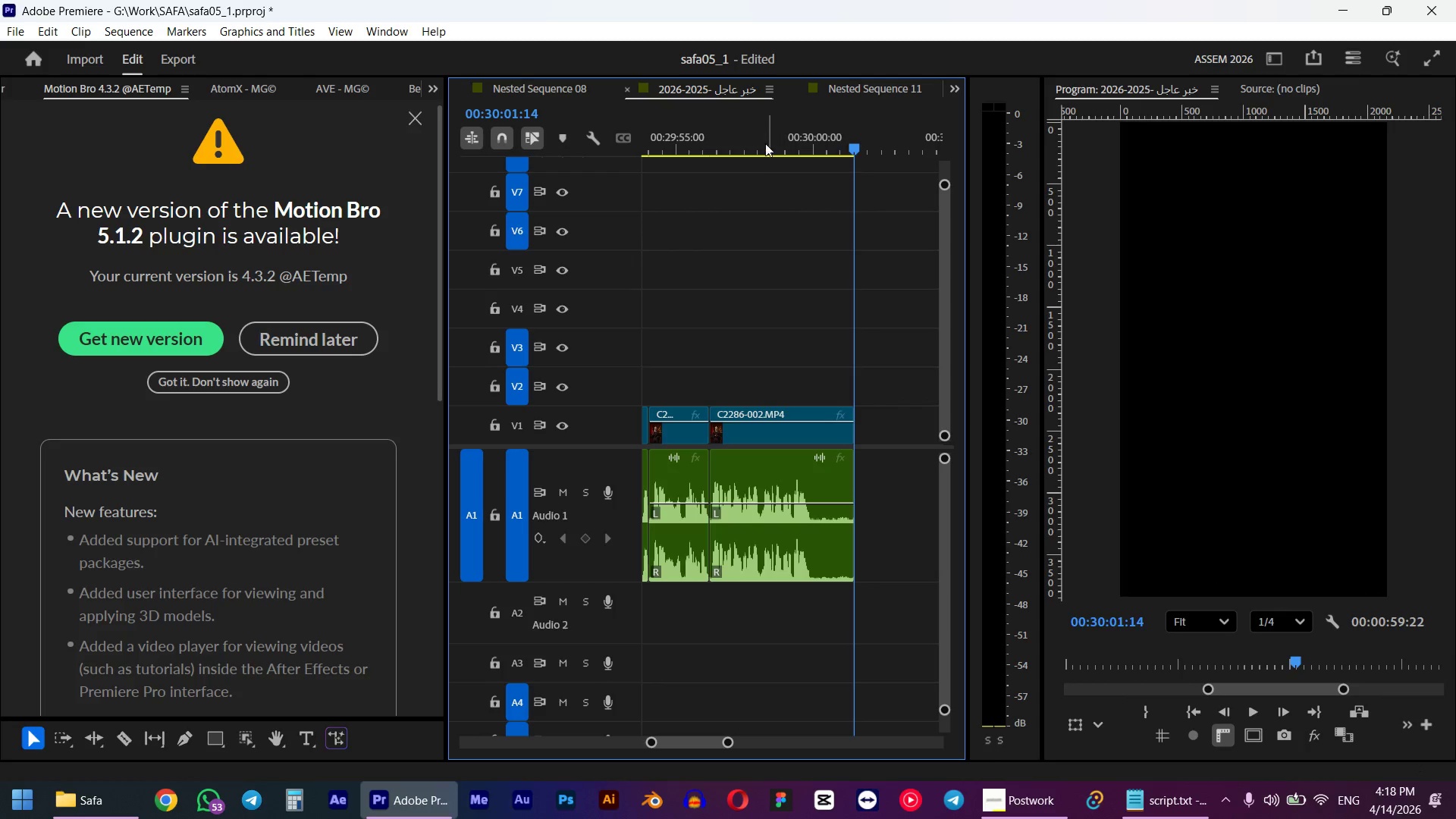 
hold_key(key=AltLeft, duration=0.62)
 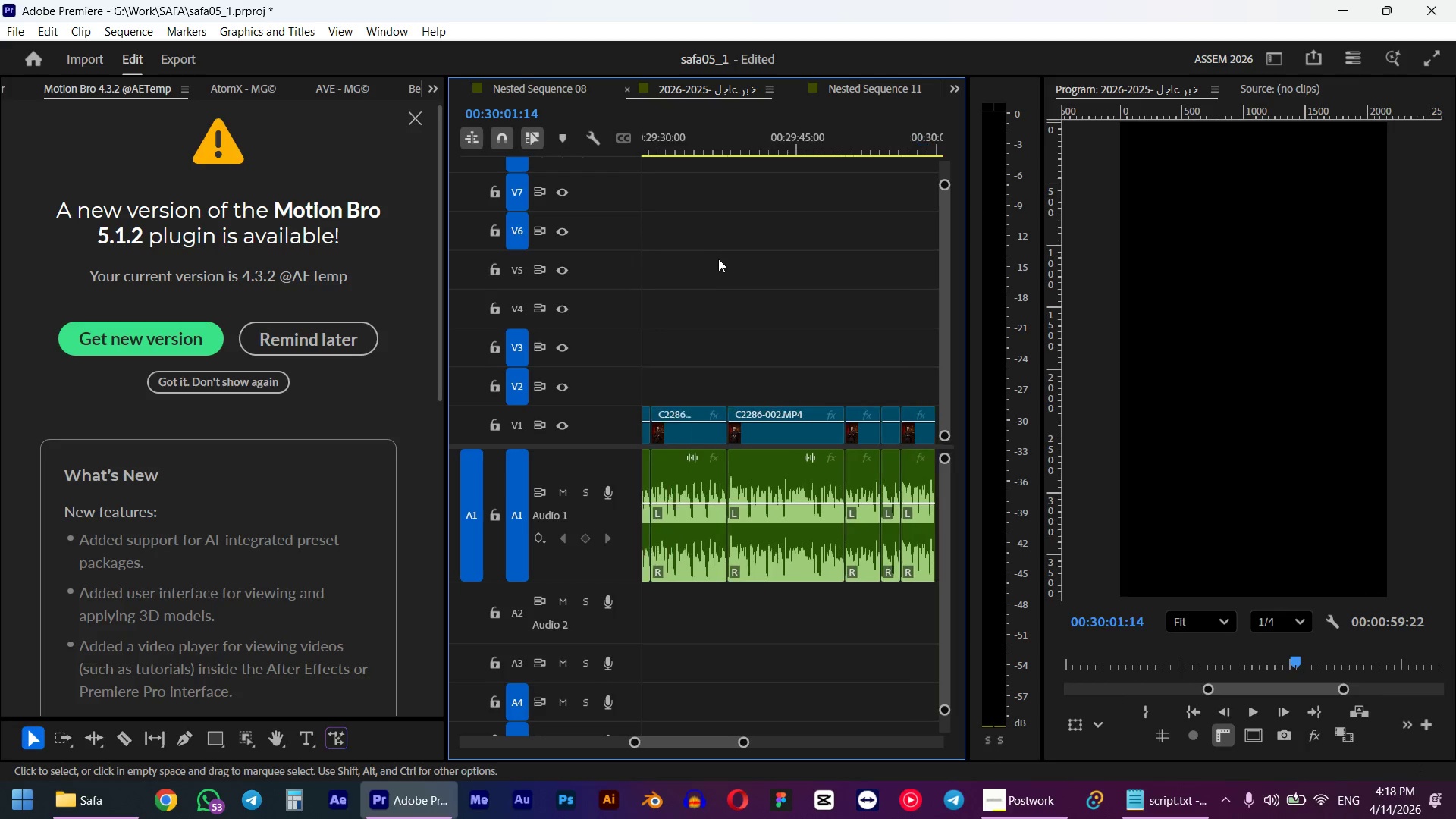 
key(Alt+AltLeft)
 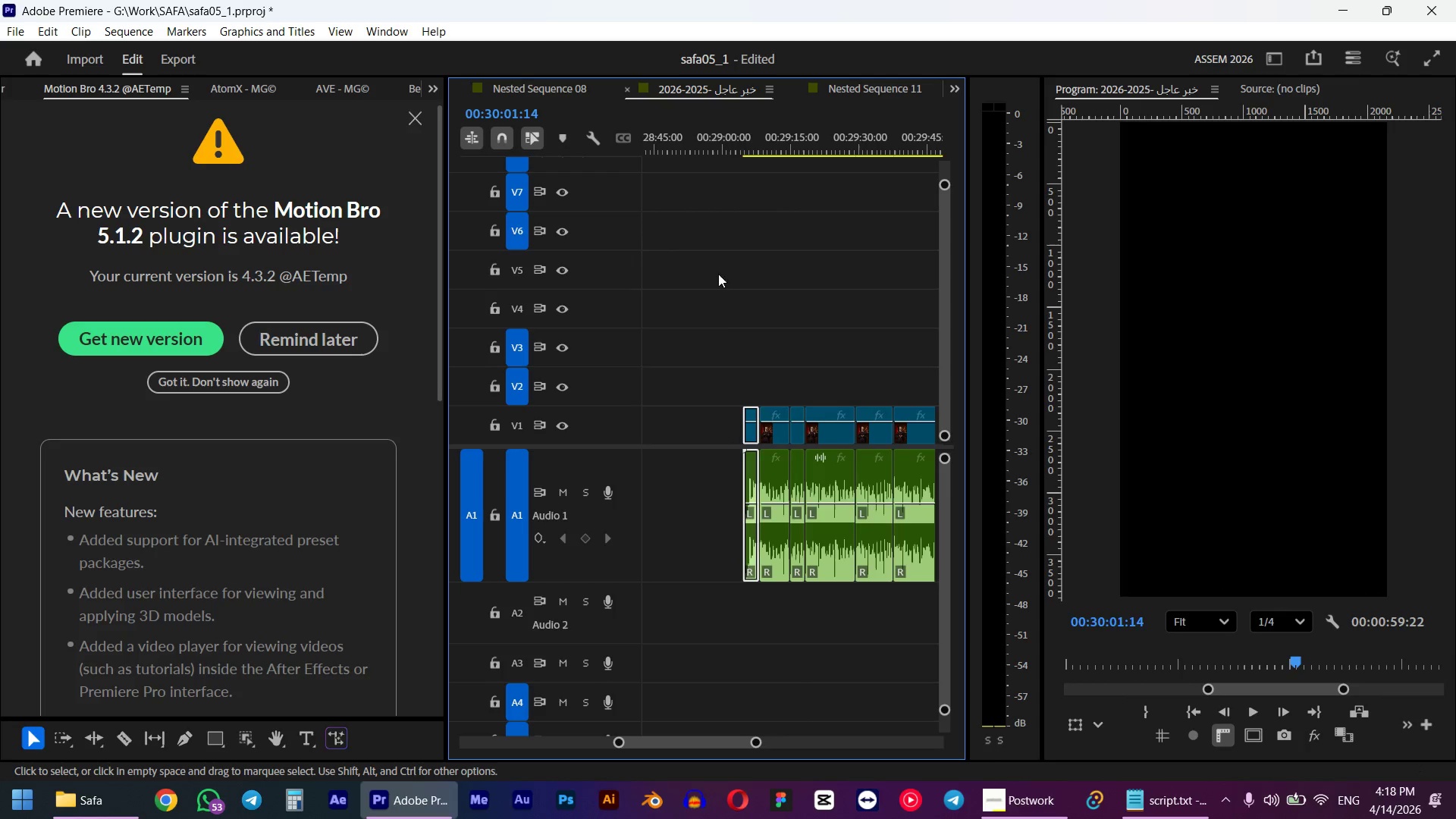 
scroll: coordinate [718, 259], scroll_direction: down, amount: 4.0
 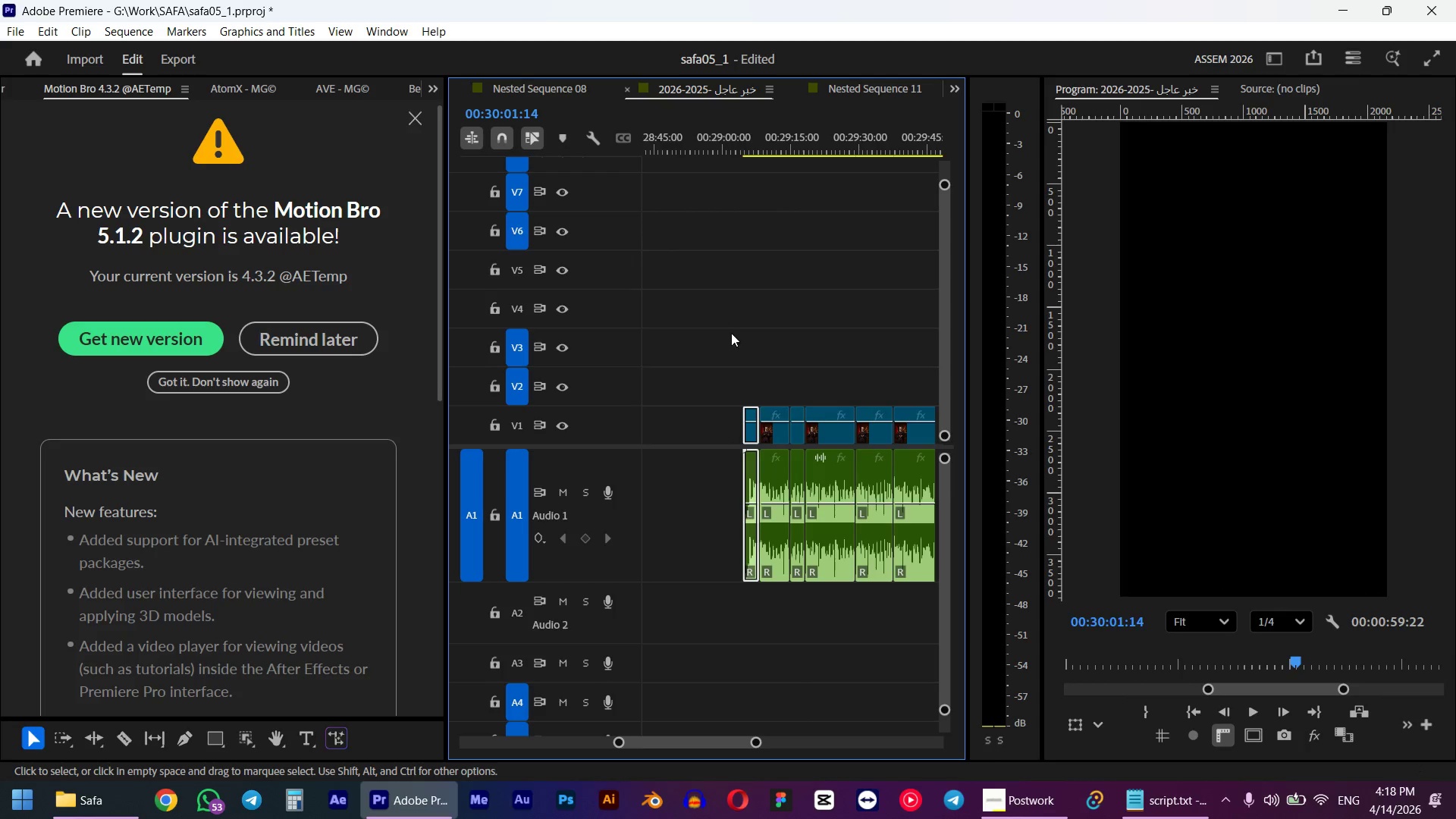 
hold_key(key=AltLeft, duration=0.69)
scroll: coordinate [741, 325], scroll_direction: up, amount: 10.0
 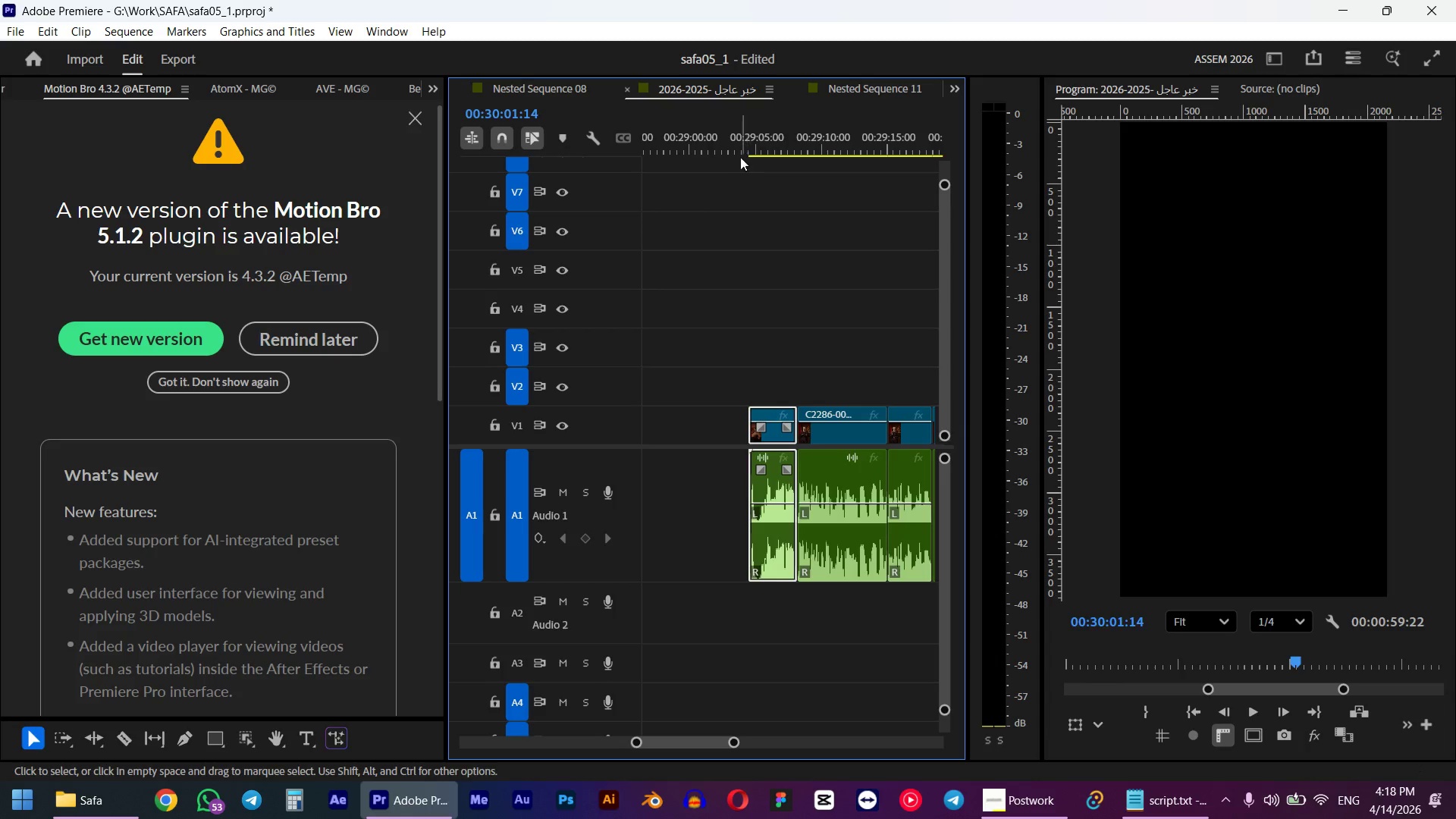 
left_click_drag(start_coordinate=[736, 142], to_coordinate=[752, 138])
 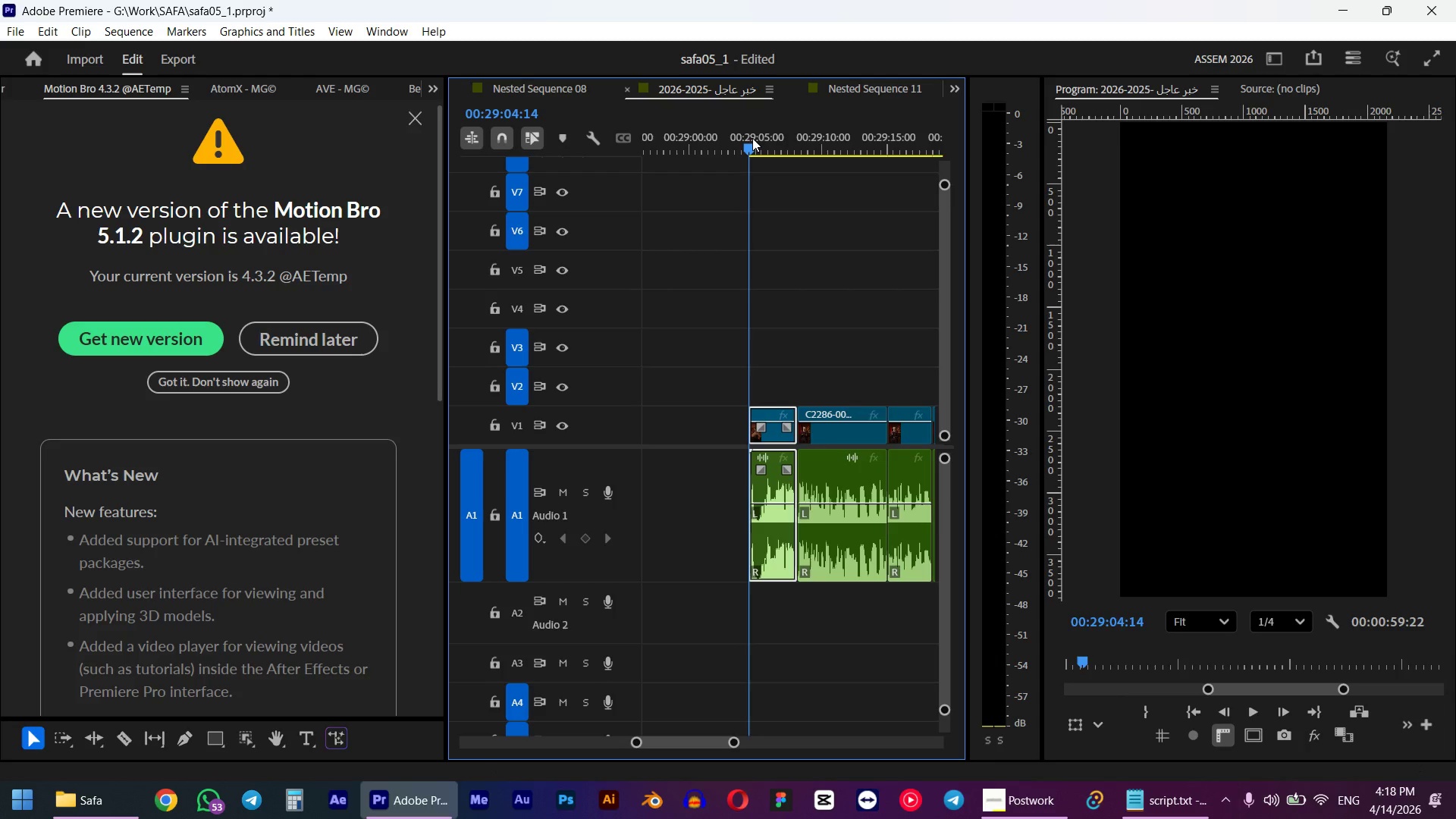 
hold_key(key=ShiftLeft, duration=0.41)
 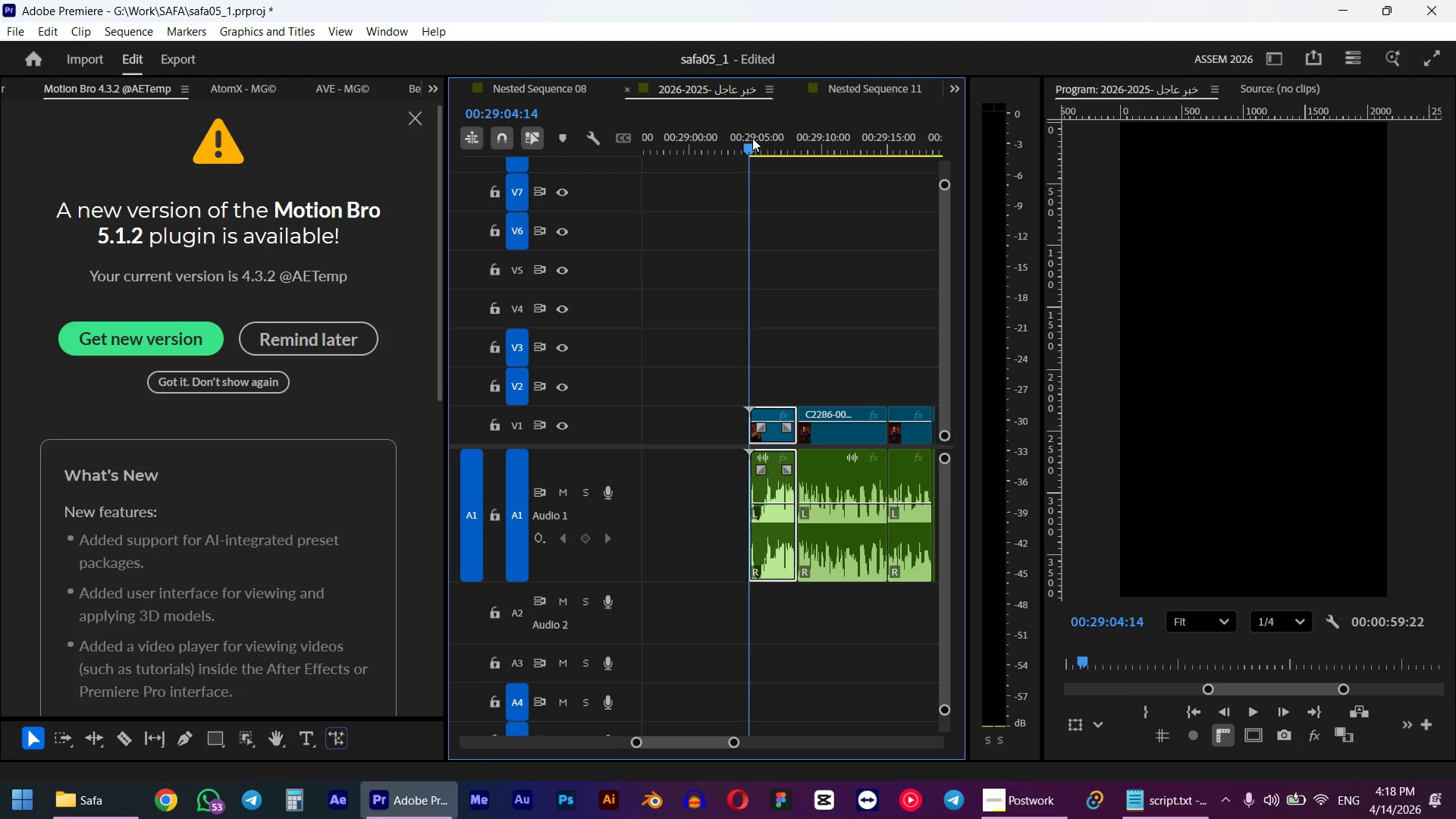 
key(Space)
 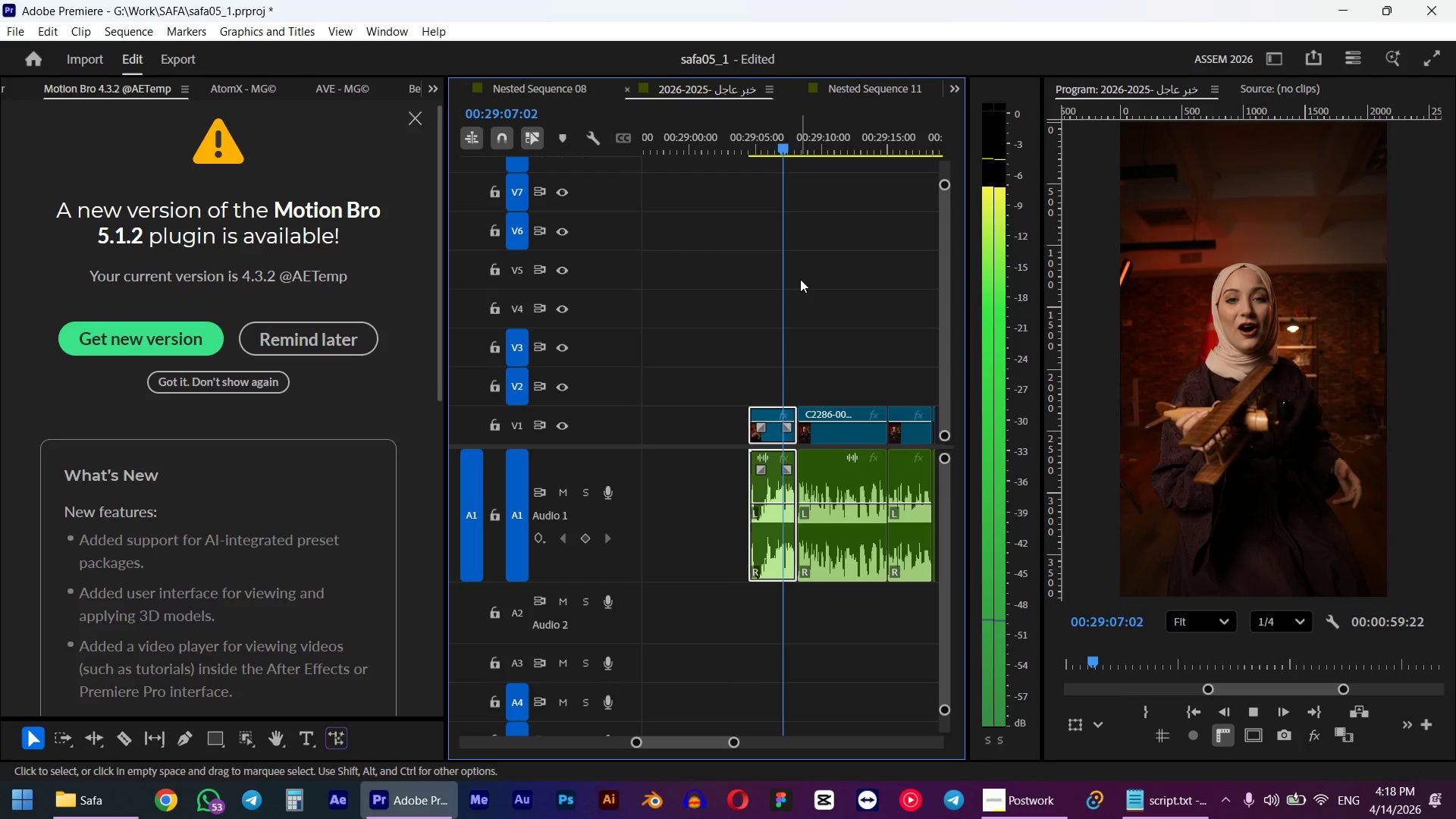 
wait(5.38)
 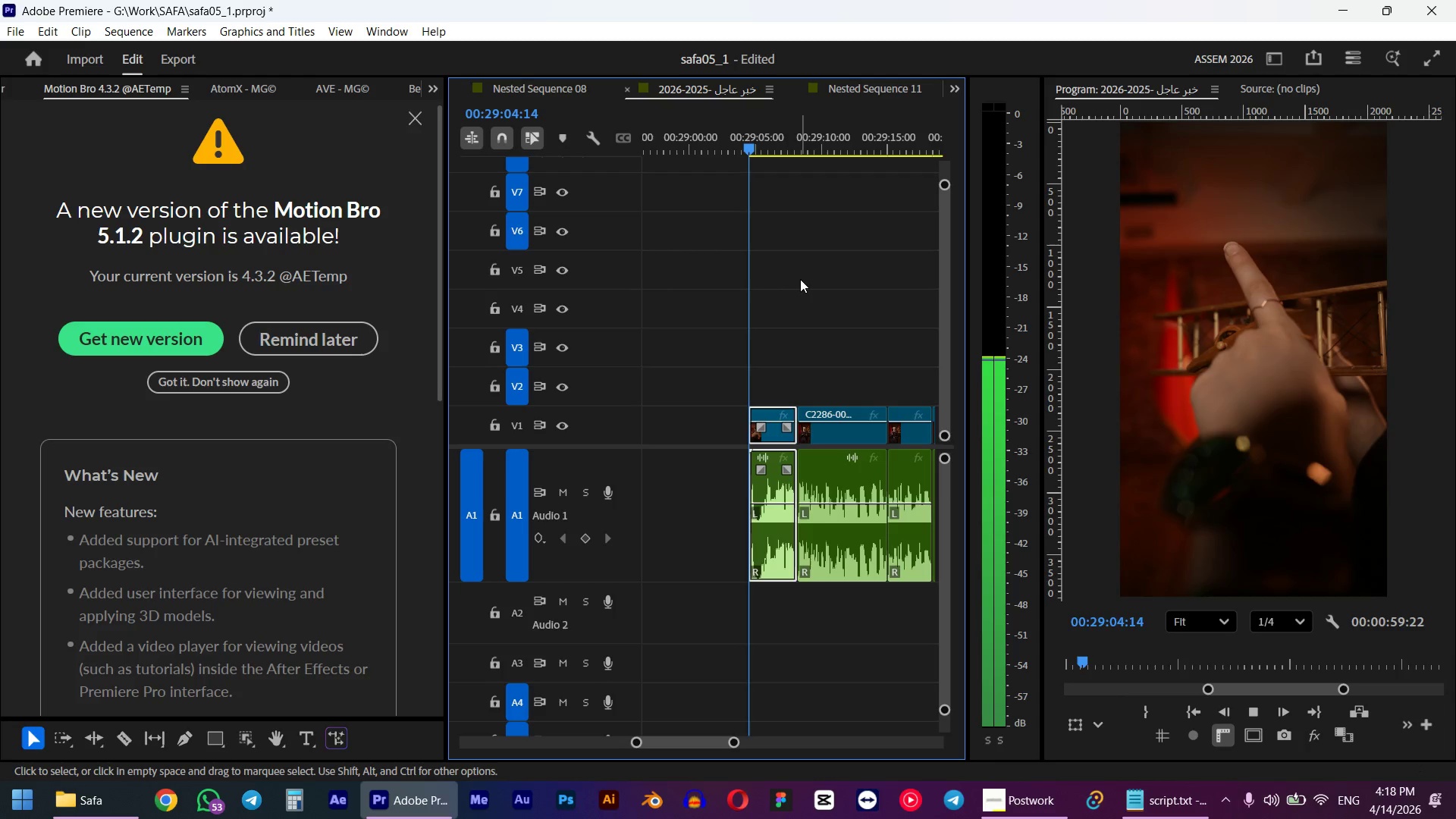 
scroll: coordinate [800, 279], scroll_direction: down, amount: 2.0
 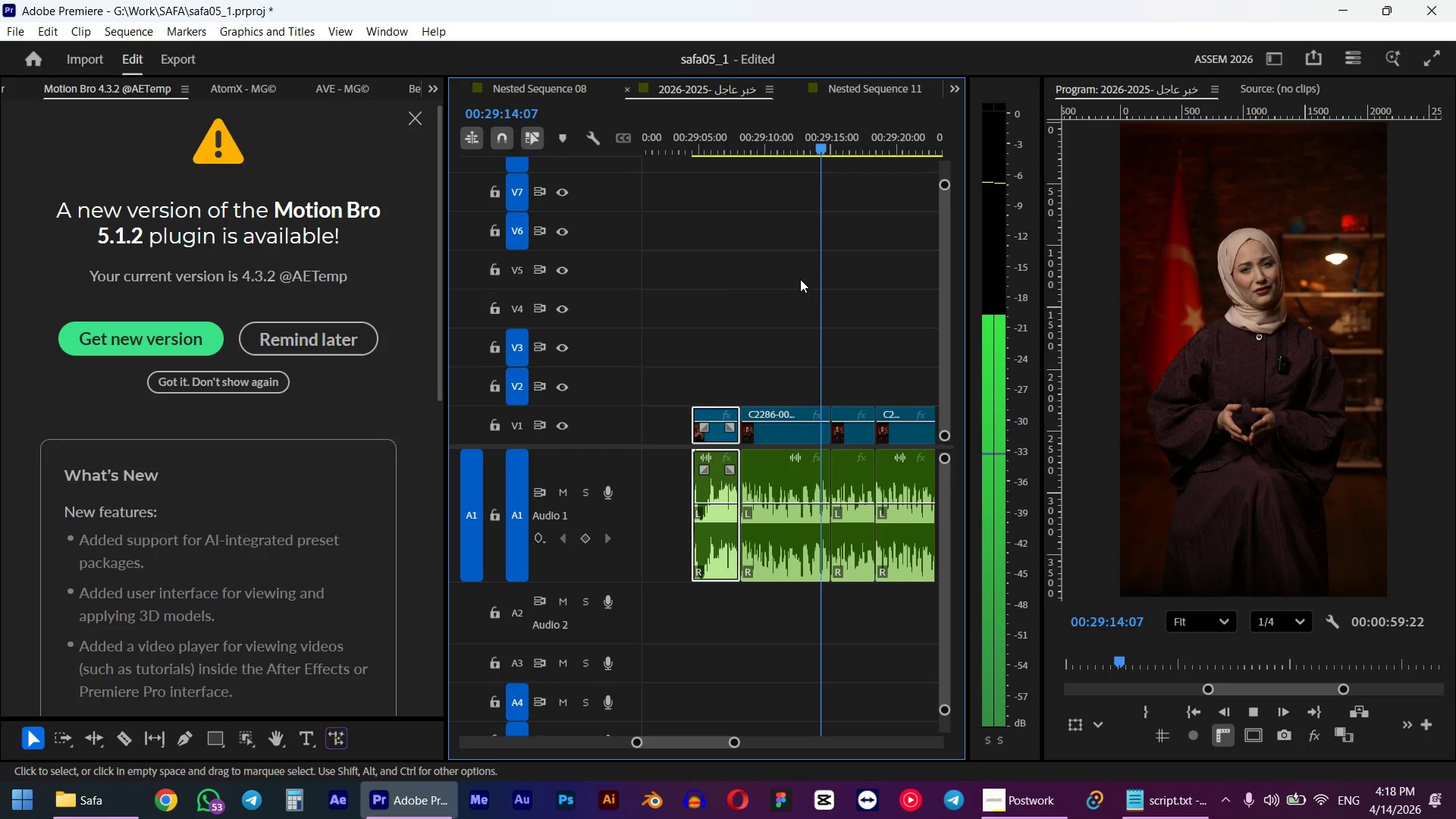 
wait(11.71)
 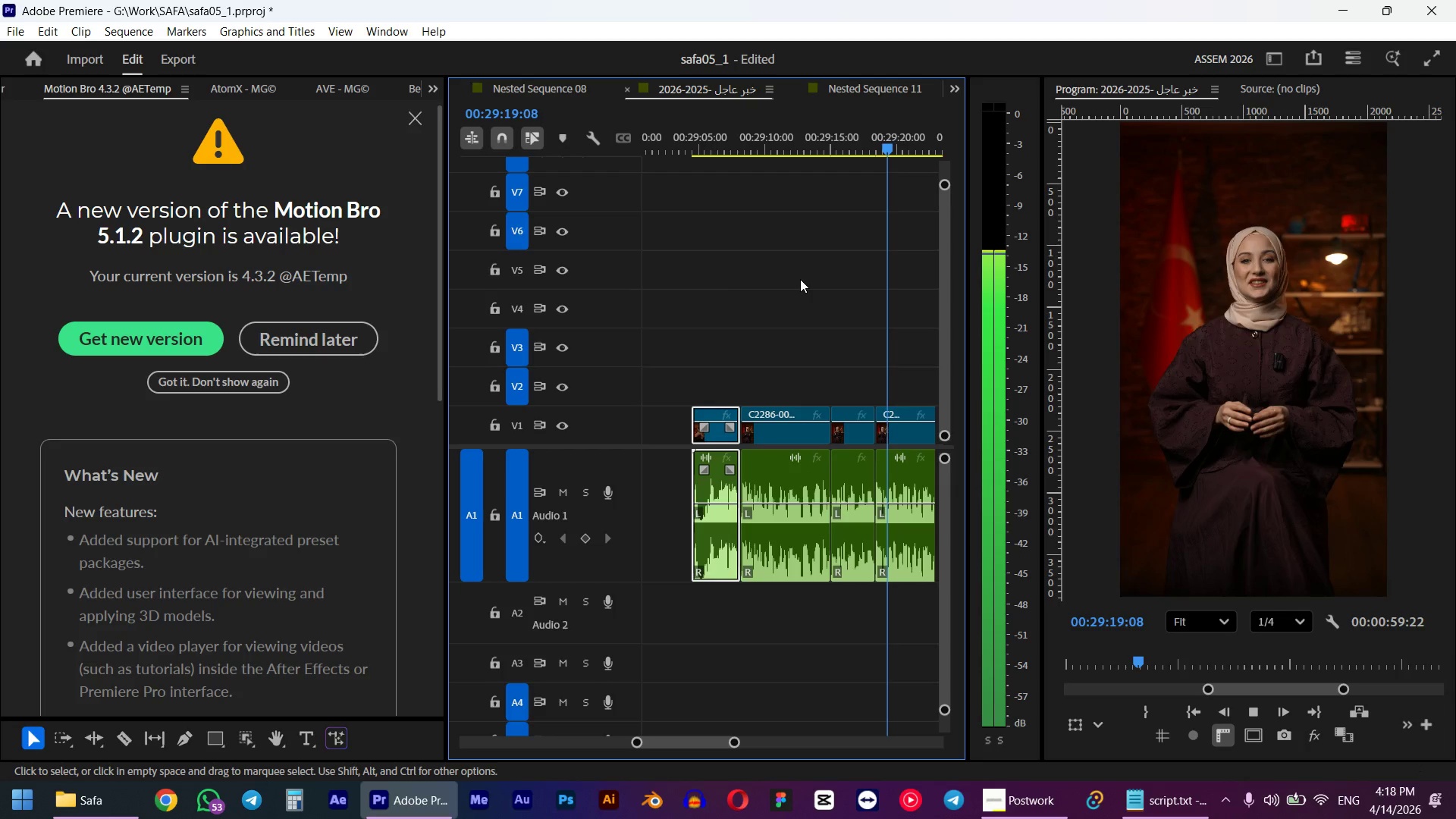 
left_click_drag(start_coordinate=[770, 340], to_coordinate=[717, 428])
 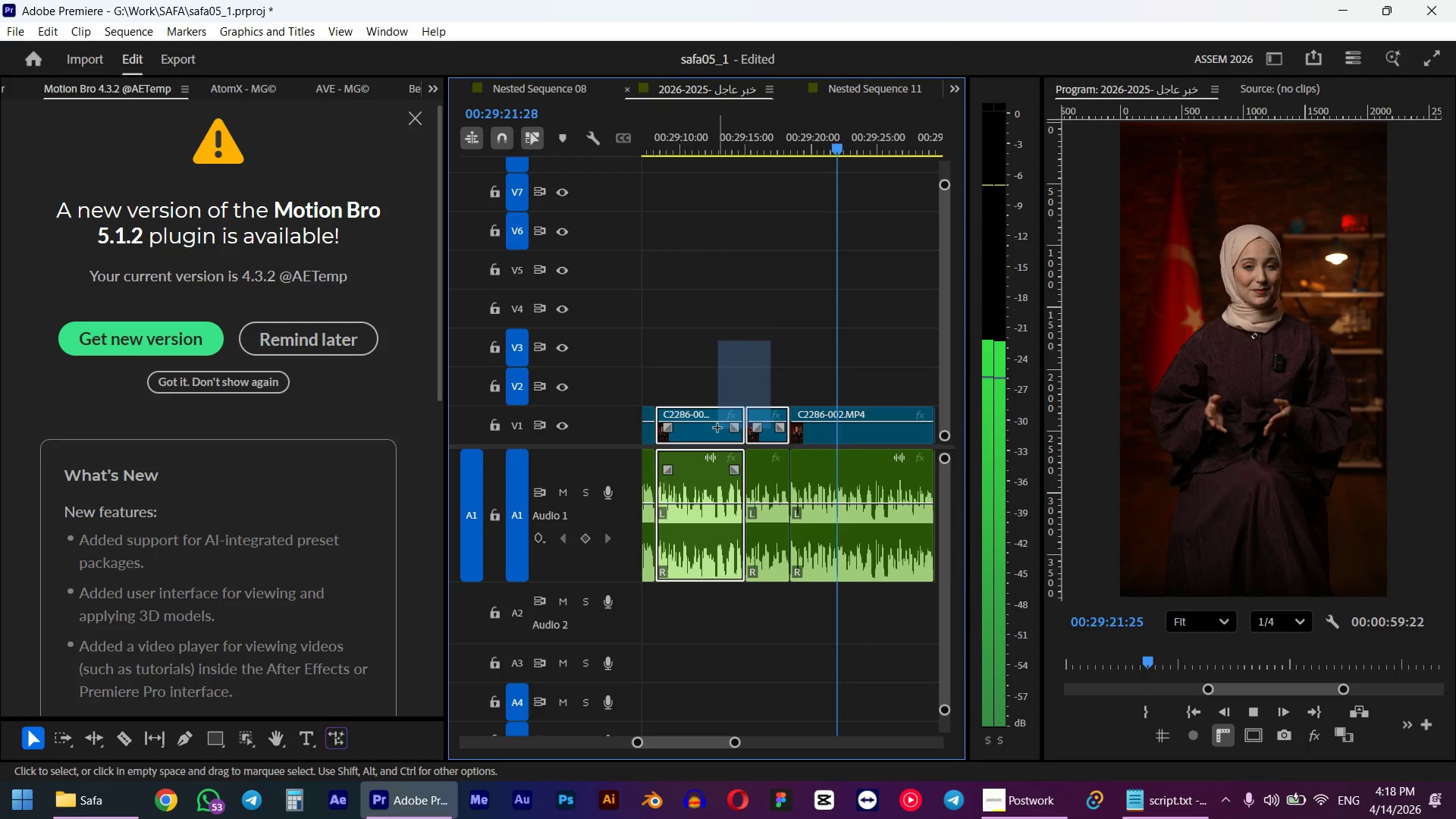 
scroll: coordinate [800, 279], scroll_direction: down, amount: 3.0
 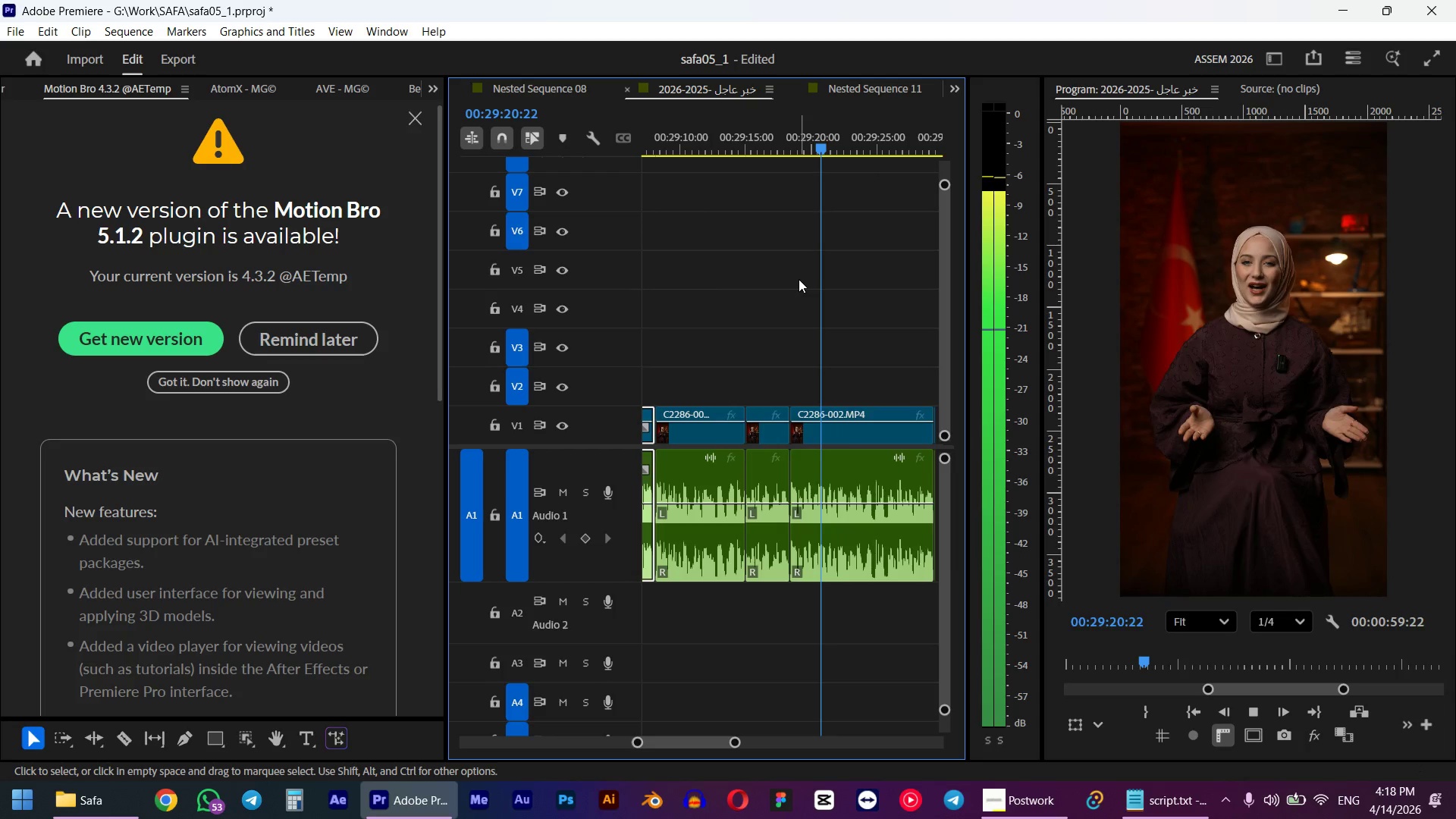 
hold_key(key=ShiftLeft, duration=0.5)
left_click([759, 485])
 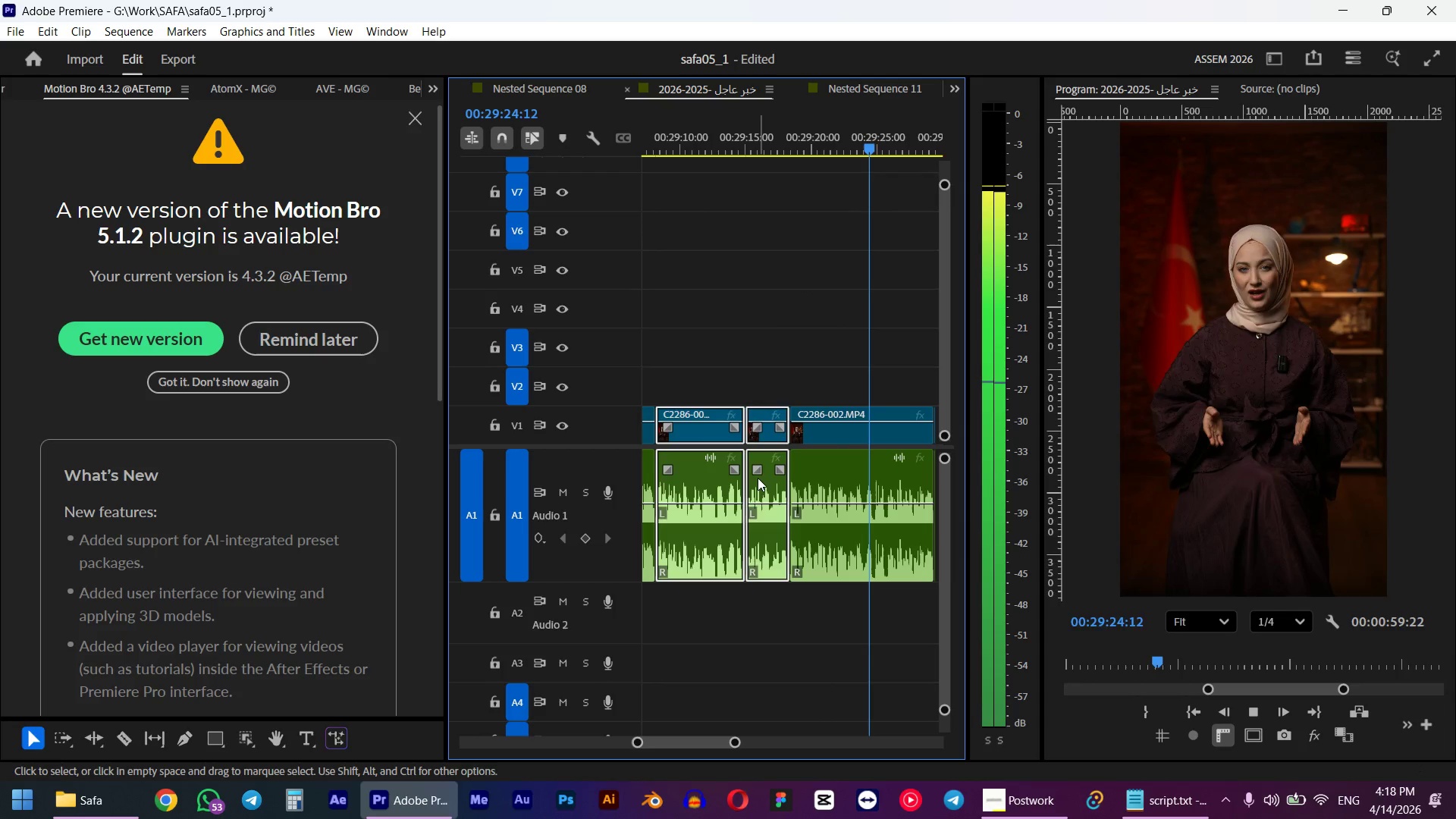 
scroll: coordinate [759, 468], scroll_direction: down, amount: 1.0
 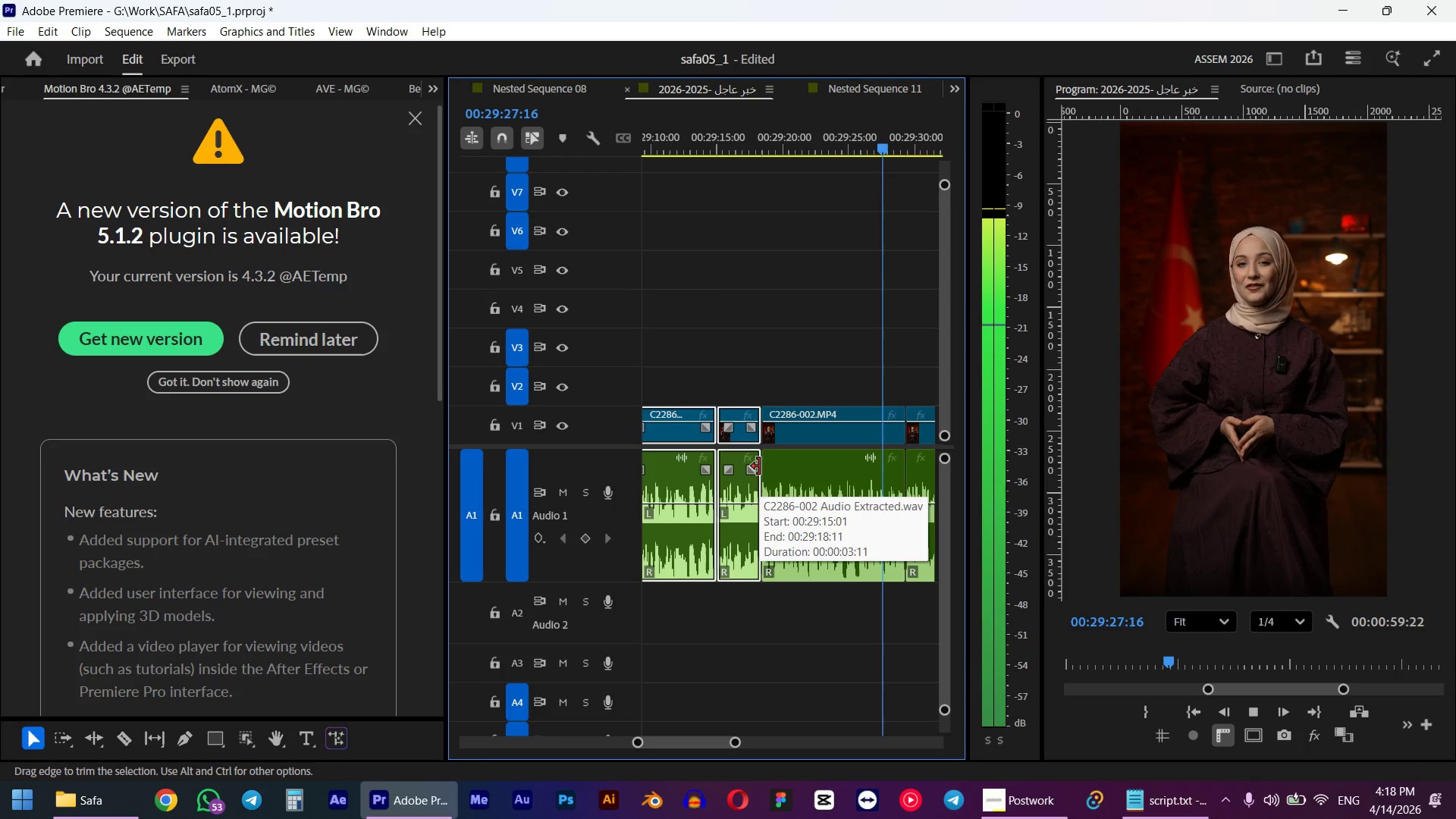 
key(Space)
 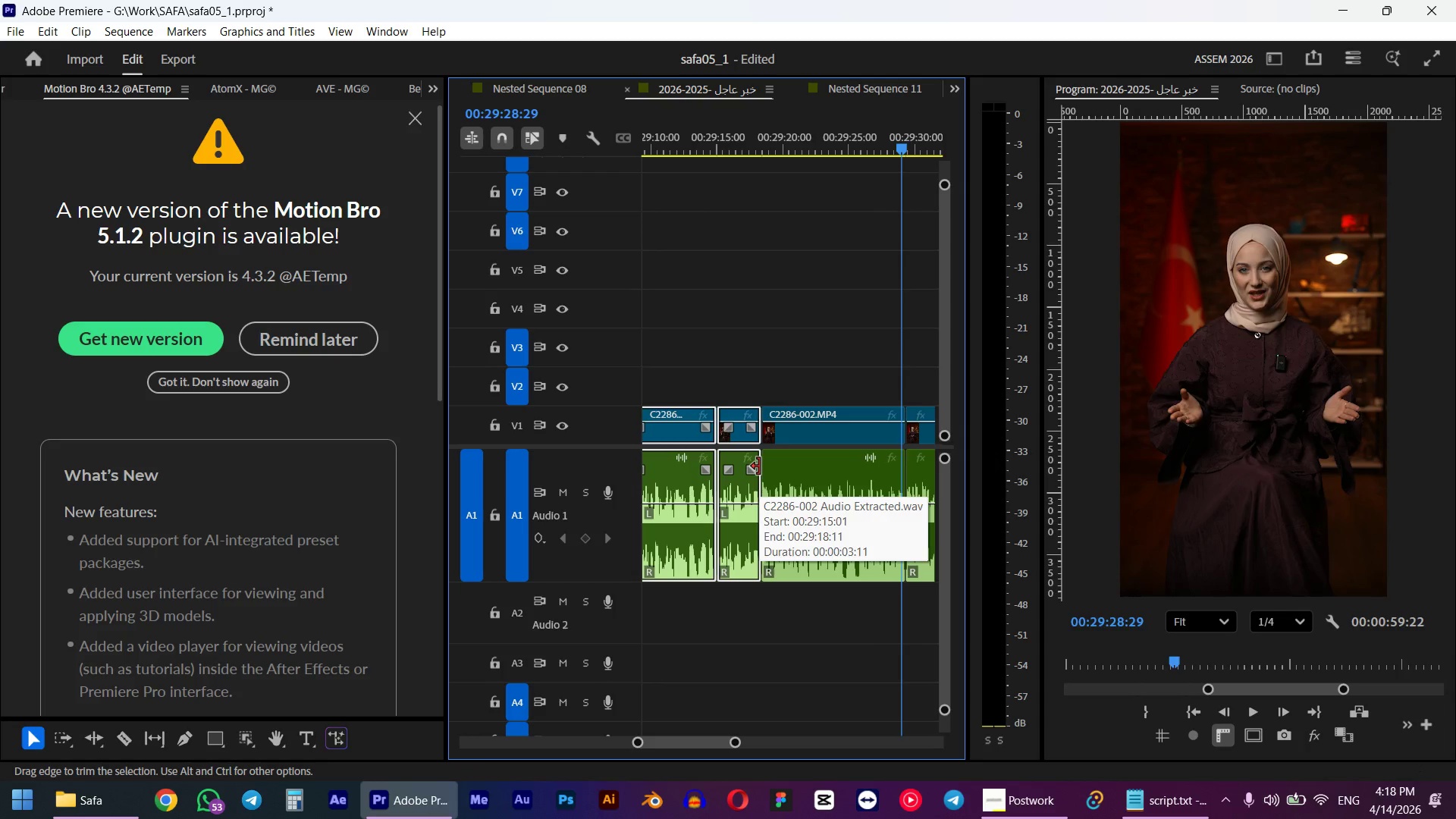 
key(D)
 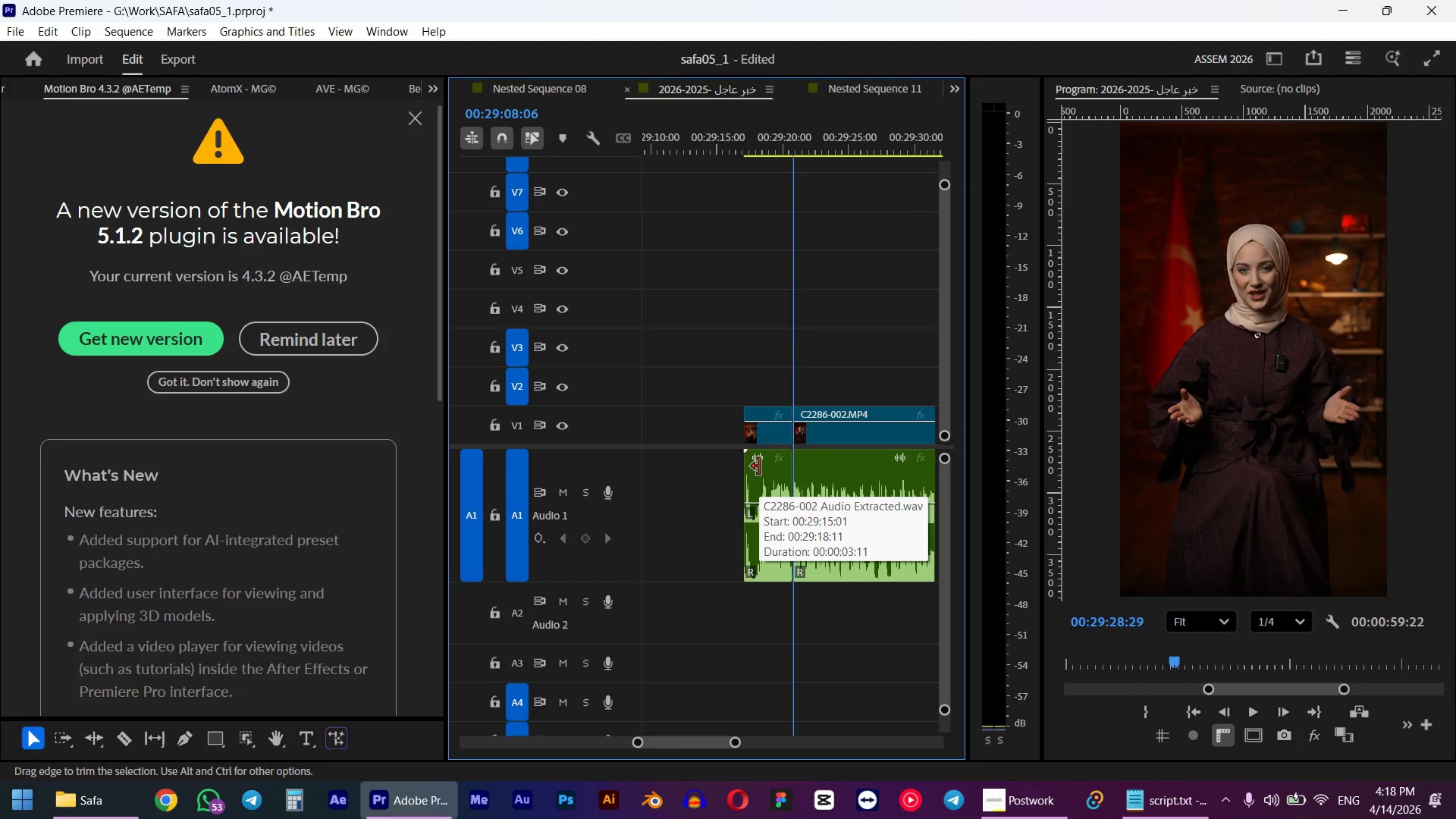 
hold_key(key=AltLeft, duration=1.24)
scroll: coordinate [811, 406], scroll_direction: up, amount: 15.0
 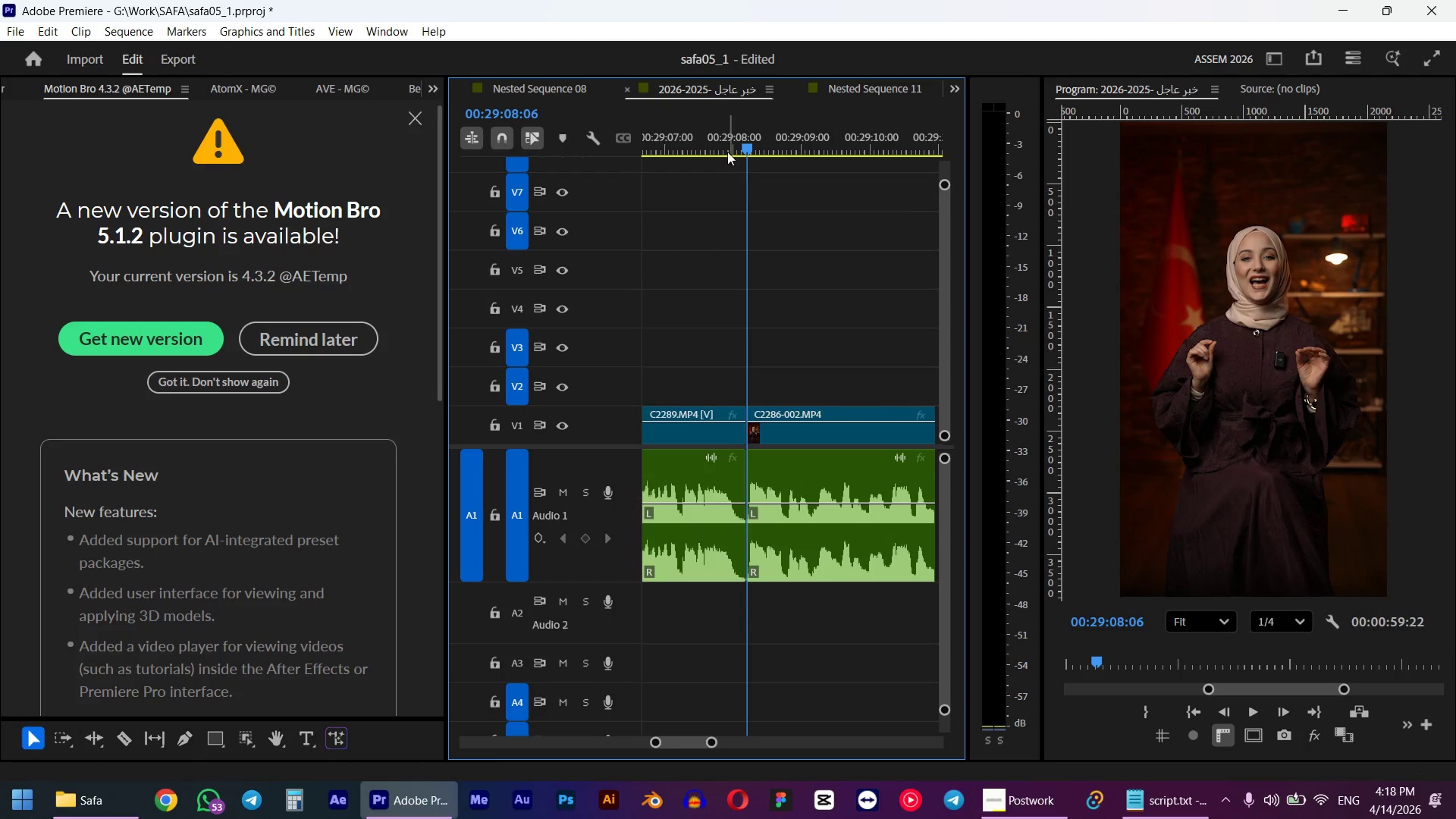 
left_click([717, 141])
 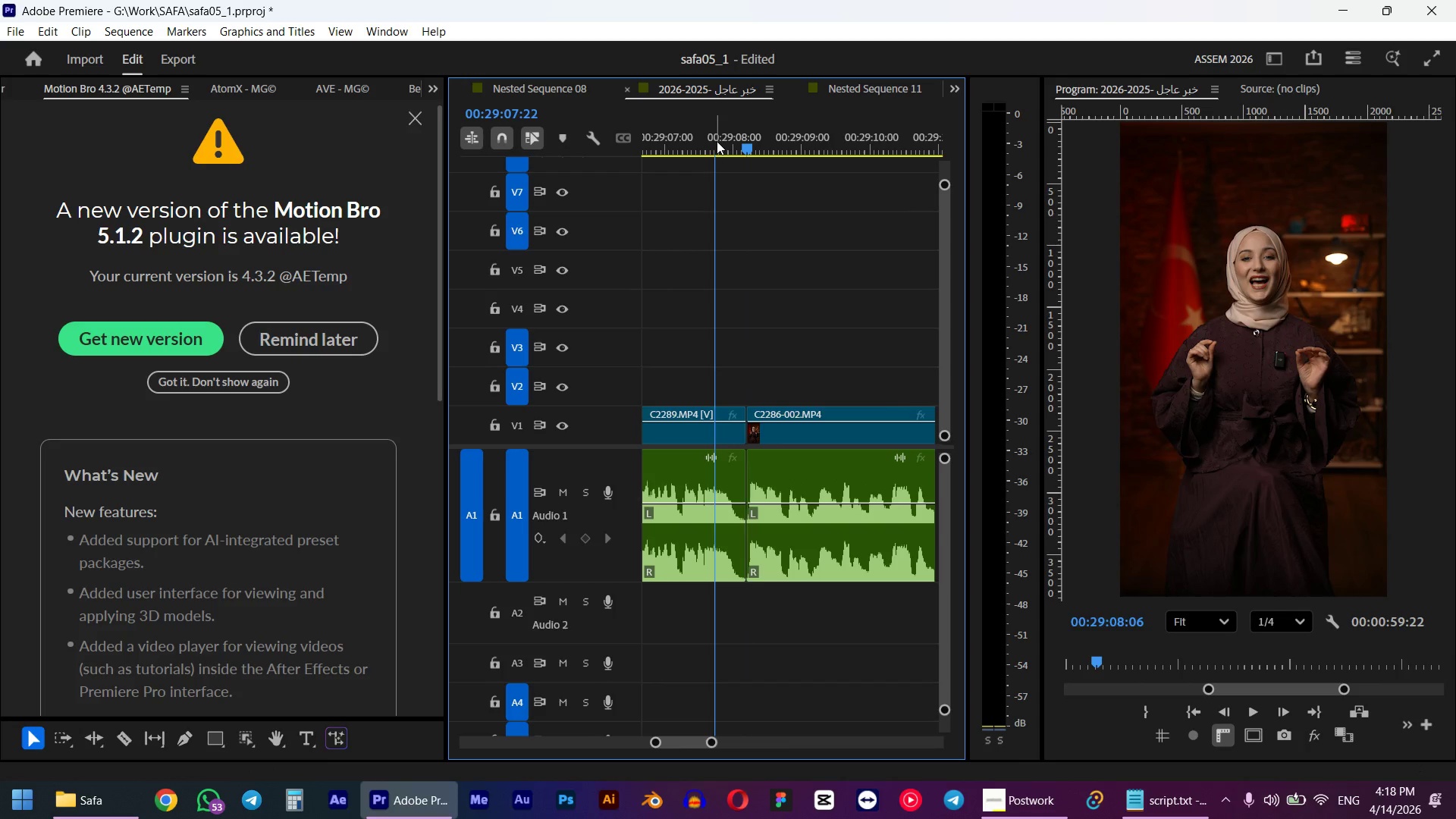 
key(Space)
 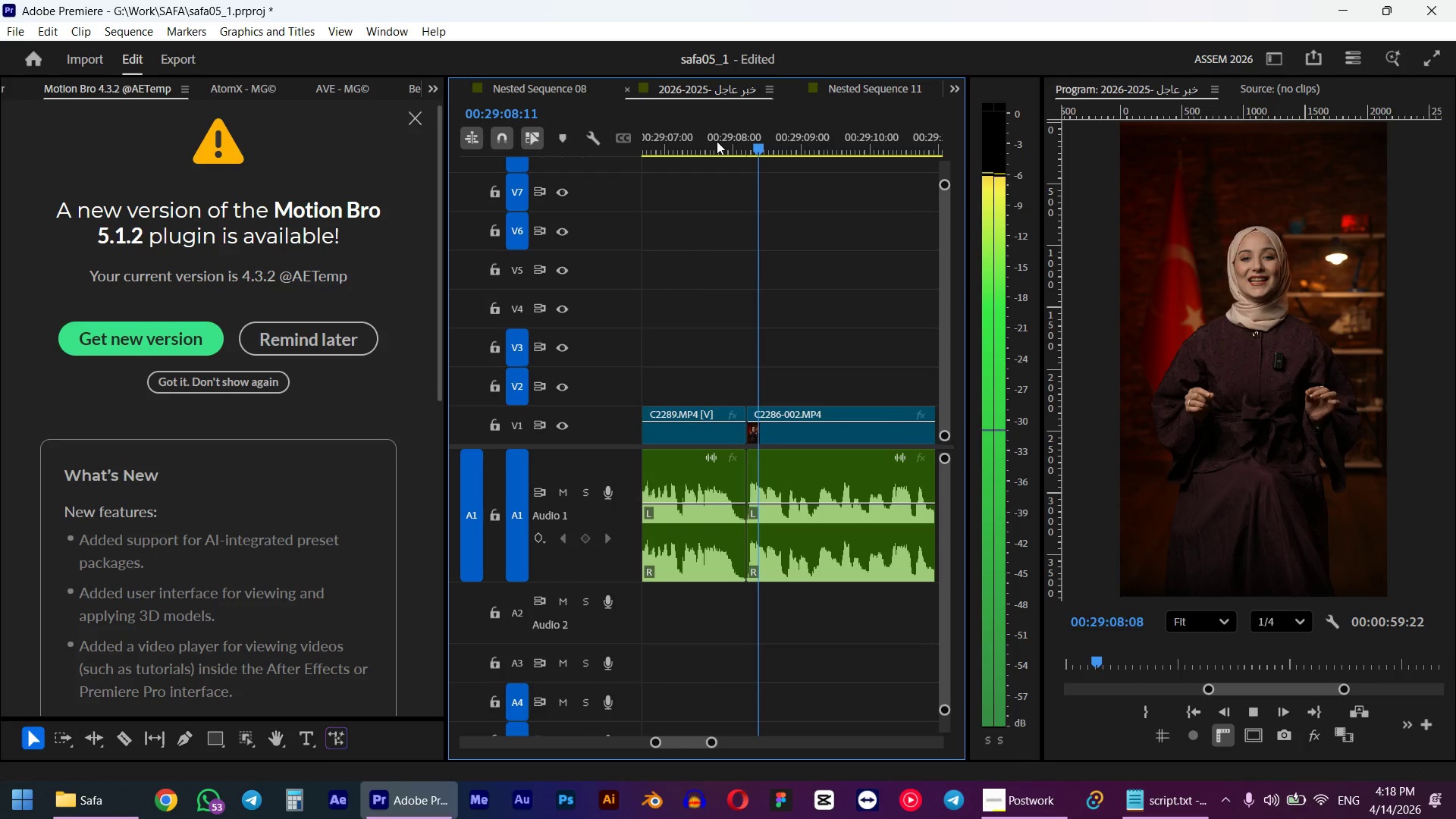 
scroll: coordinate [757, 339], scroll_direction: down, amount: 4.0
 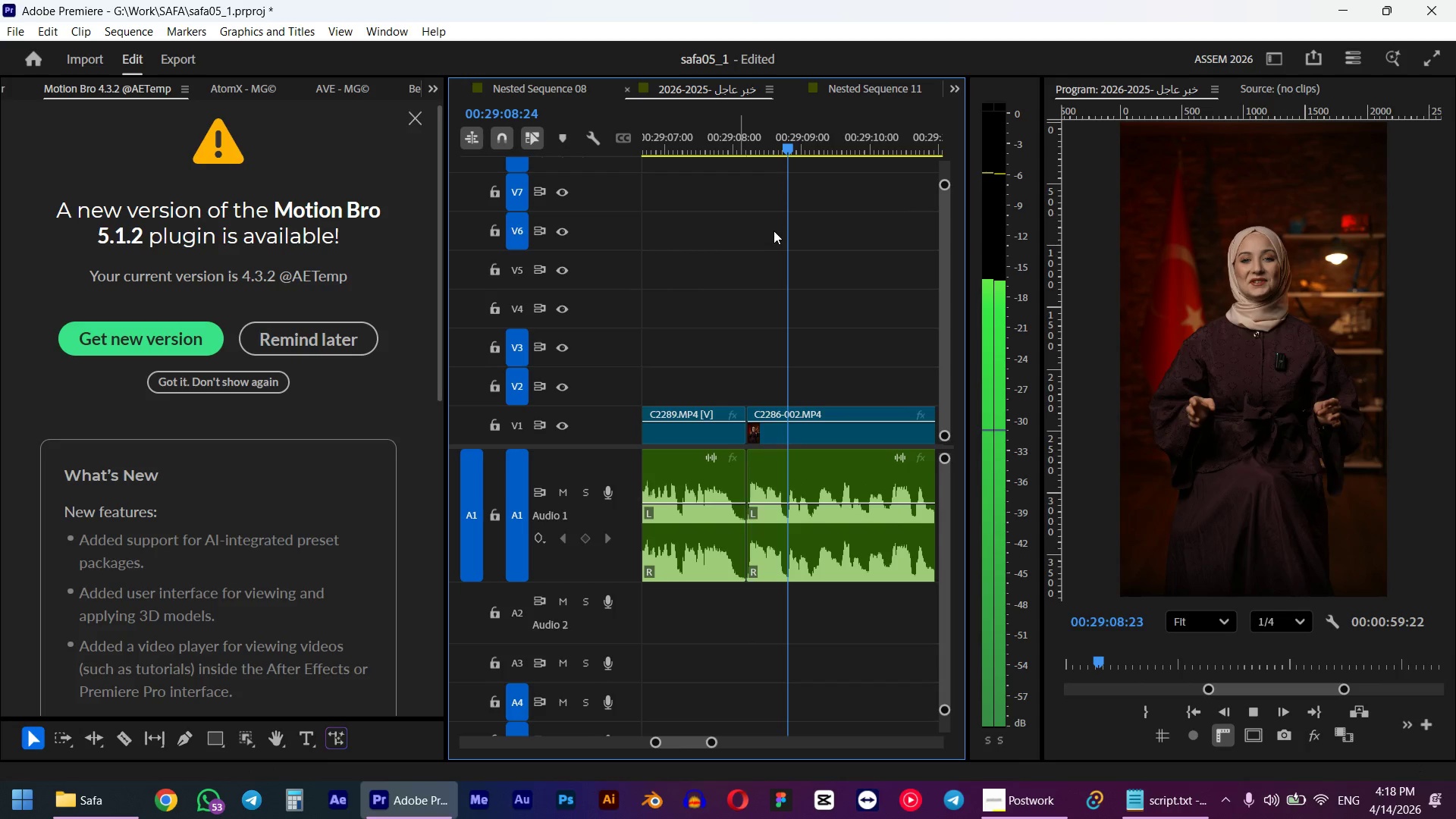 
hold_key(key=AltLeft, duration=0.39)
scroll: coordinate [770, 400], scroll_direction: down, amount: 10.0
 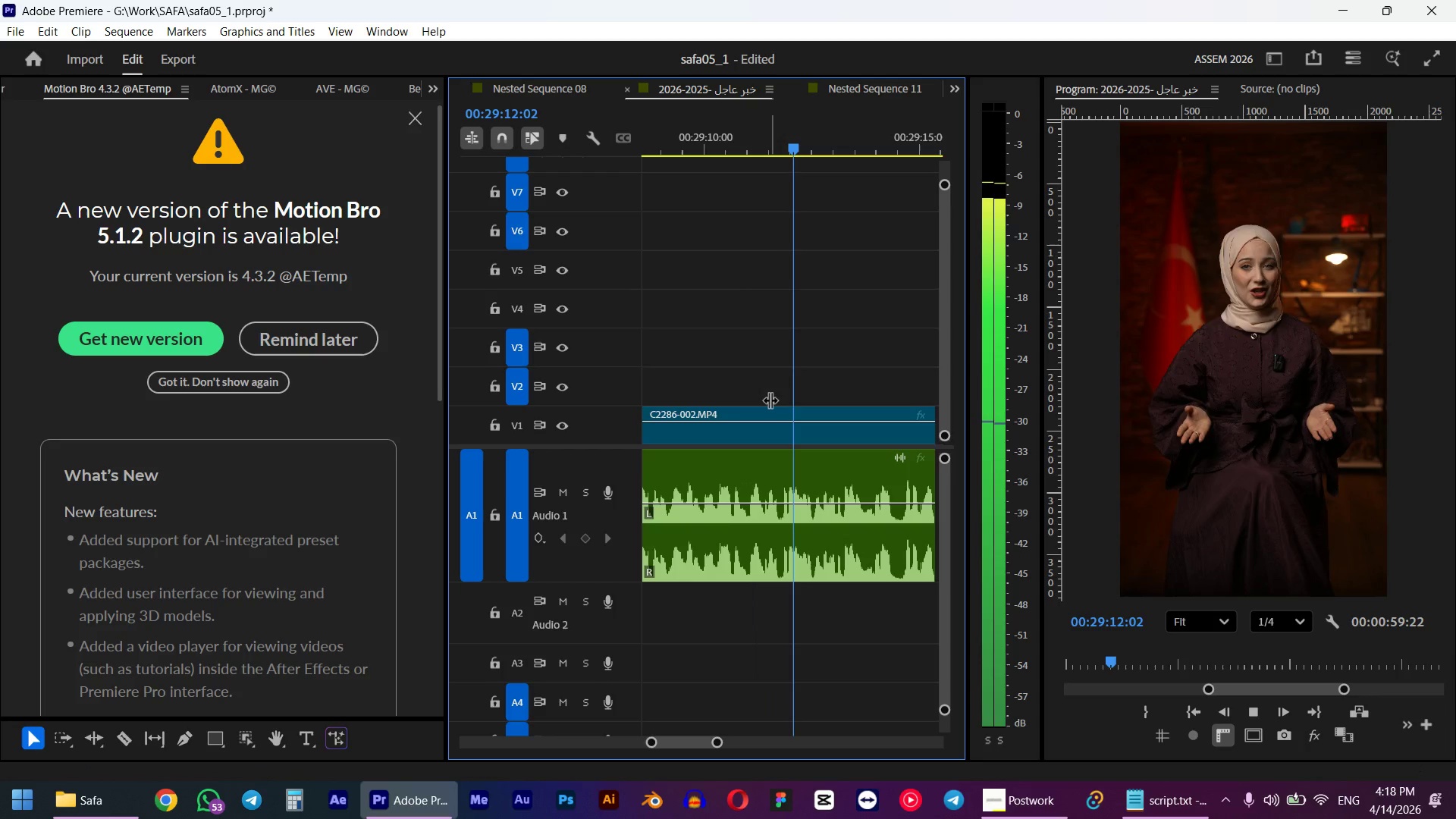 
key(Space)
 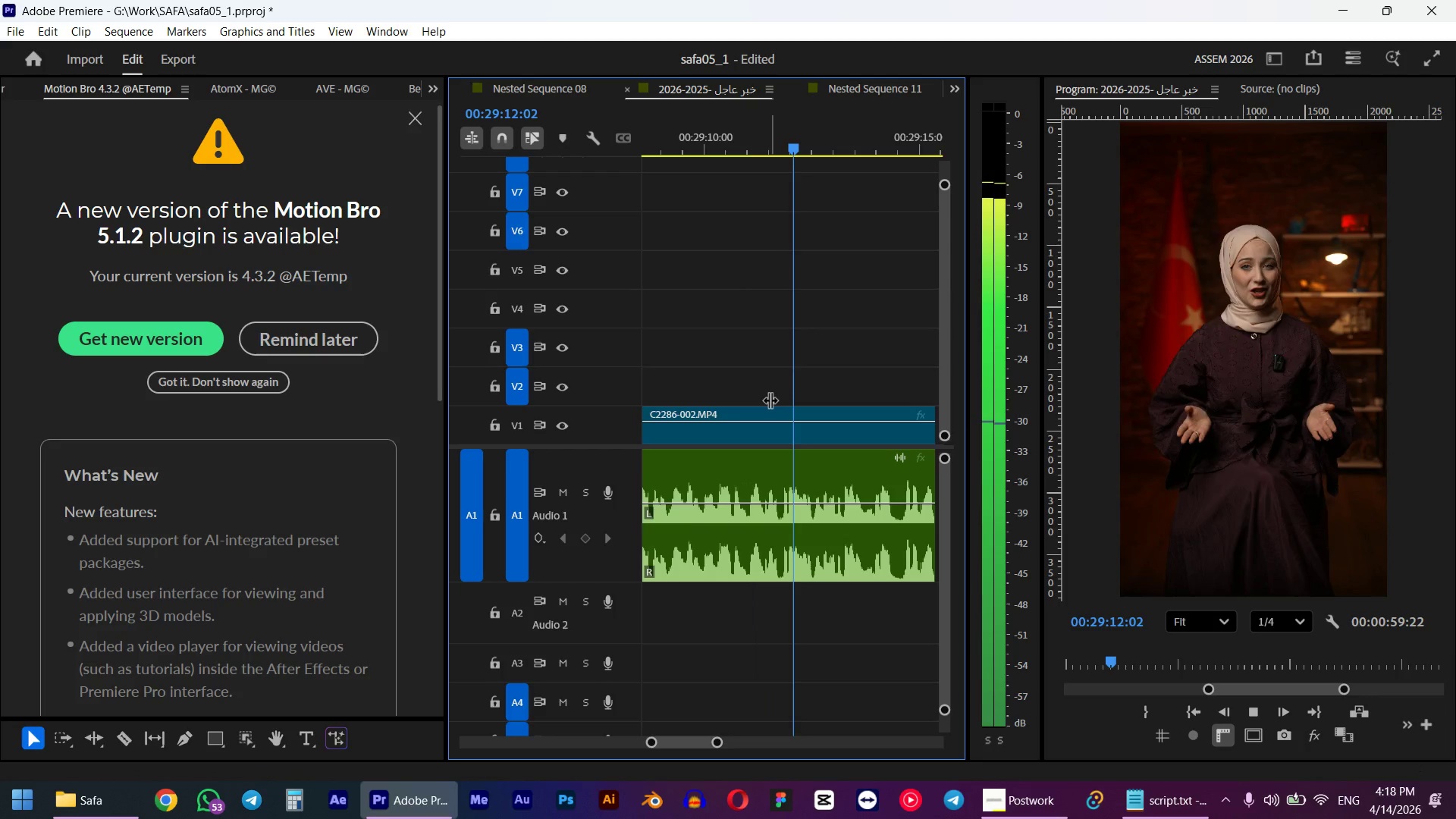 
hold_key(key=AltLeft, duration=0.78)
scroll: coordinate [772, 334], scroll_direction: up, amount: 9.0
 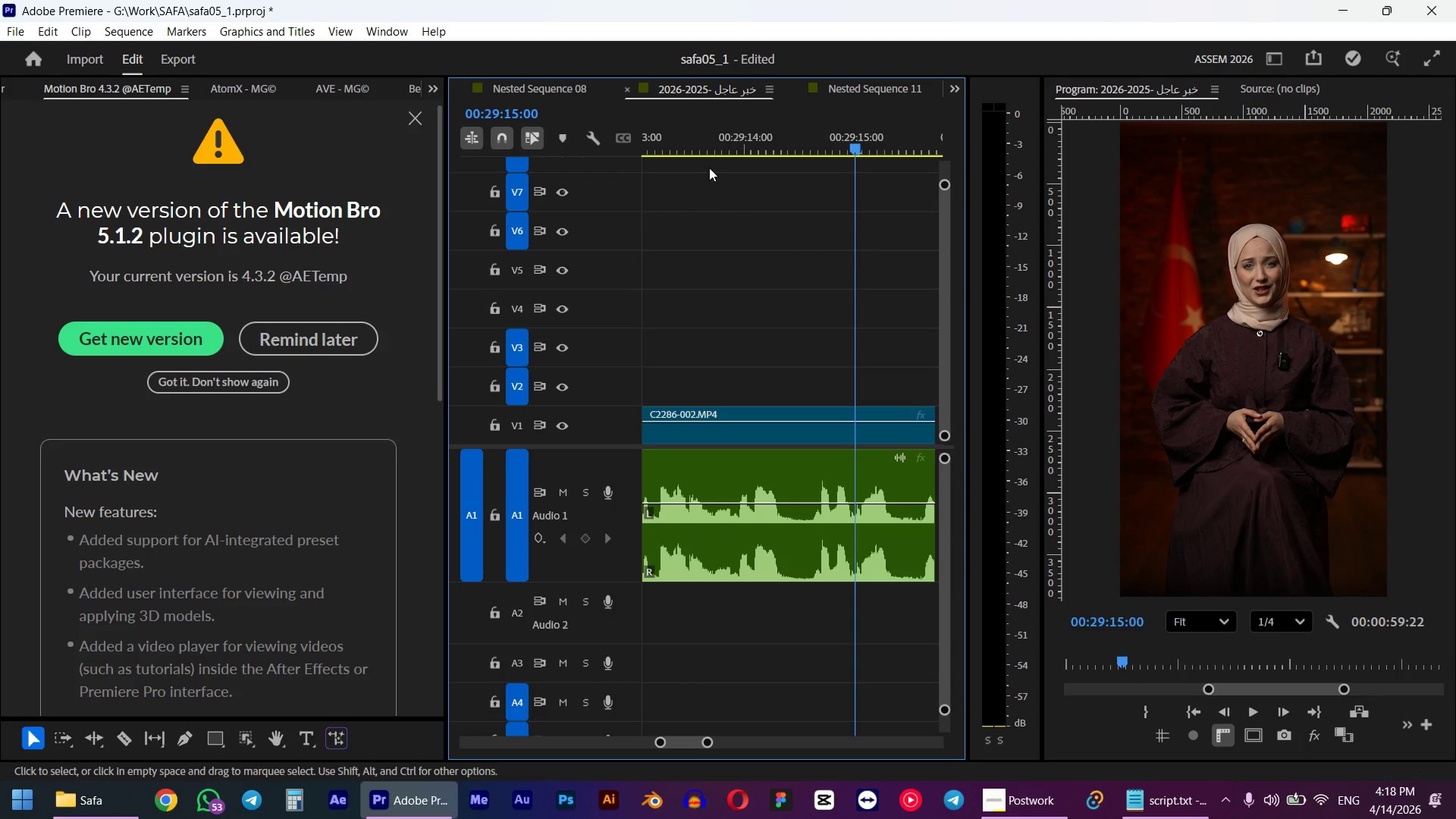 
left_click([690, 143])
 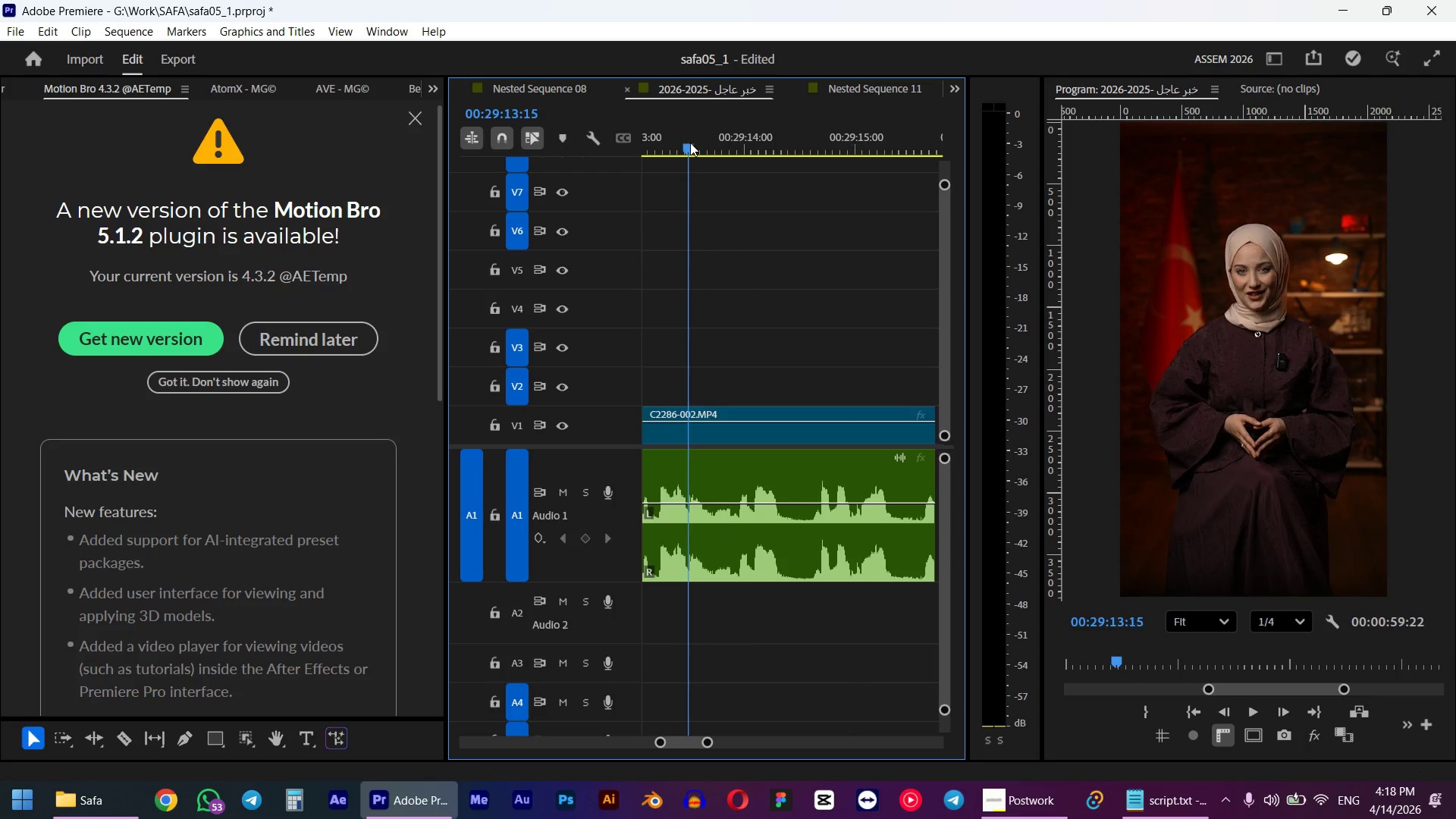 
key(Space)
 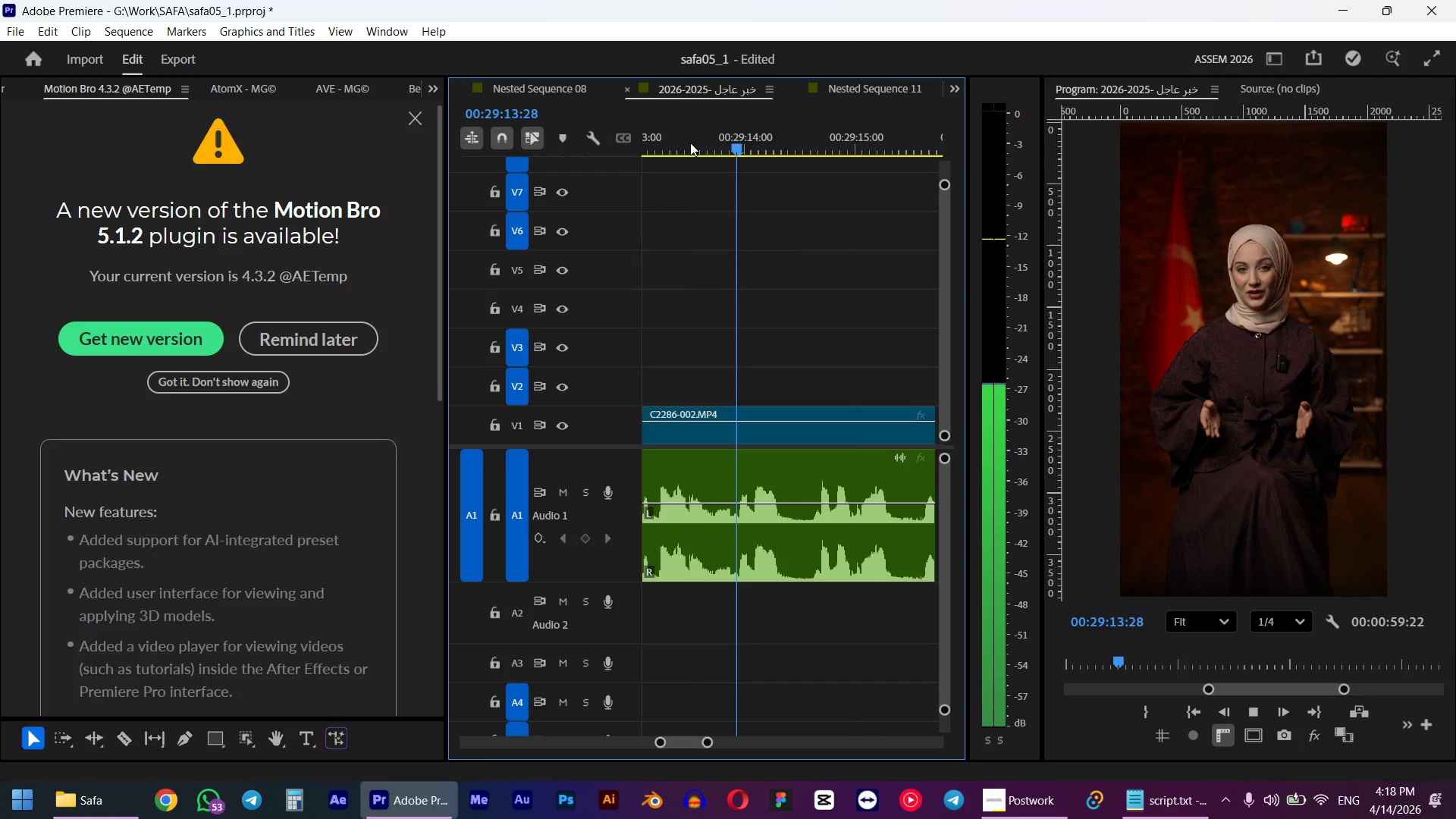 
key(Space)
 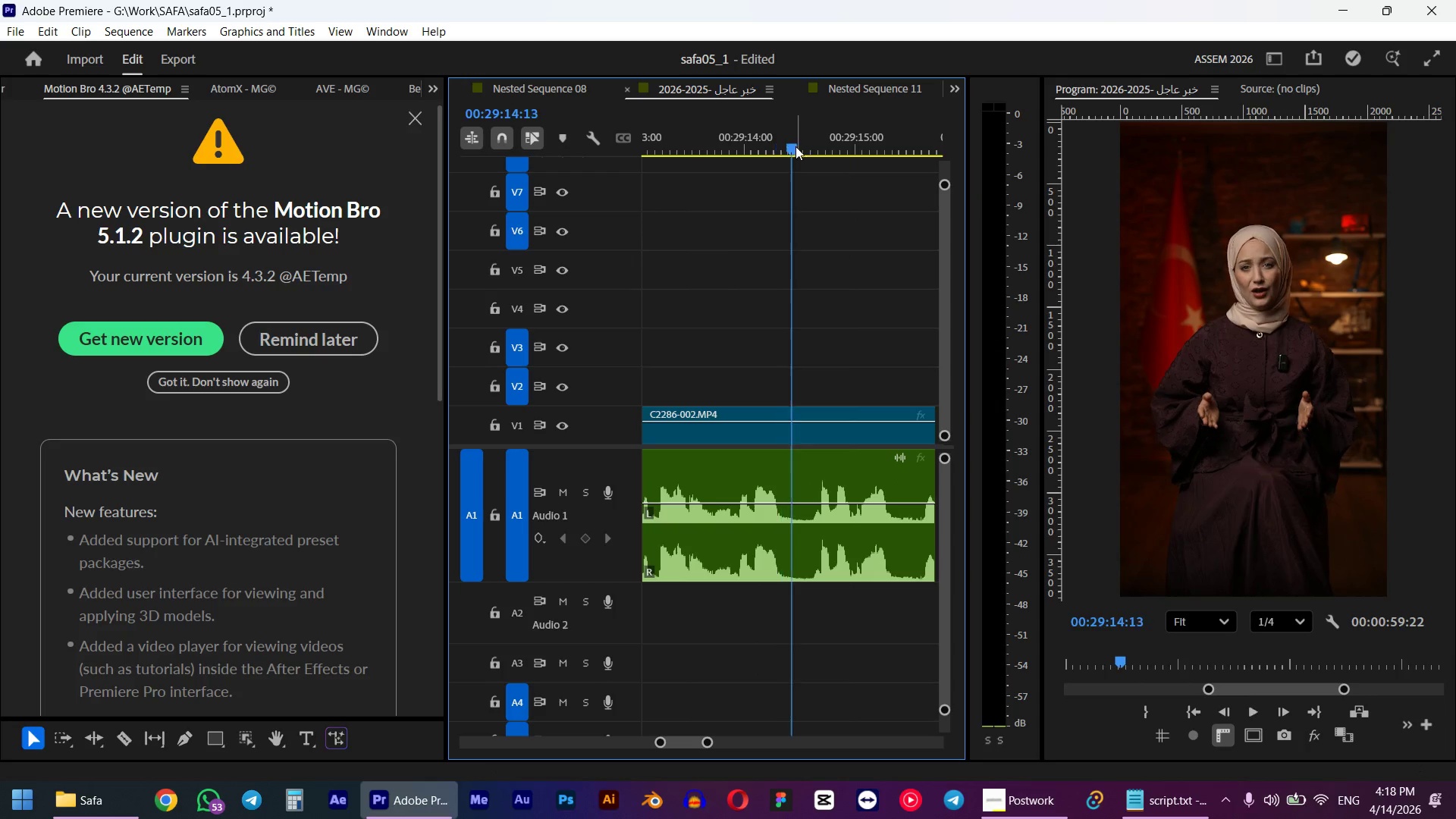 
left_click_drag(start_coordinate=[786, 144], to_coordinate=[699, 151])
 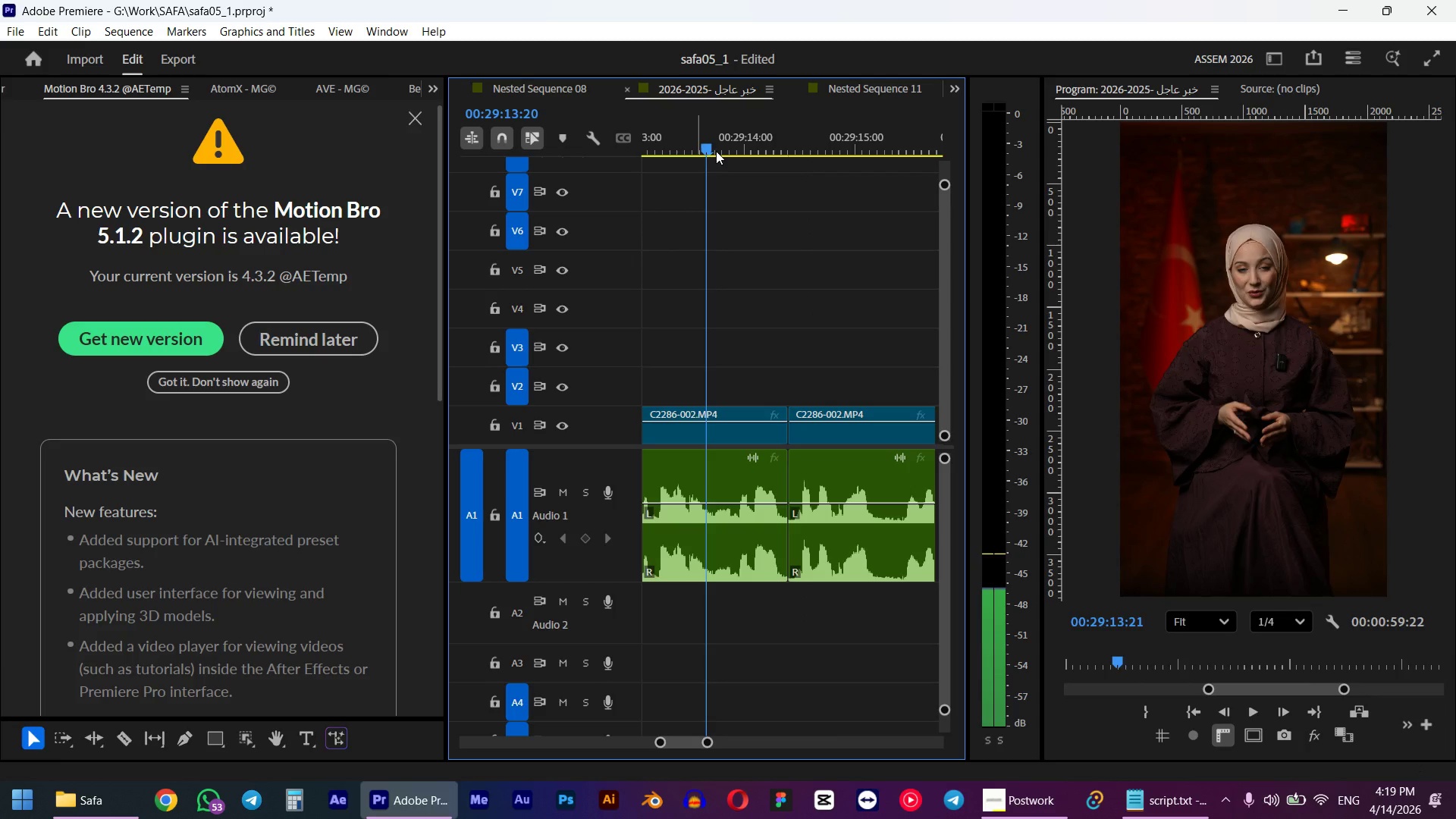 
type(wq)
 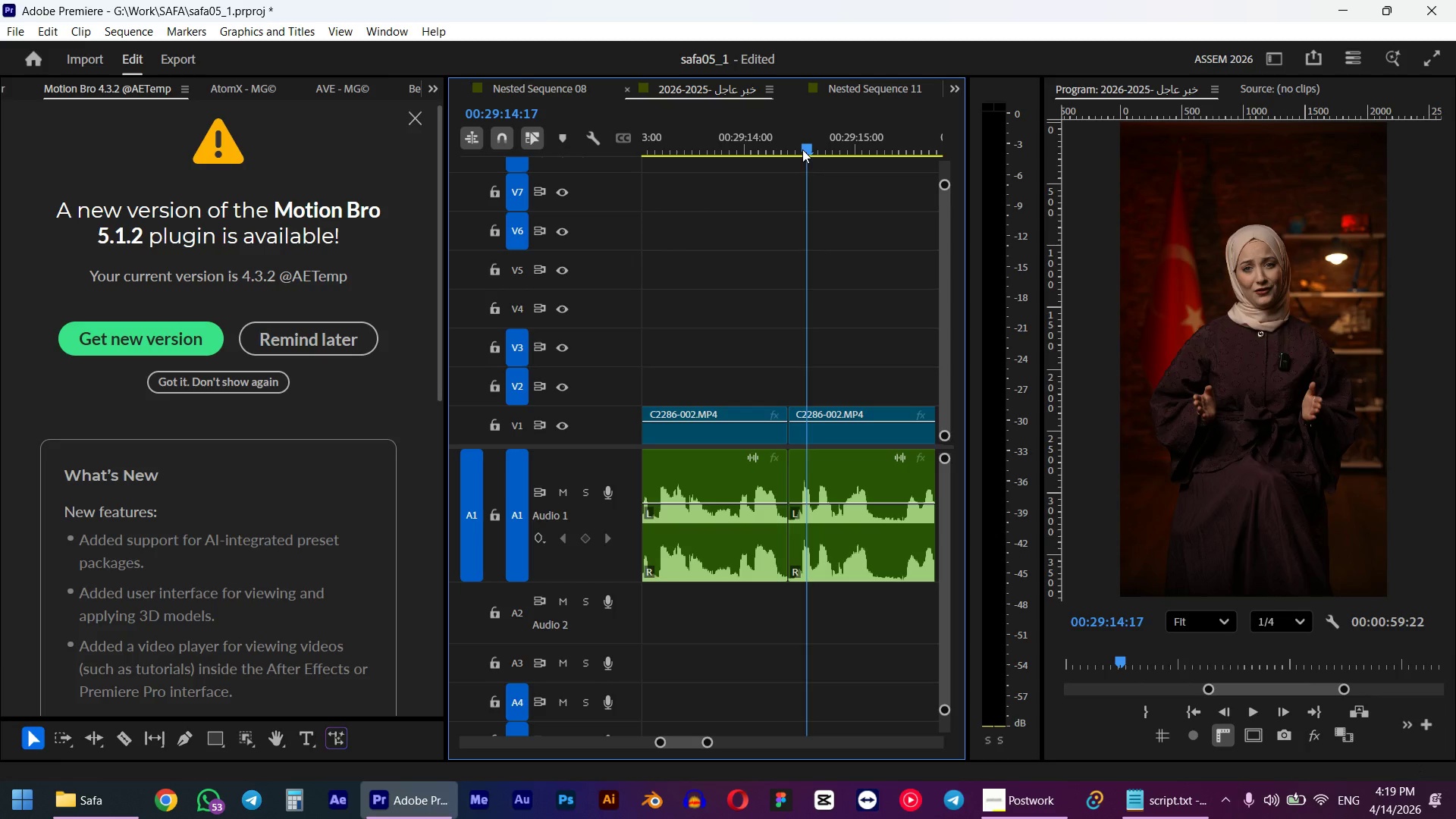 
key(Space)
 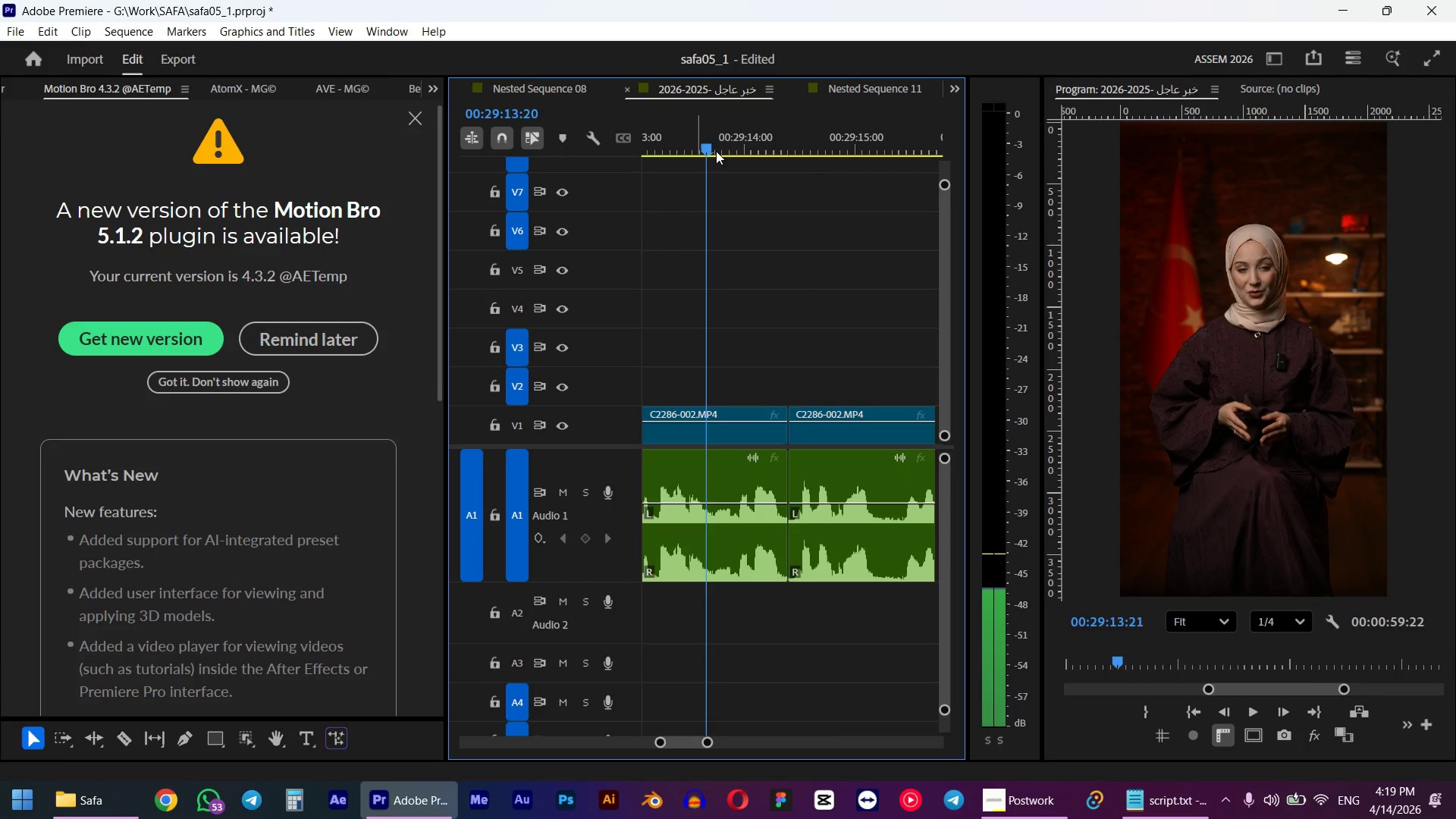 
key(Space)
 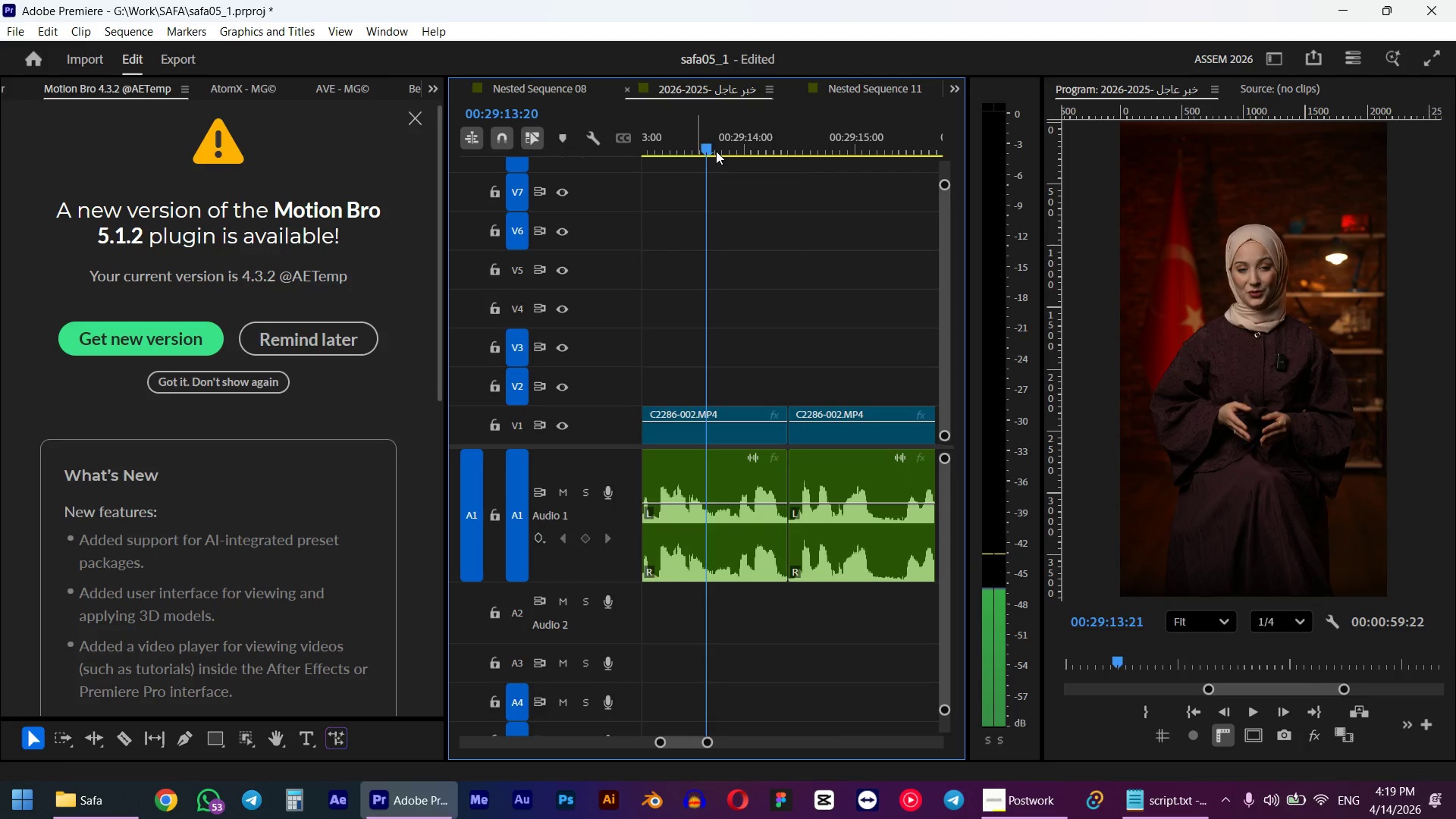 
left_click_drag(start_coordinate=[770, 145], to_coordinate=[720, 152])
 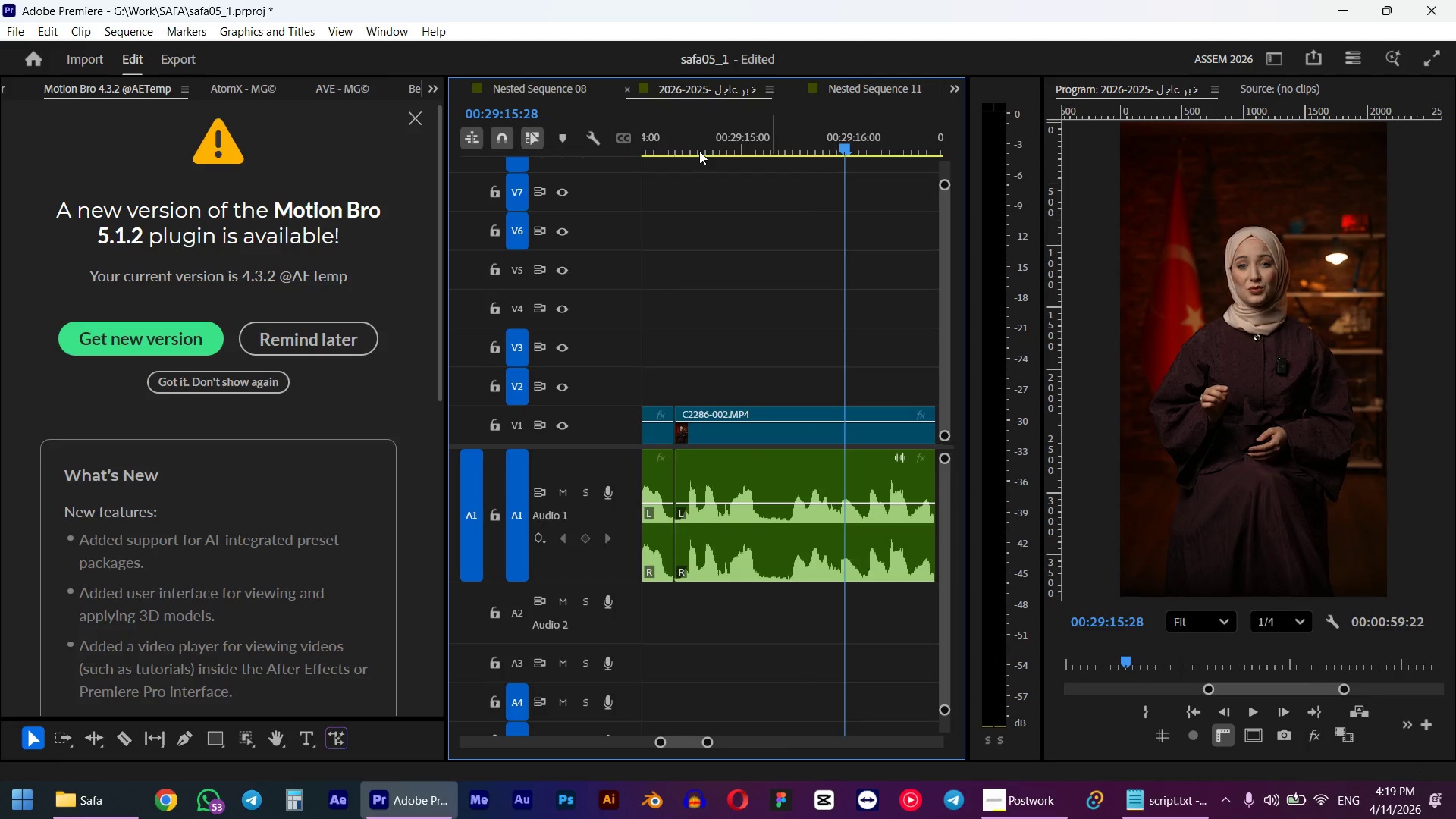 
scroll: coordinate [736, 280], scroll_direction: down, amount: 4.0
 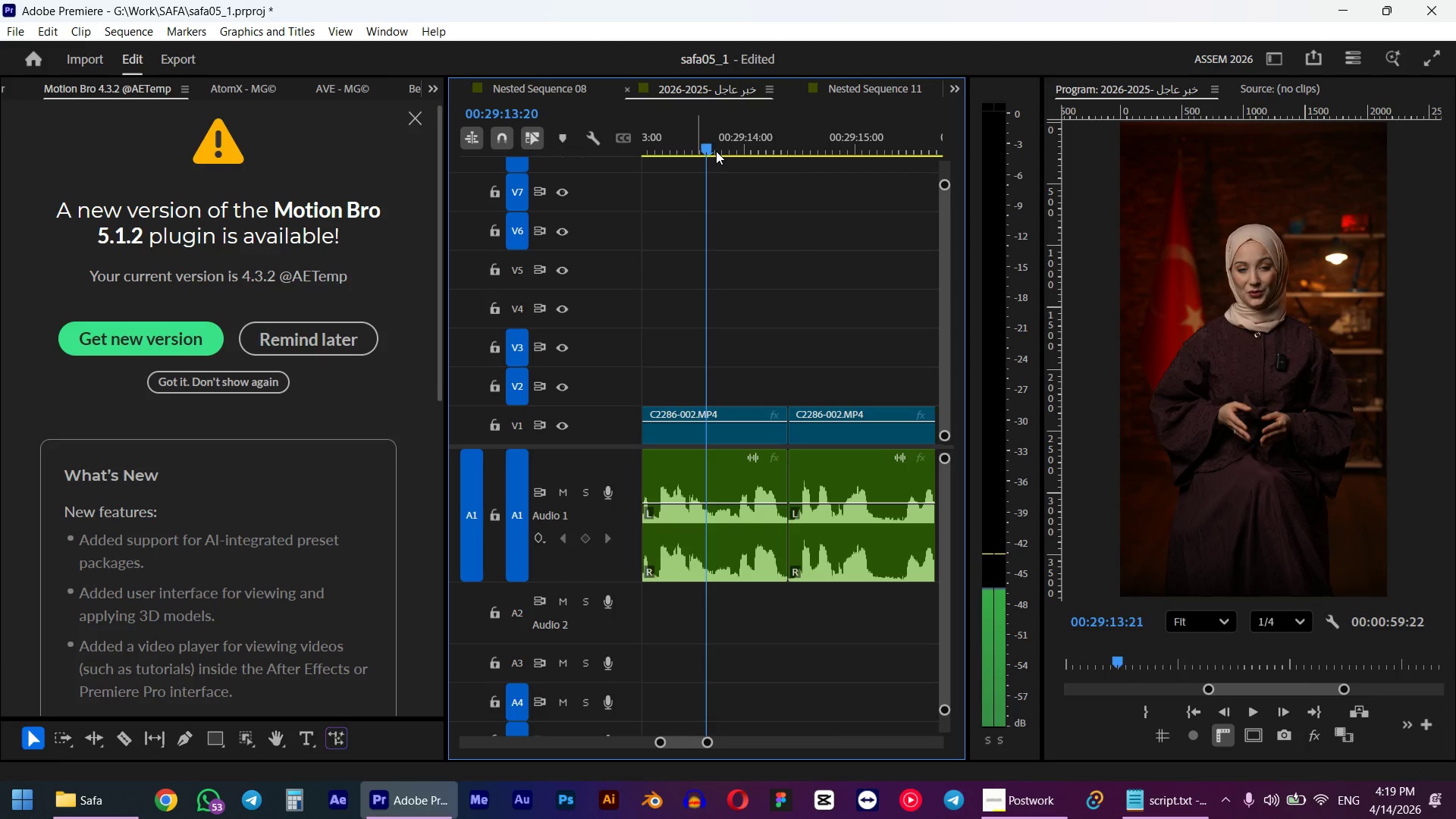 
type(wq  )
 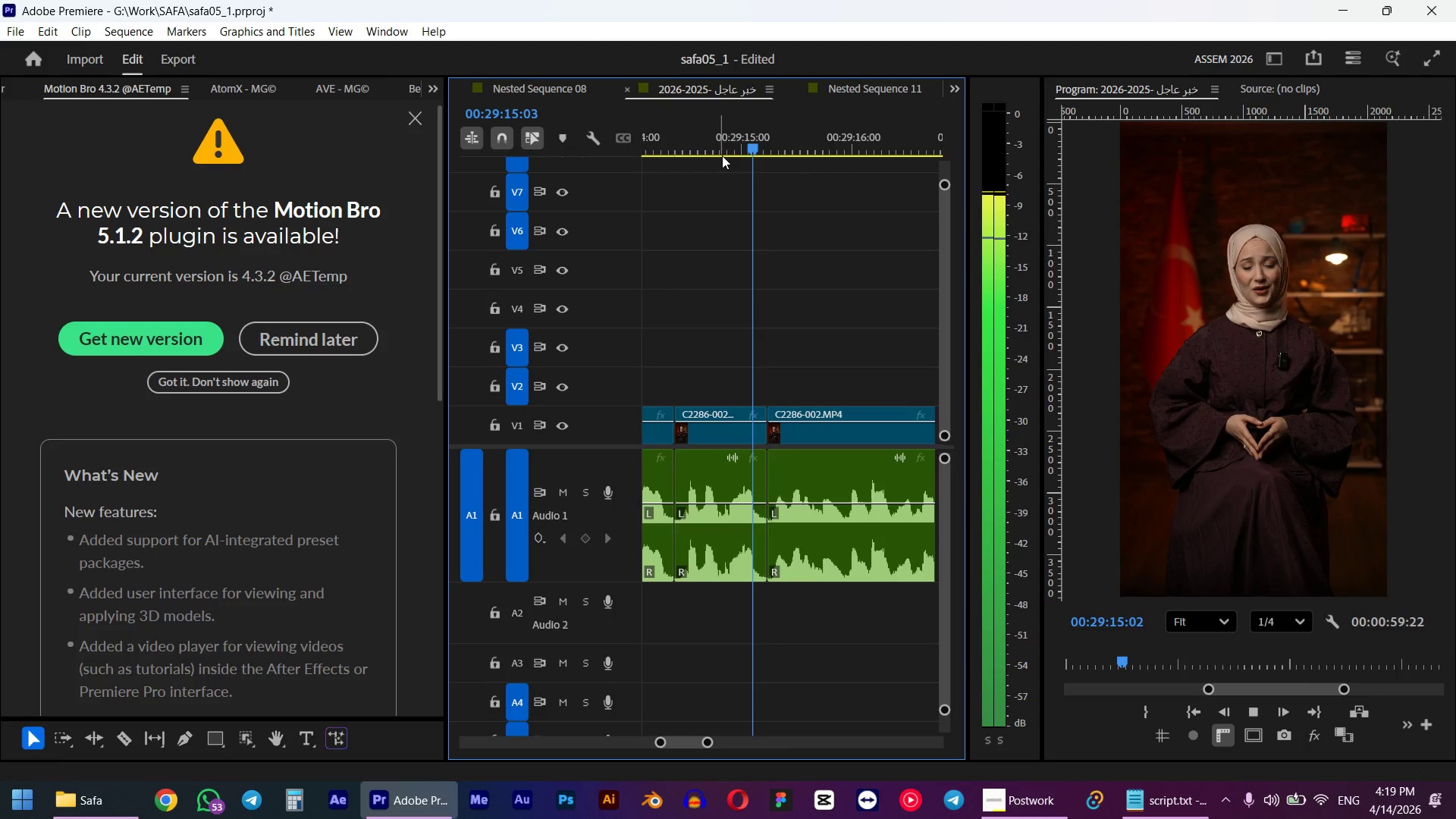 
left_click([730, 147])
 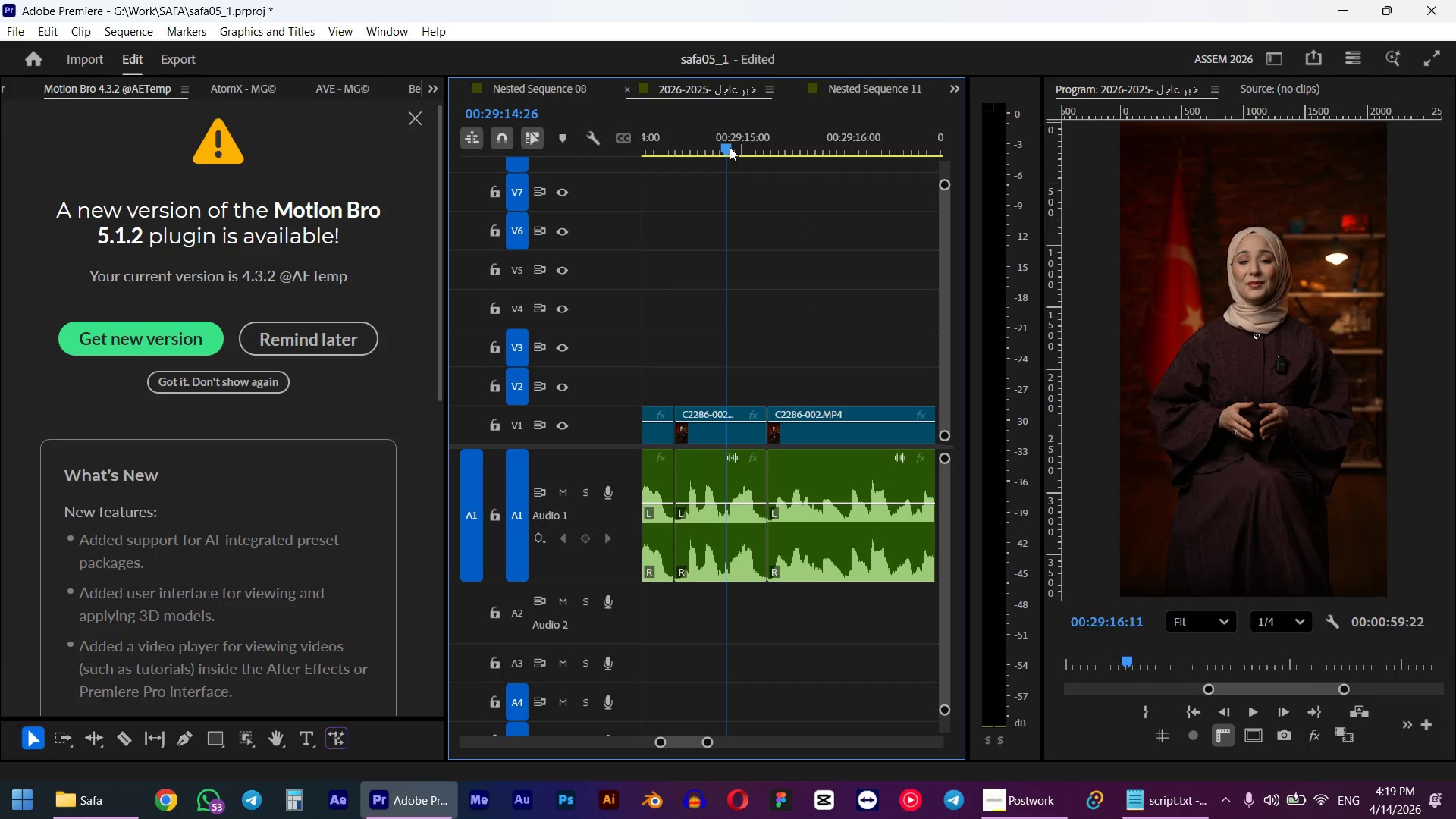 
key(Space)
 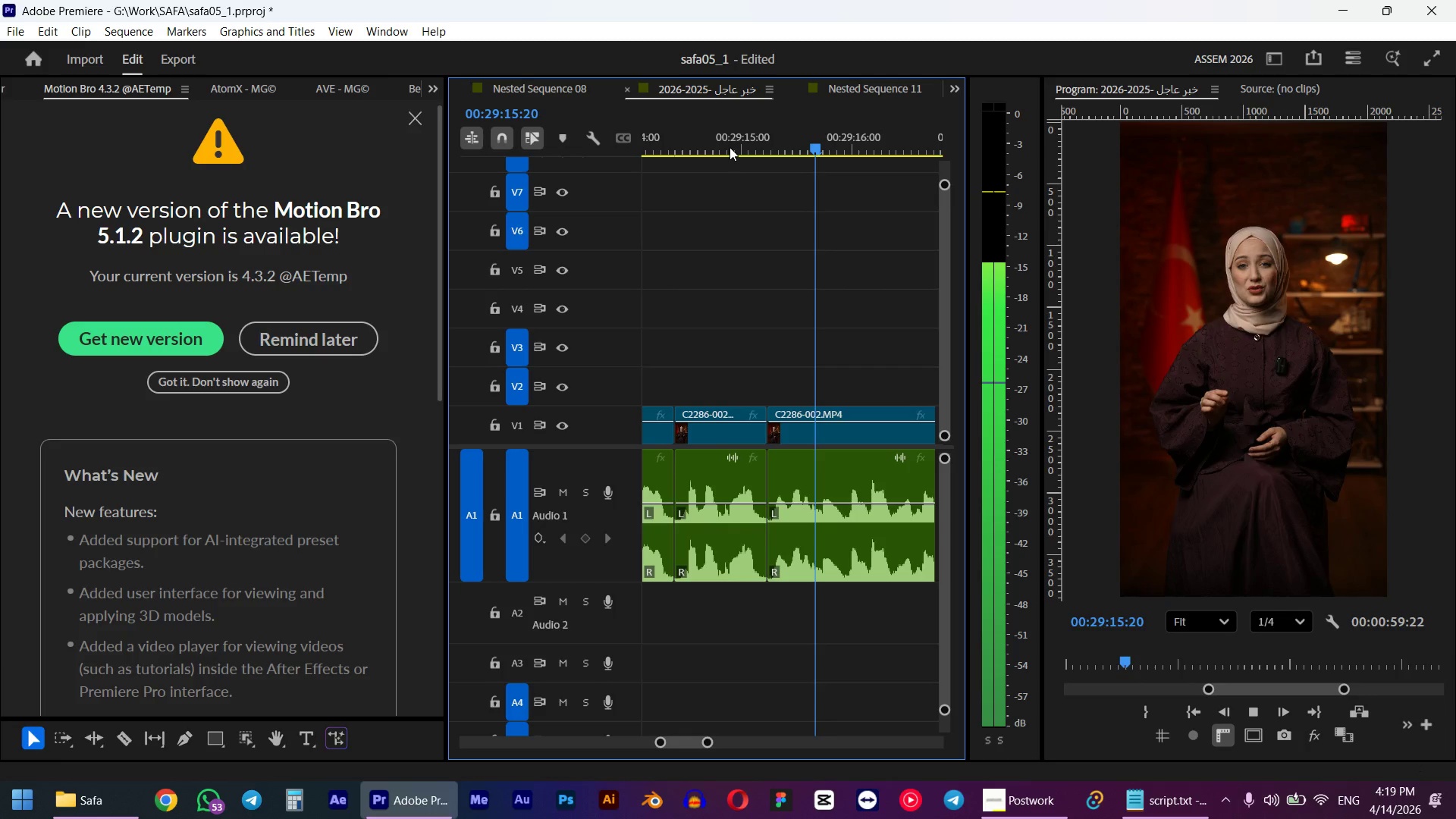 
hold_key(key=AltLeft, duration=0.31)
scroll: coordinate [808, 393], scroll_direction: down, amount: 9.0
 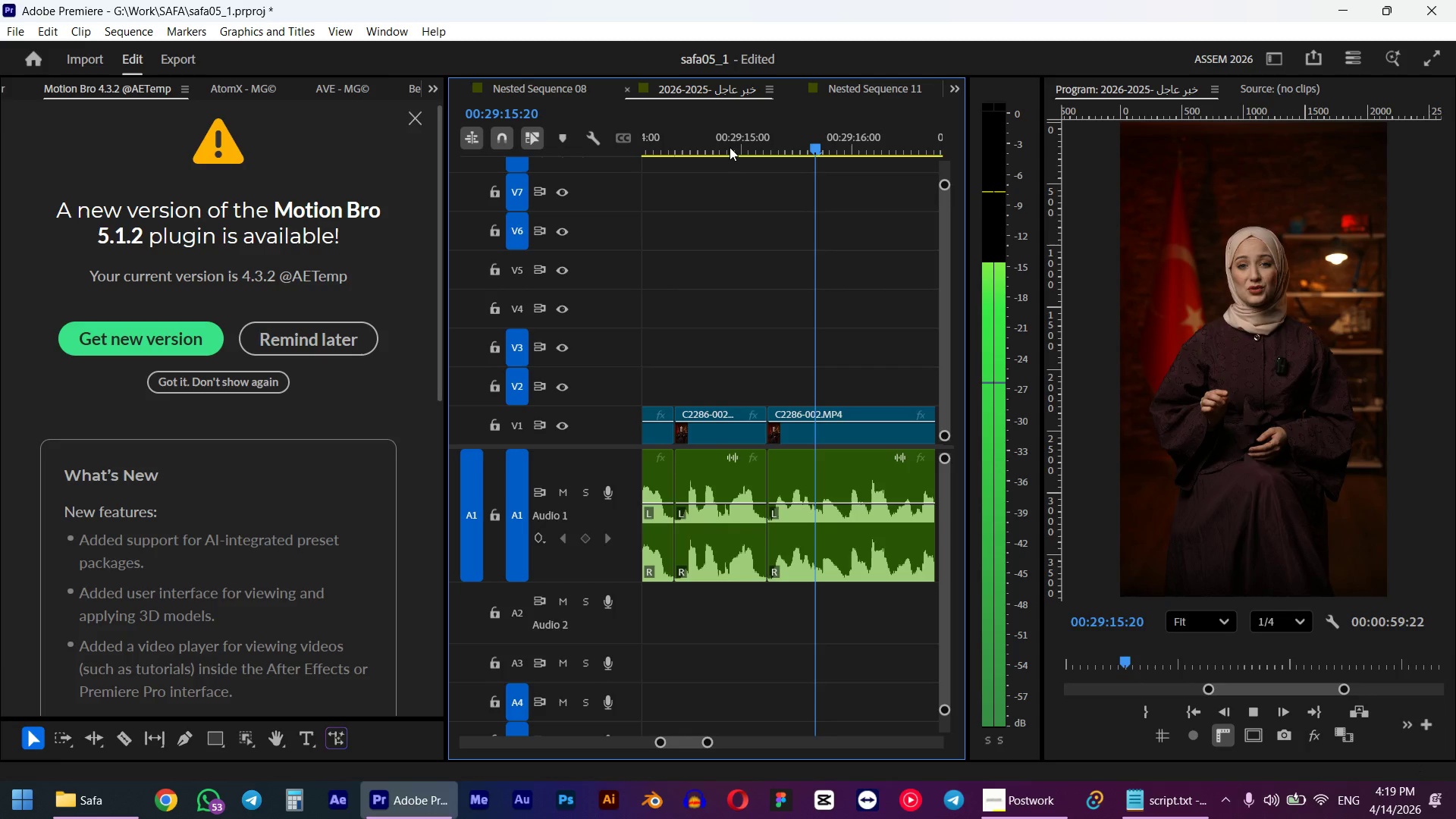 
key(Space)
 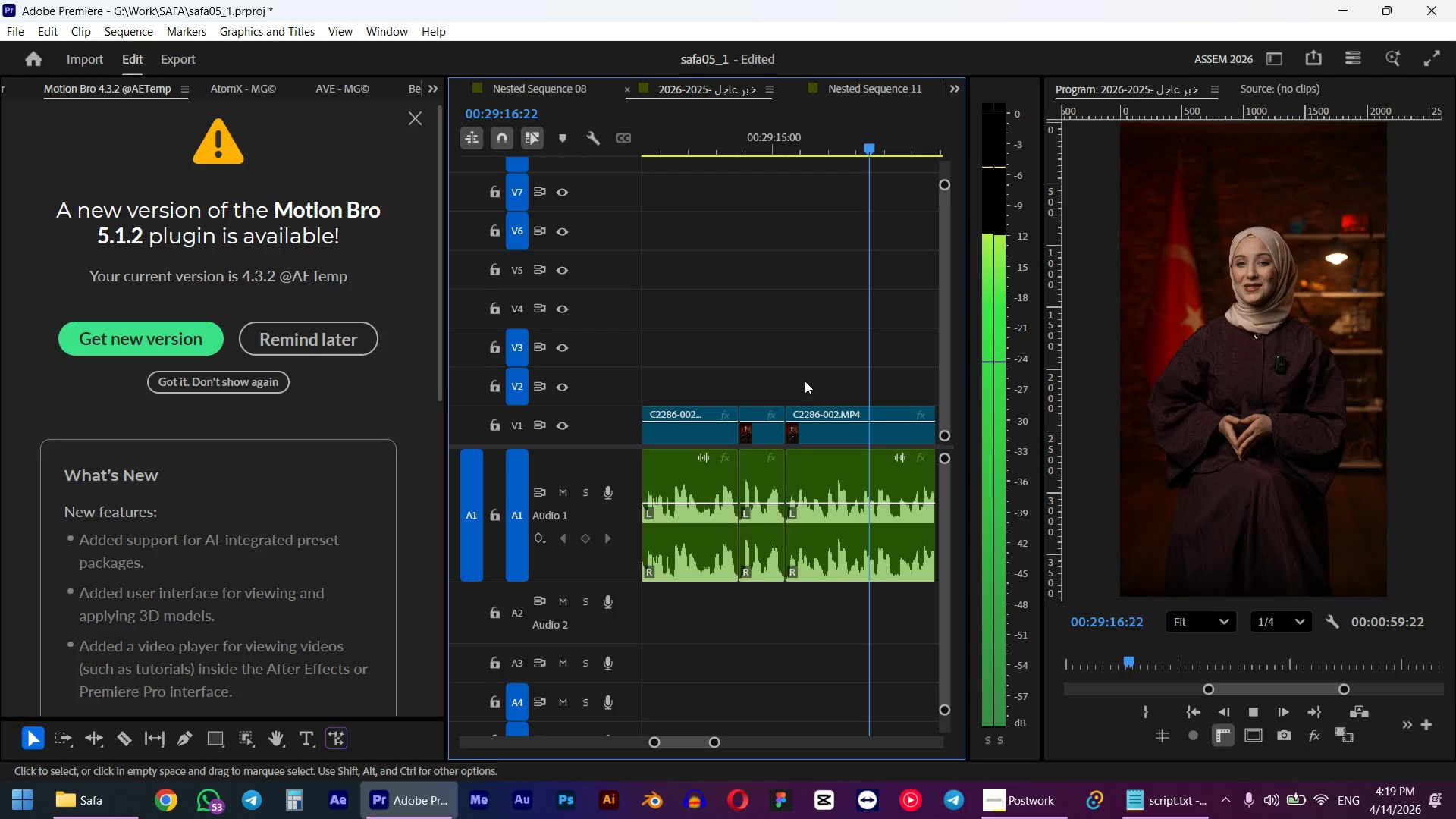 
scroll: coordinate [798, 391], scroll_direction: down, amount: 2.0
 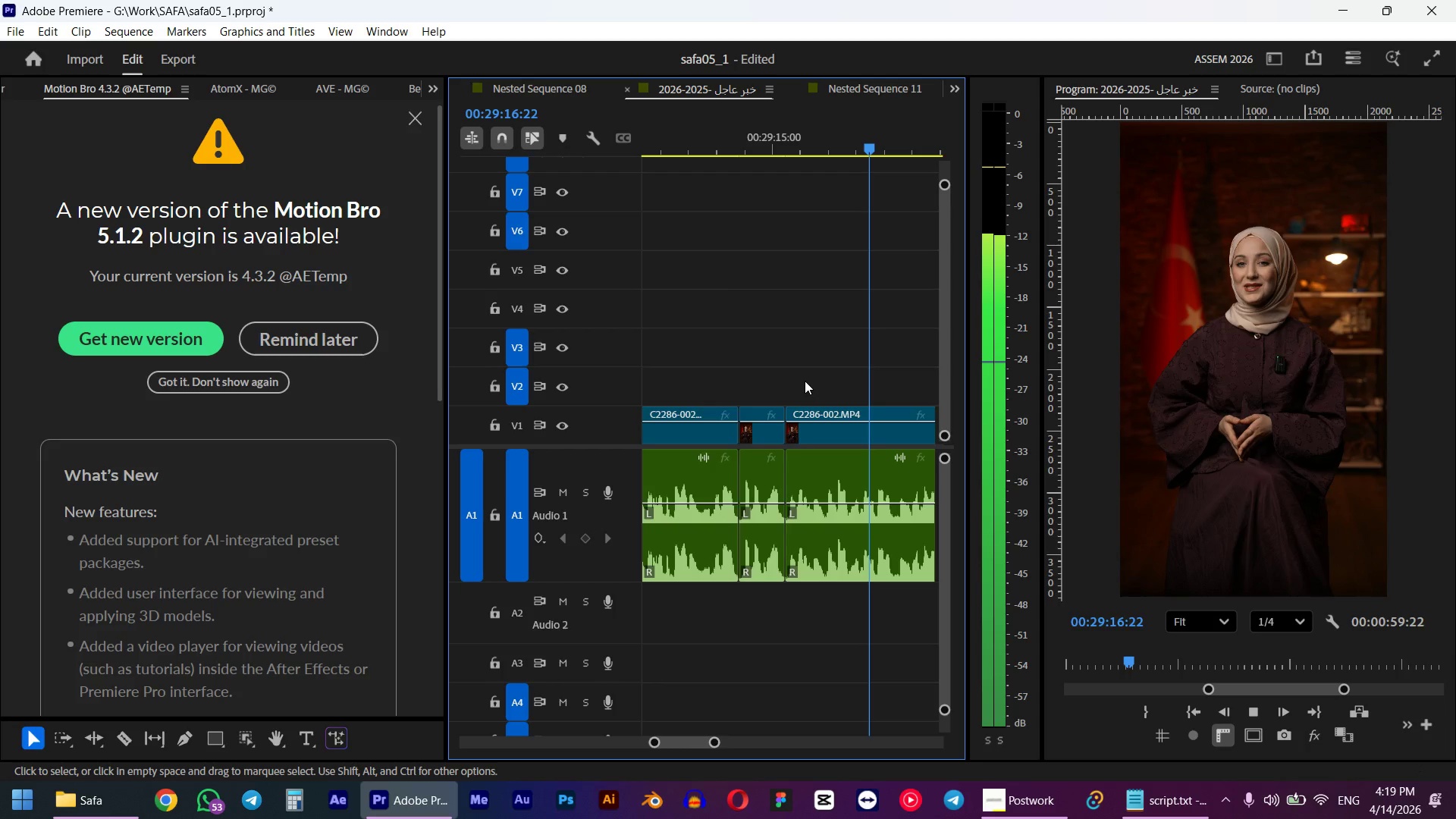 
left_click([708, 148])
 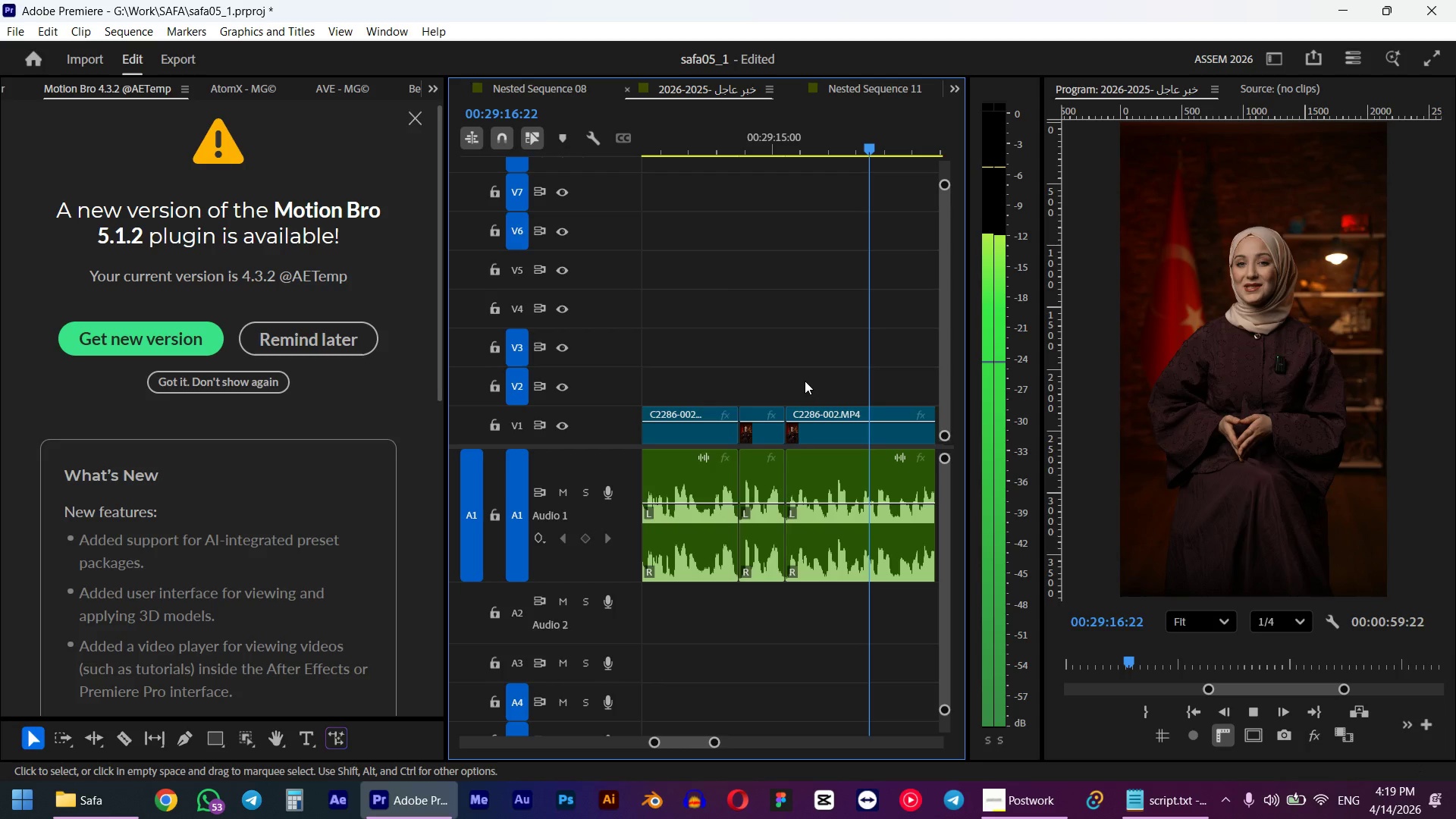 
key(Space)
 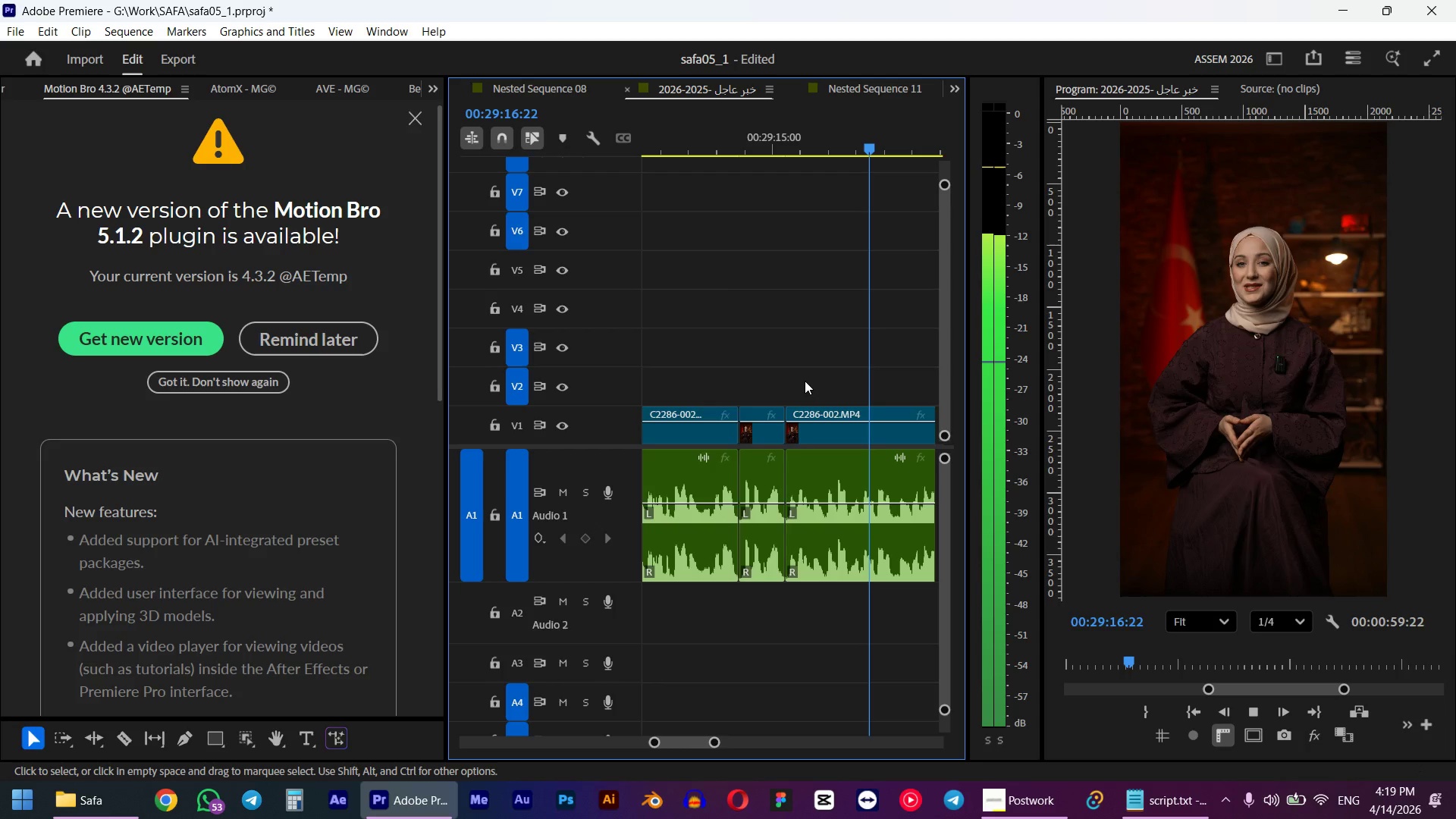 
key(Space)
 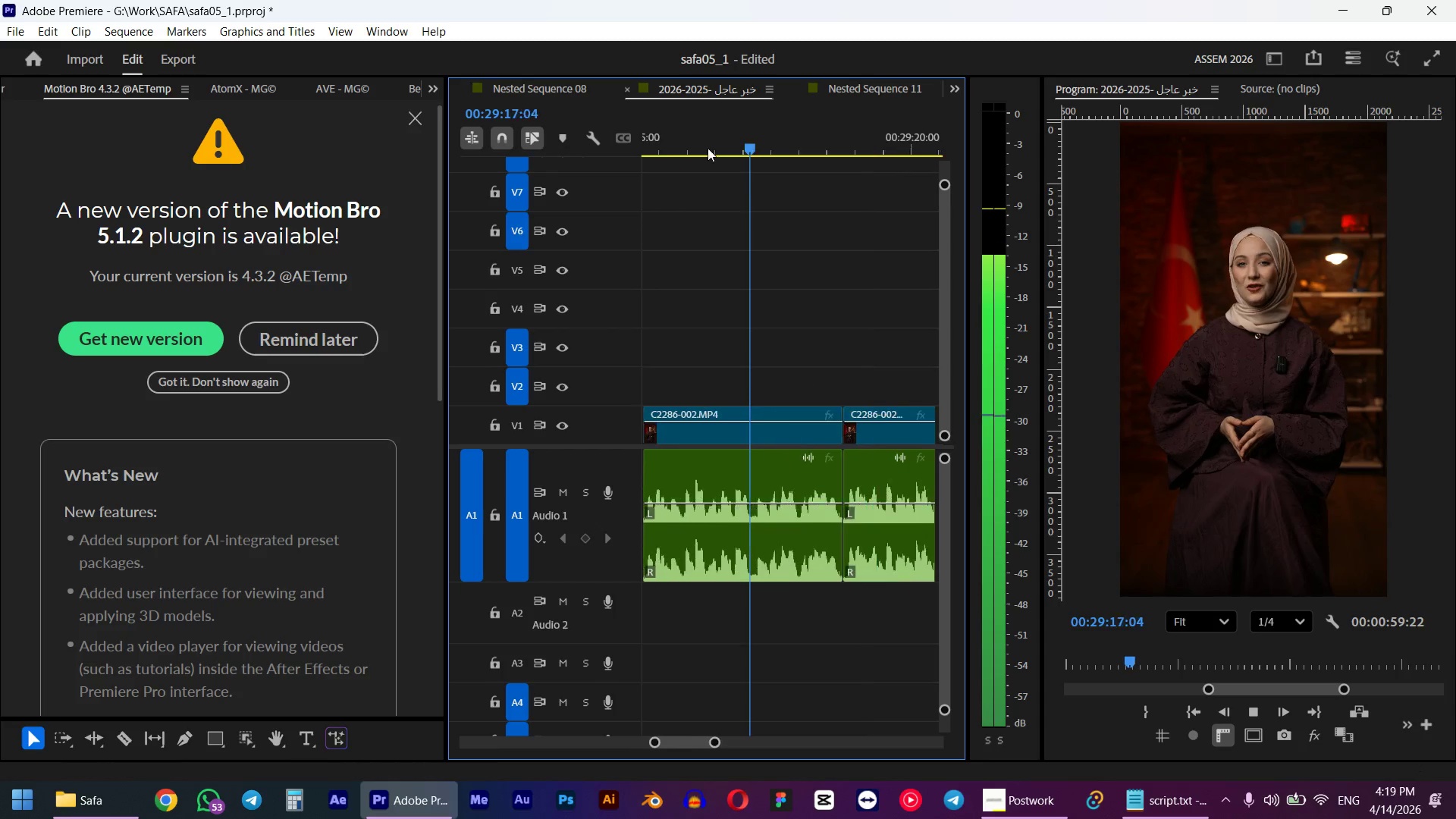 
hold_key(key=AltLeft, duration=0.69)
 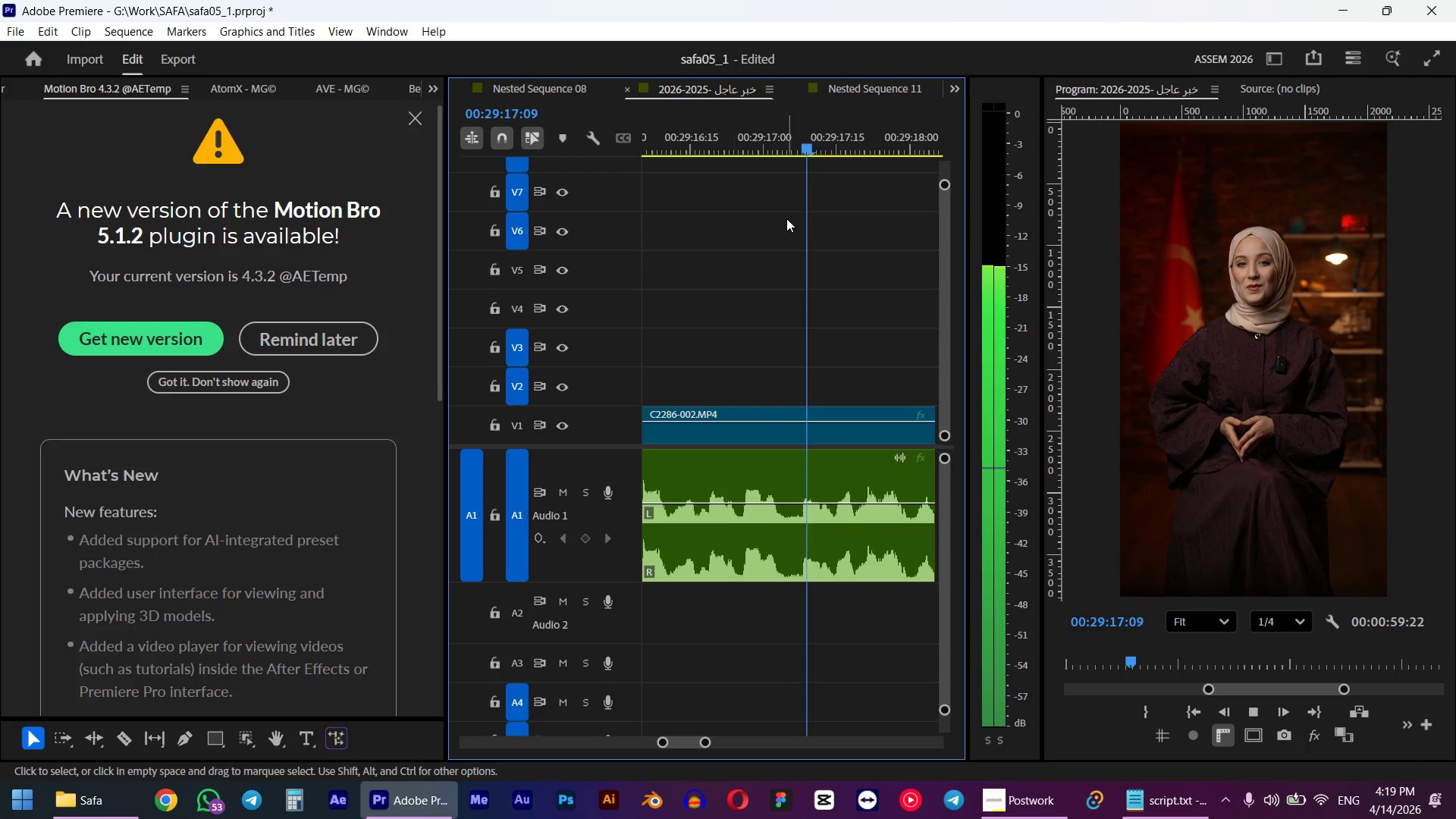 
key(Space)
 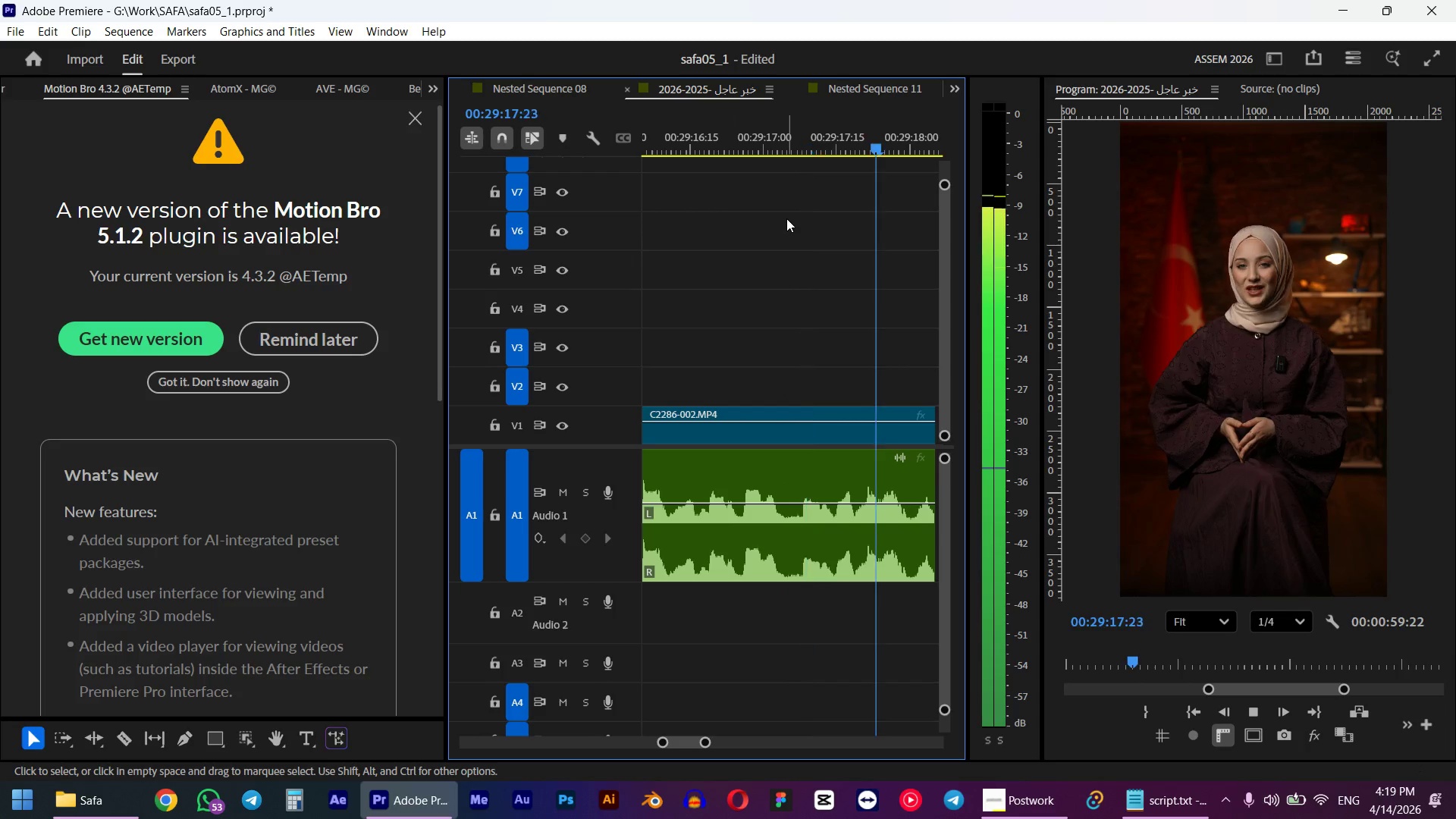 
scroll: coordinate [730, 231], scroll_direction: up, amount: 9.0
 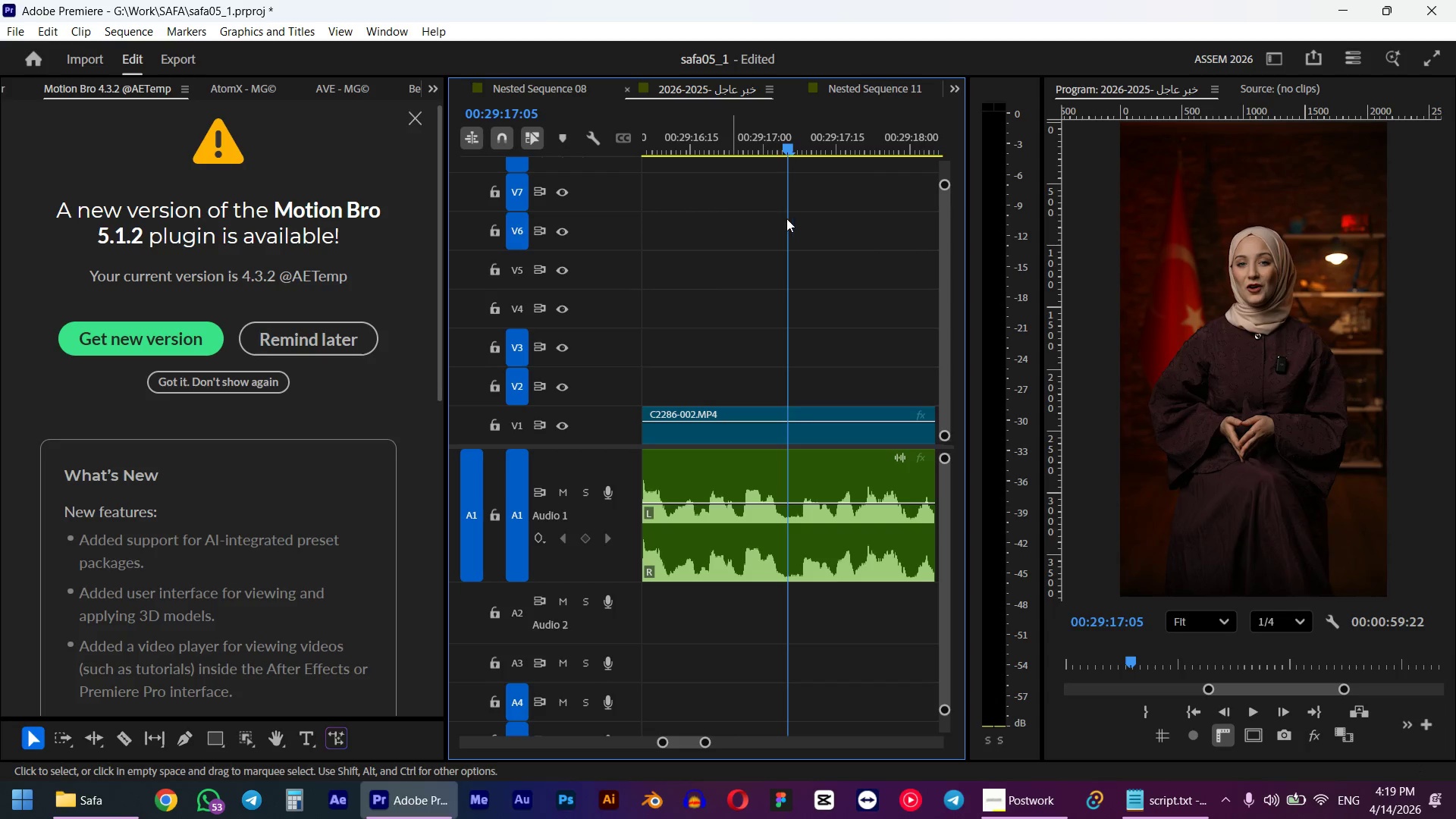 
key(Space)
 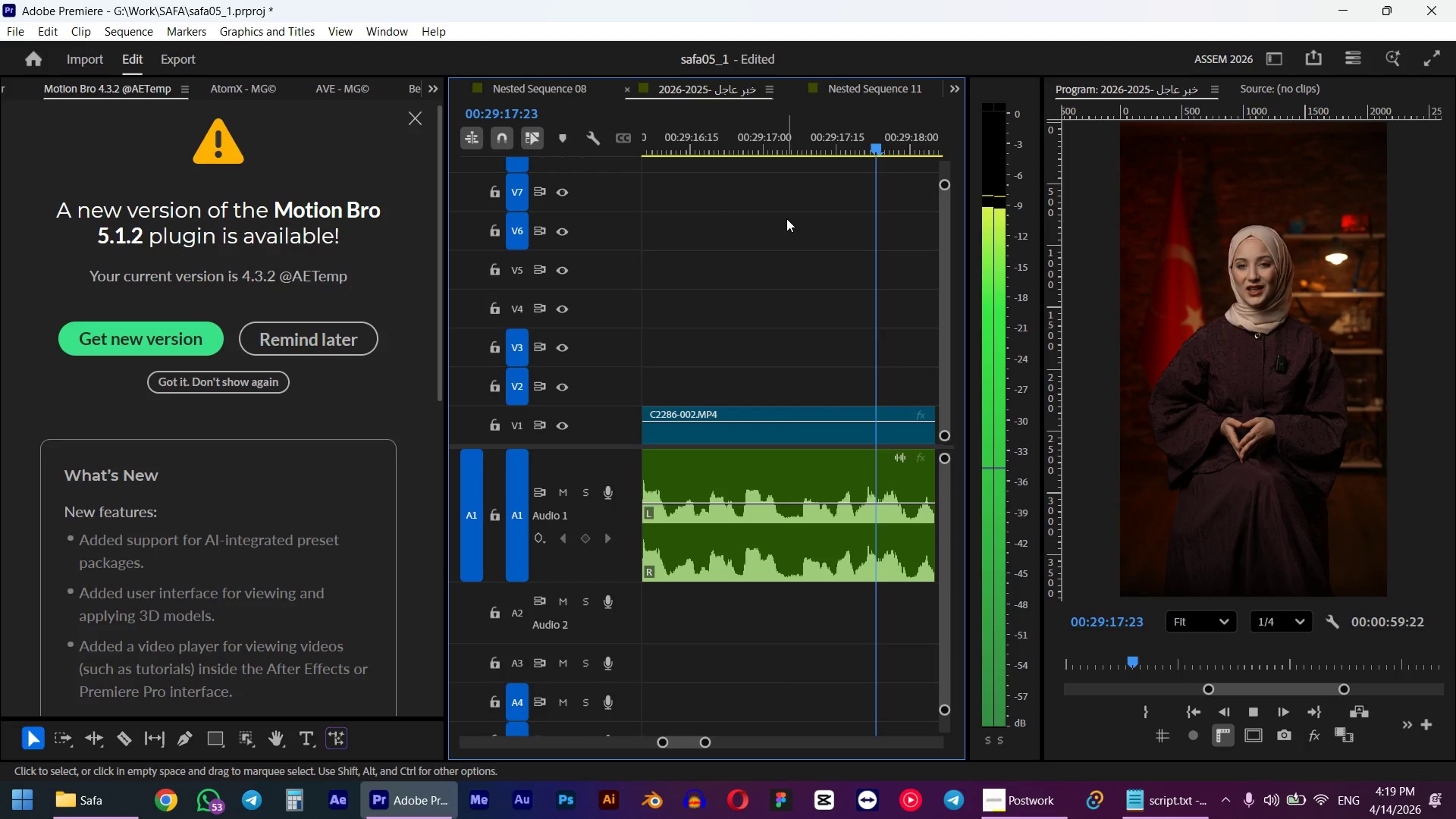 
scroll: coordinate [766, 220], scroll_direction: down, amount: 4.0
 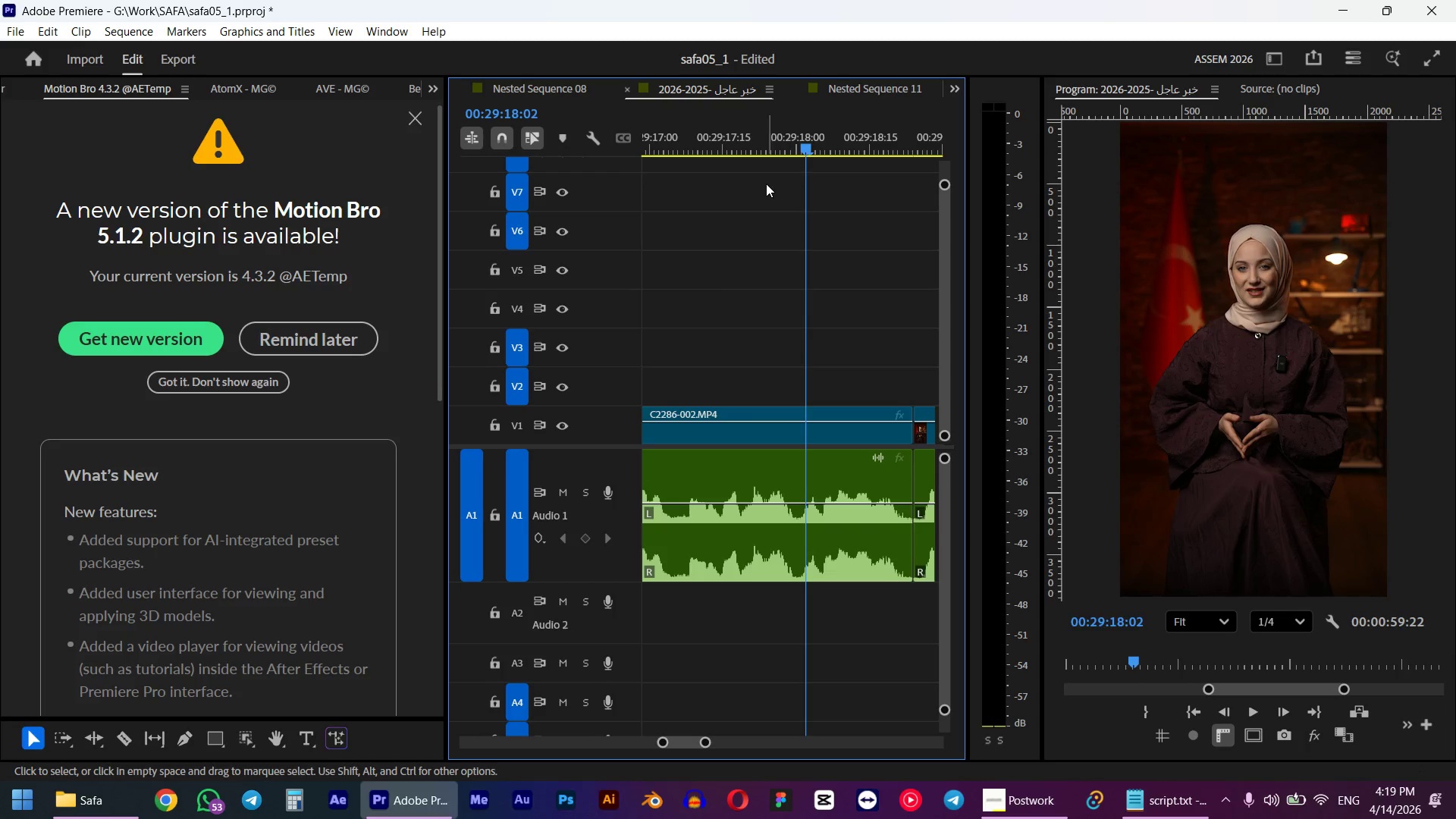 
left_click([759, 143])
 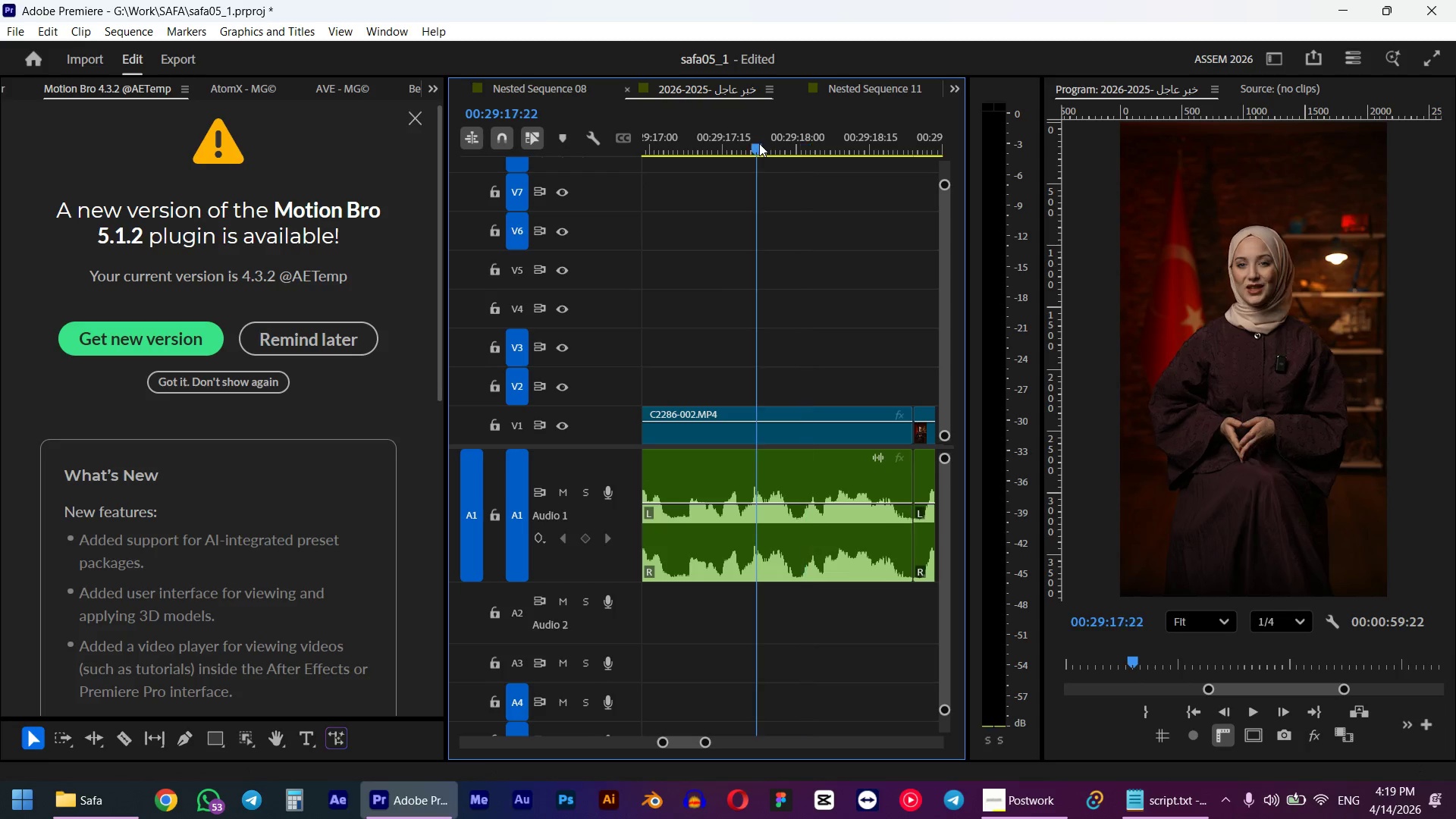 
key(Space)
 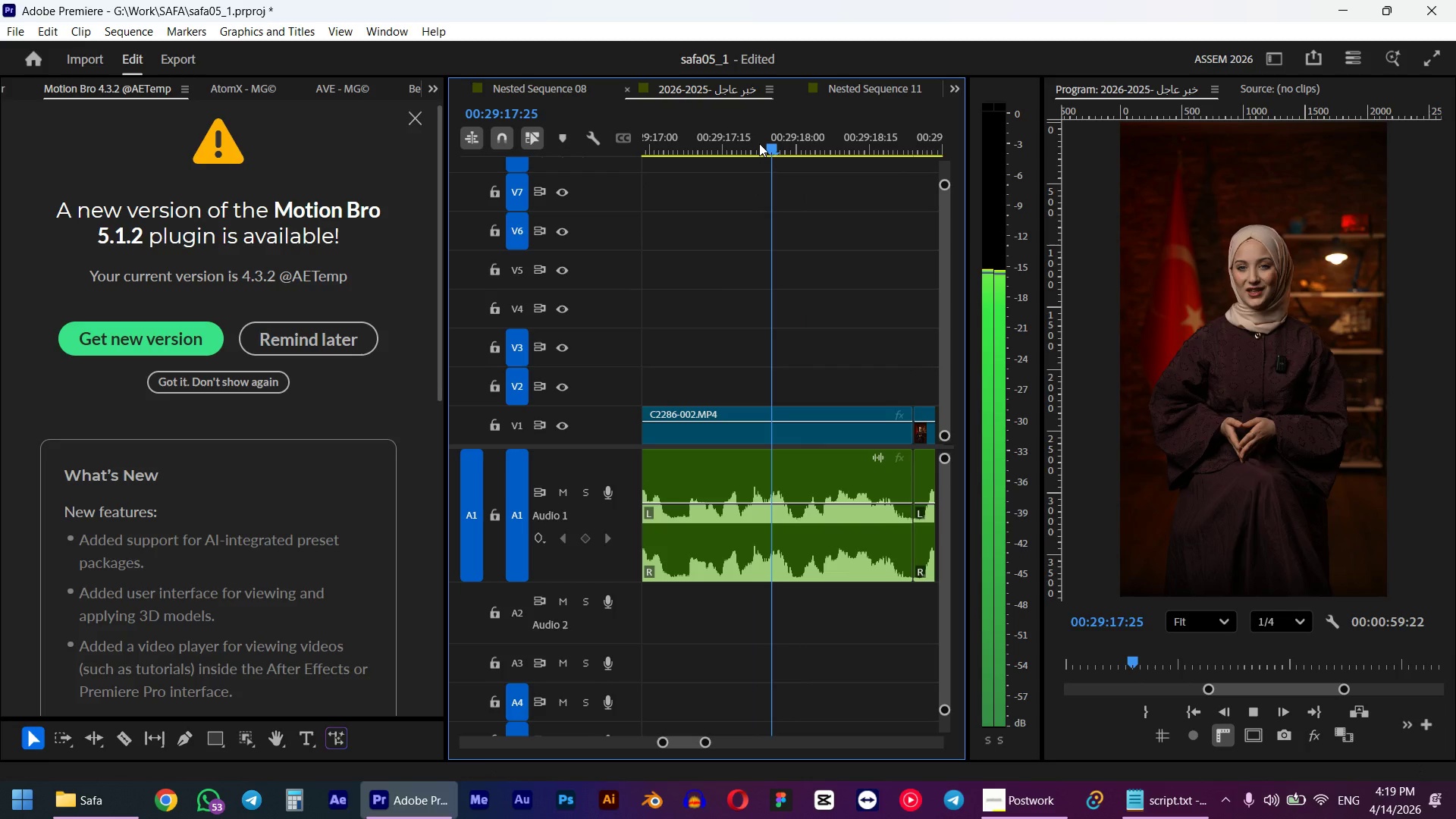 
key(Space)
 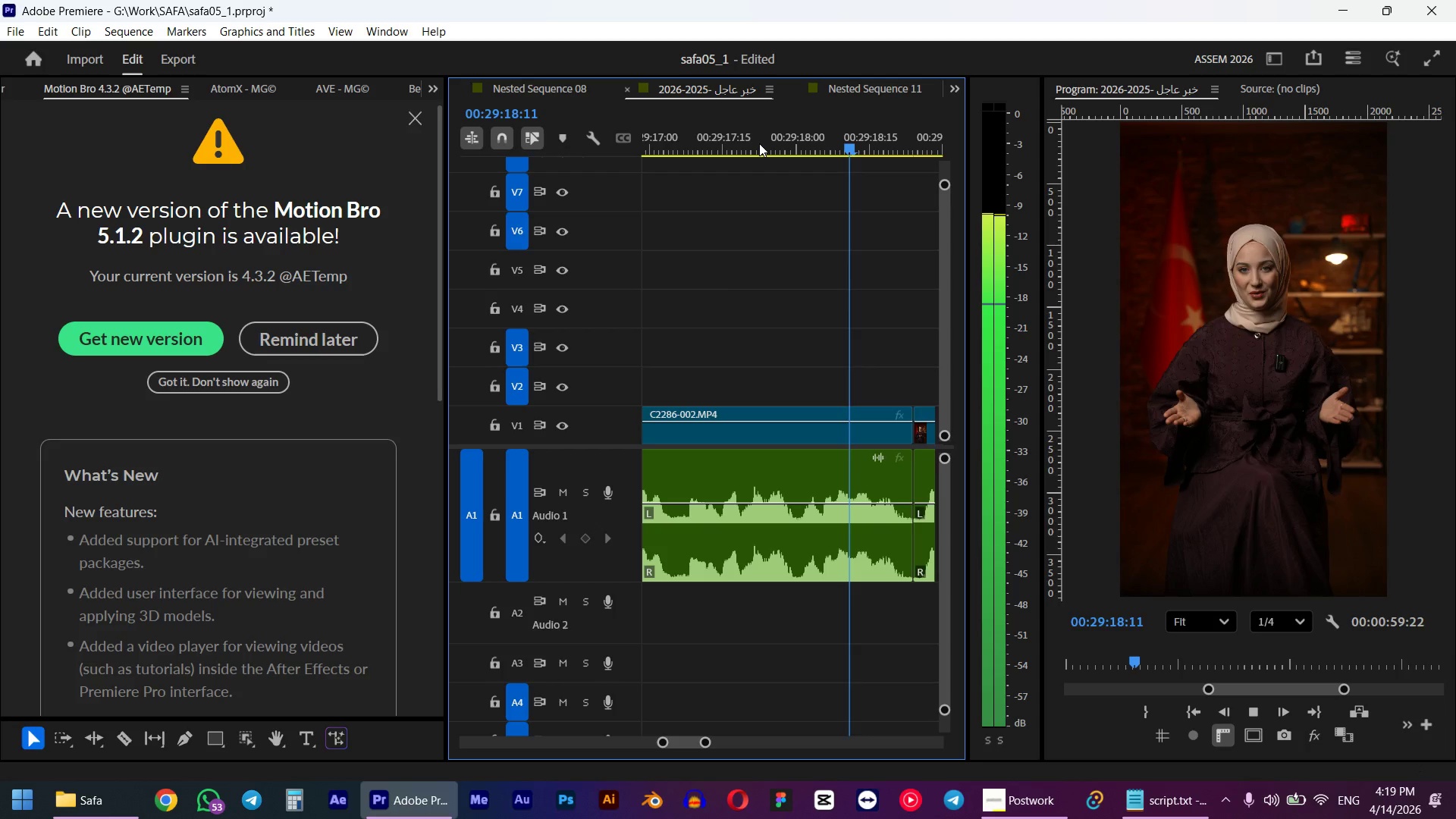 
scroll: coordinate [808, 204], scroll_direction: up, amount: 3.0
 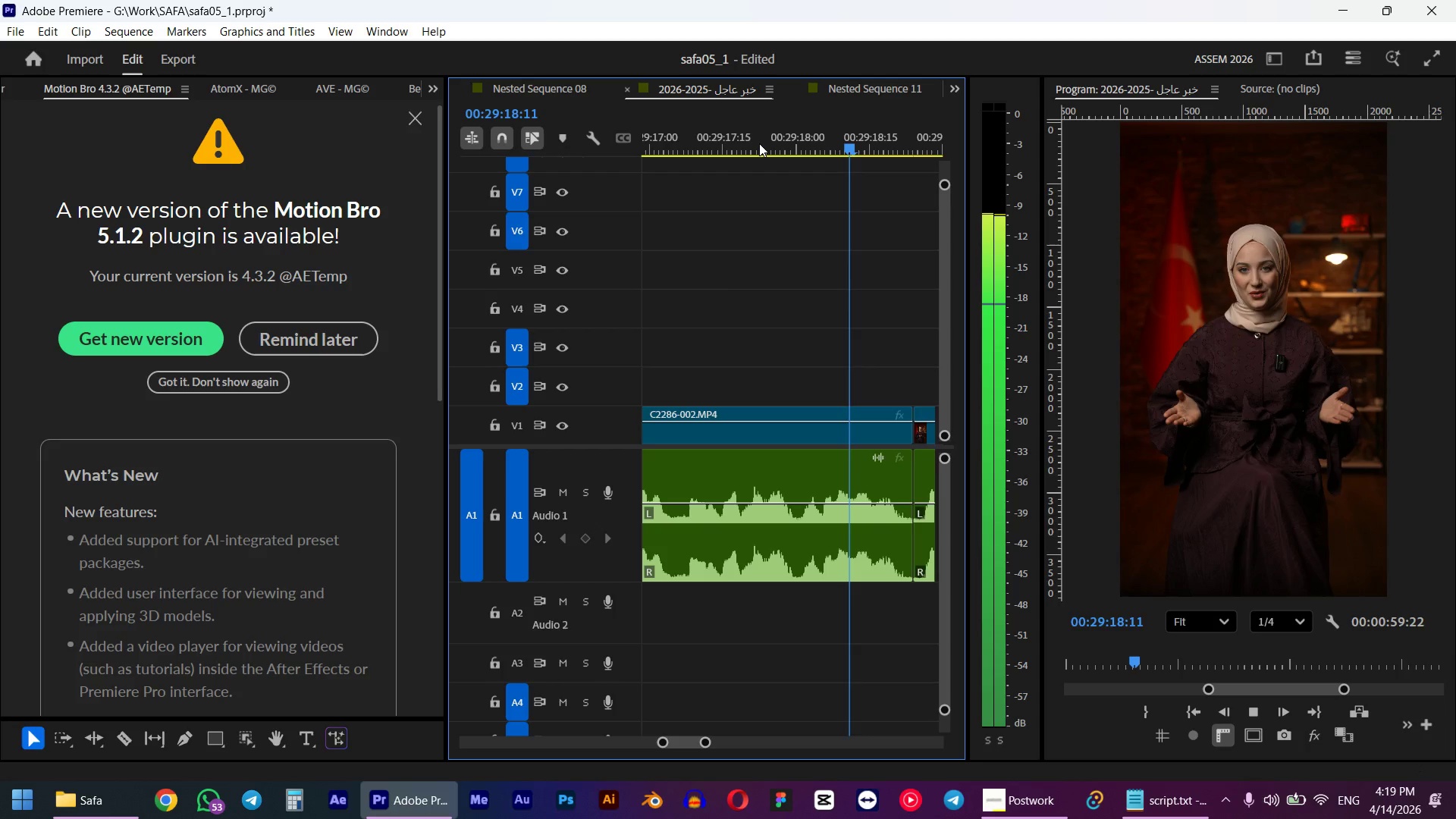 
key(Space)
 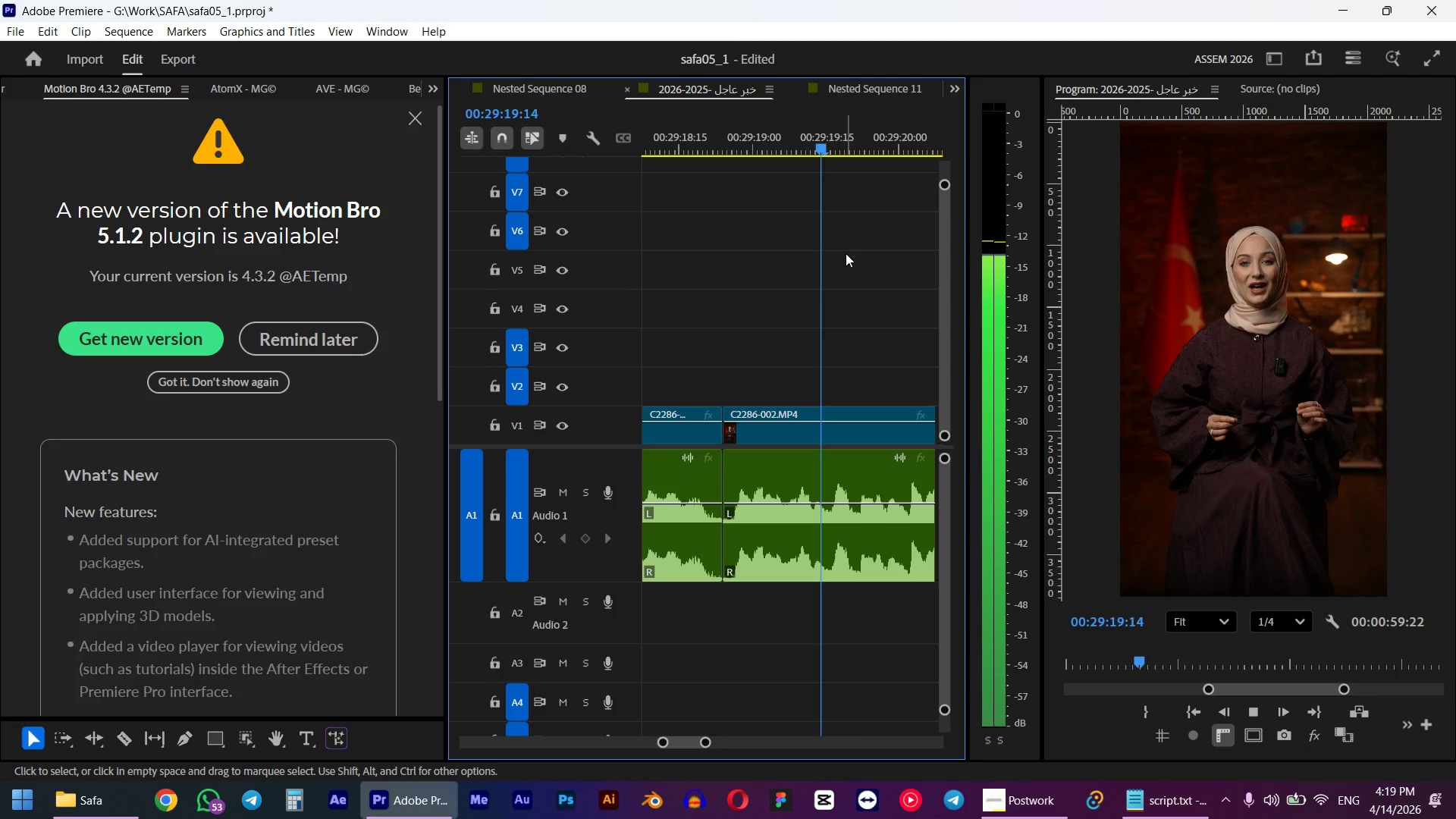 
hold_key(key=AltLeft, duration=0.75)
 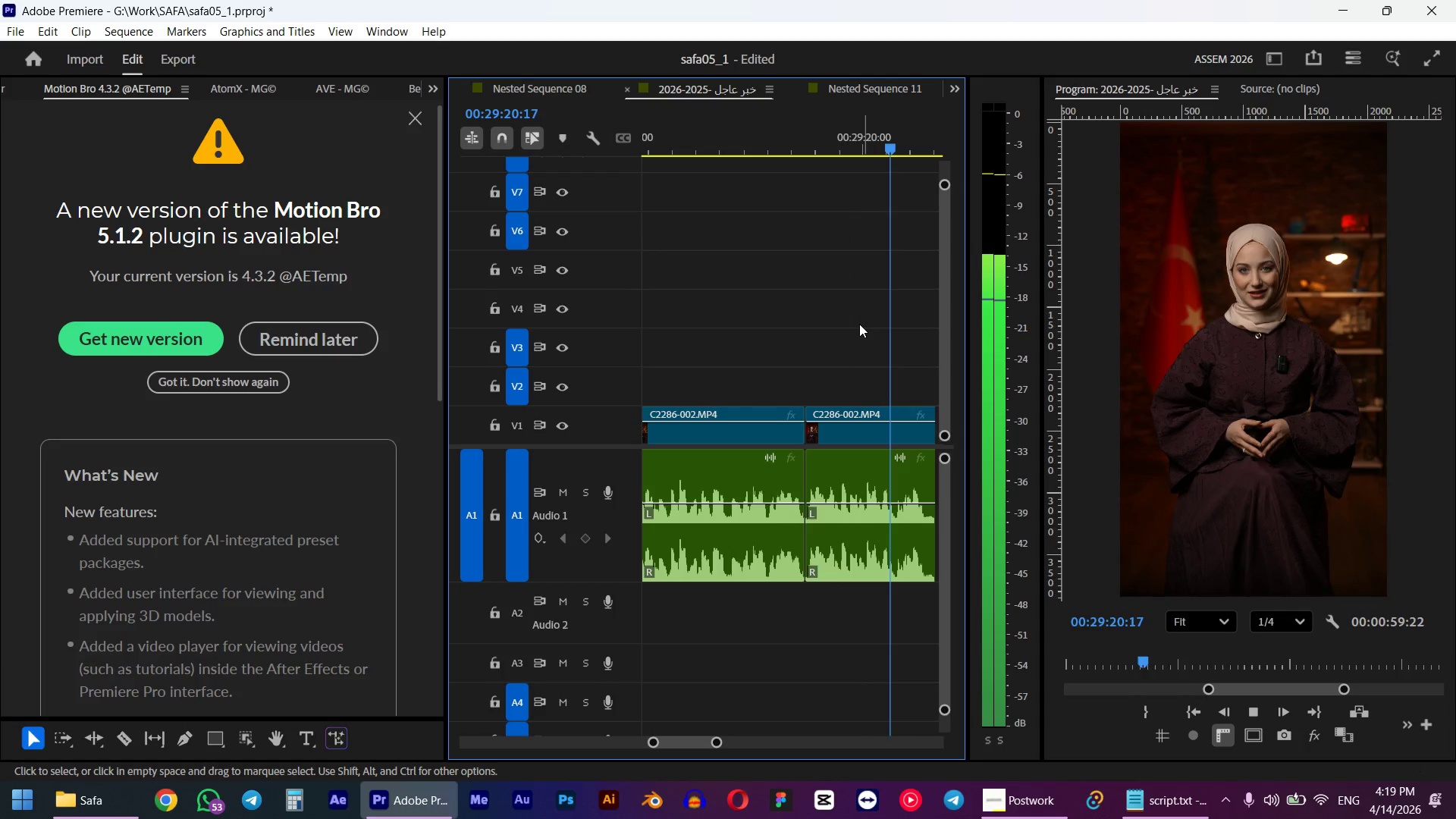 
key(Space)
 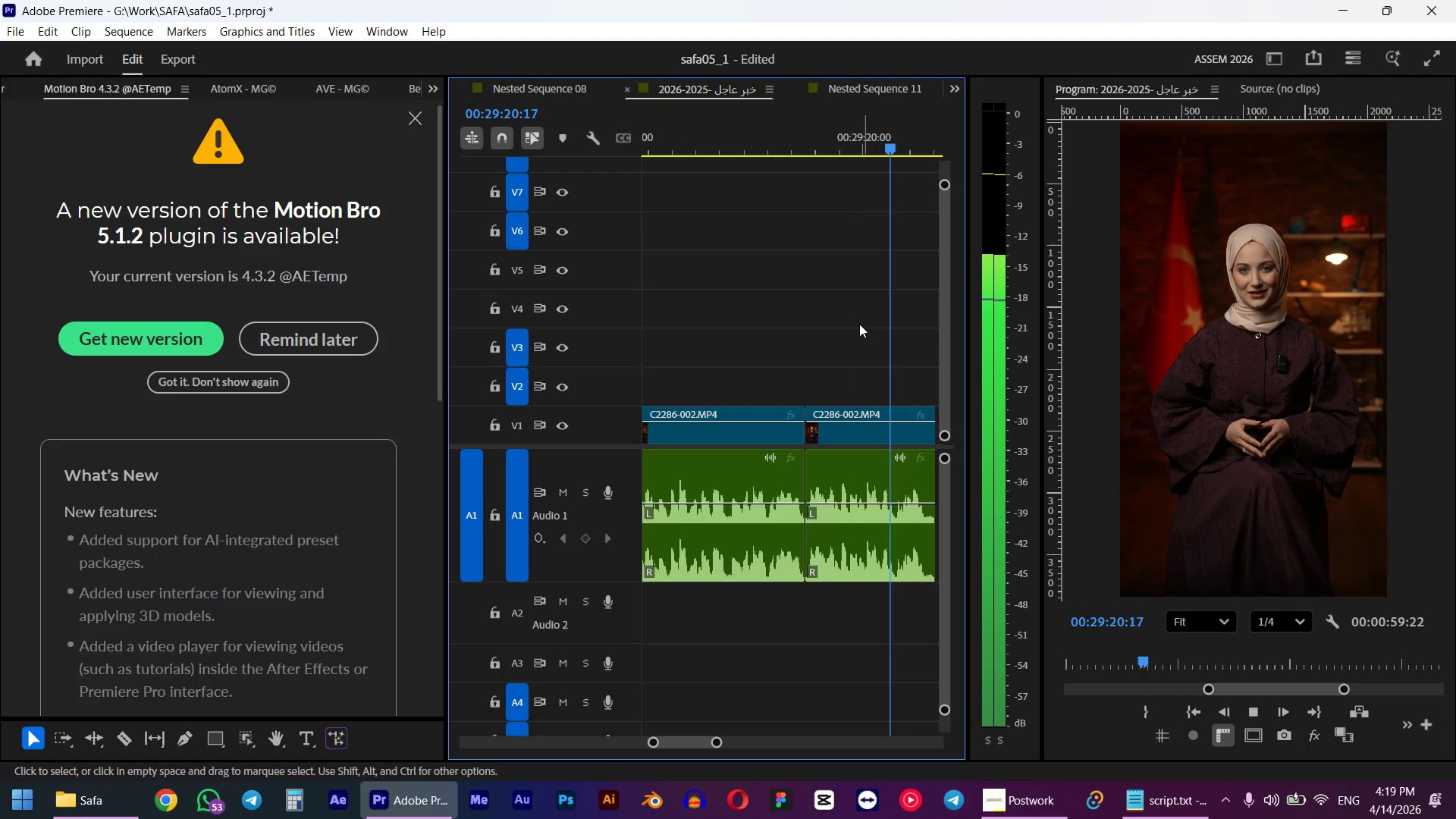 
scroll: coordinate [829, 326], scroll_direction: down, amount: 15.0
 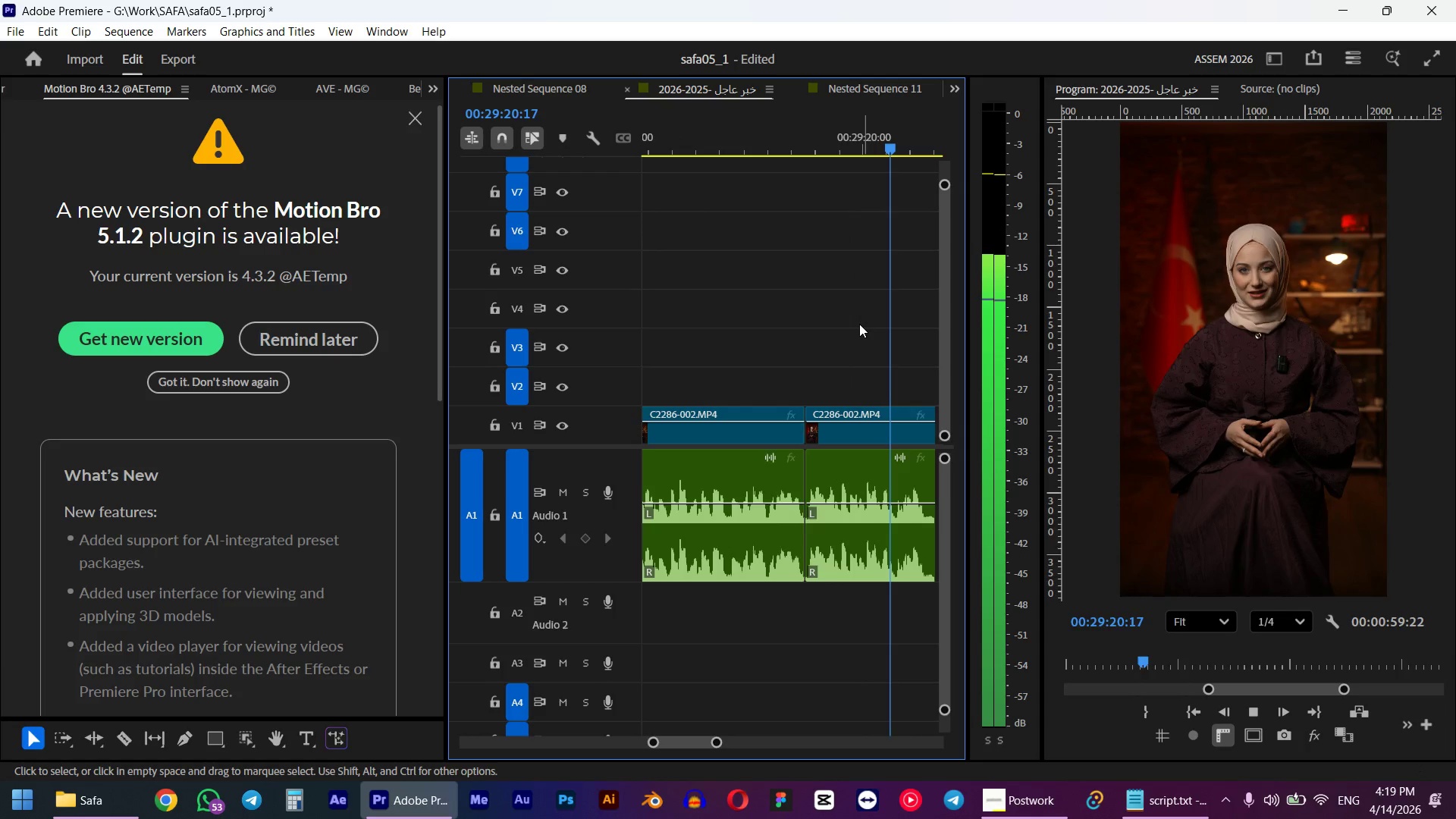 
hold_key(key=AltLeft, duration=0.55)
scroll: coordinate [836, 318], scroll_direction: up, amount: 4.0
 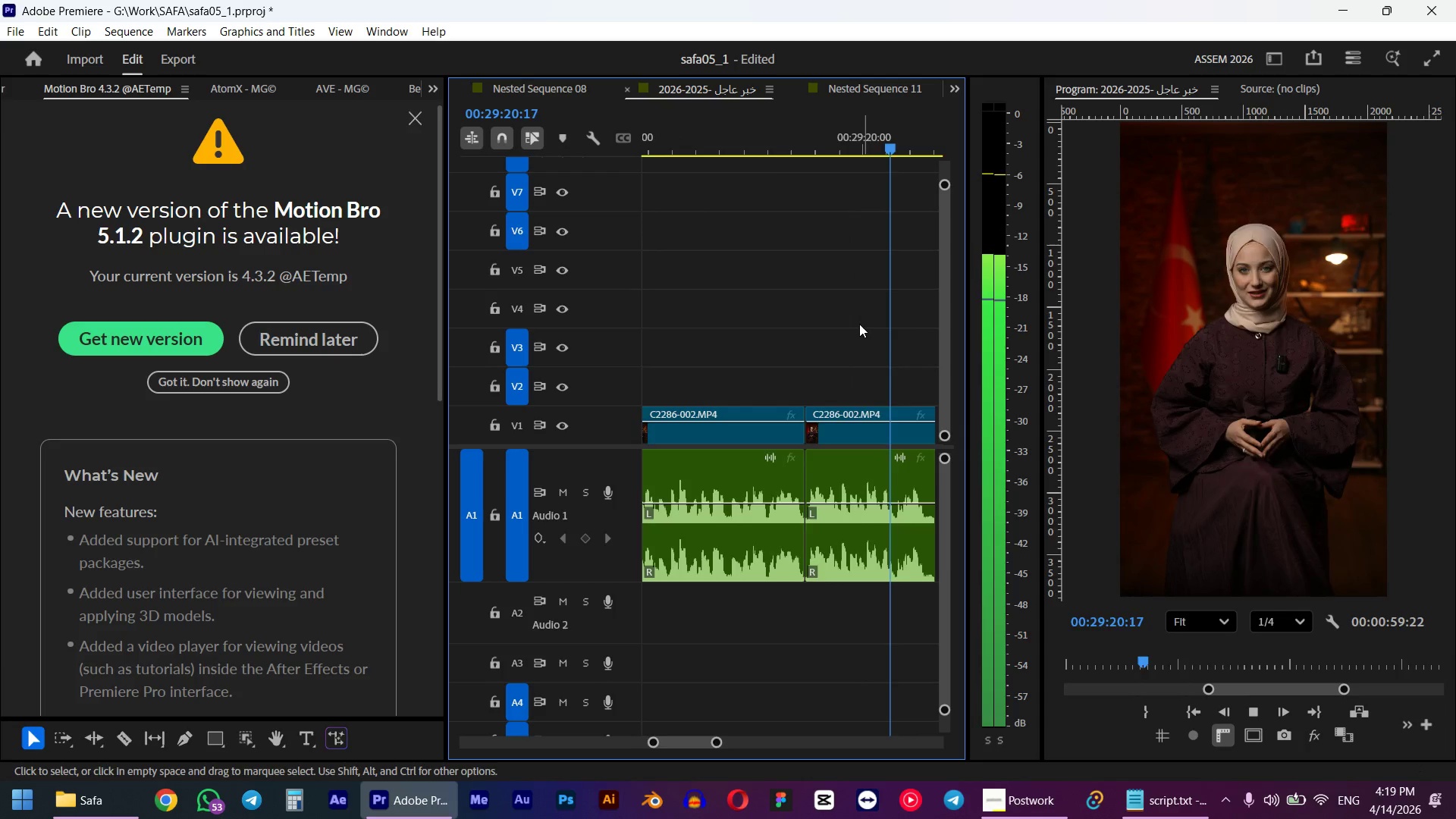 
left_click_drag(start_coordinate=[747, 148], to_coordinate=[701, 154])
 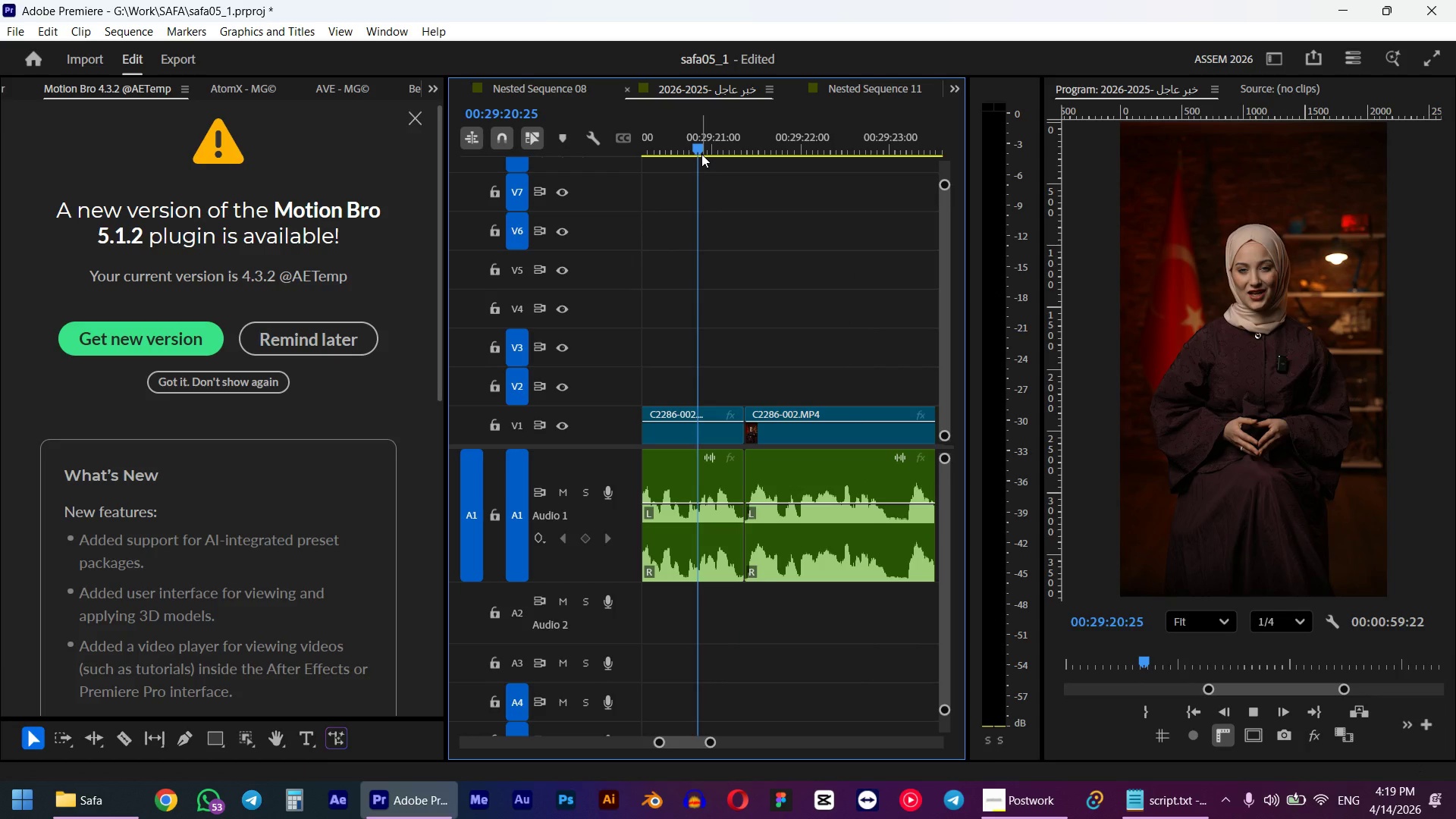 
key(W)
 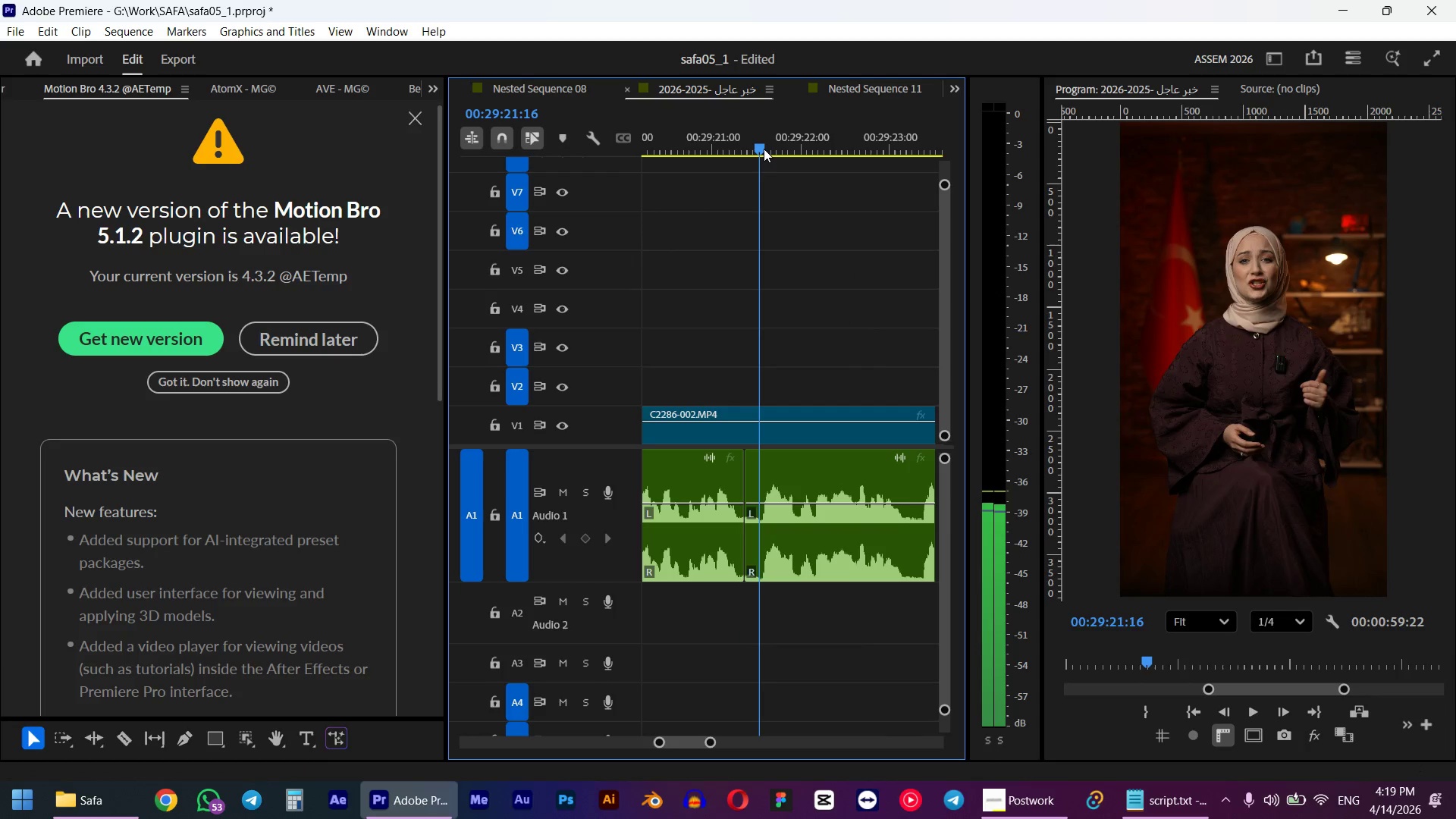 
key(Q)
 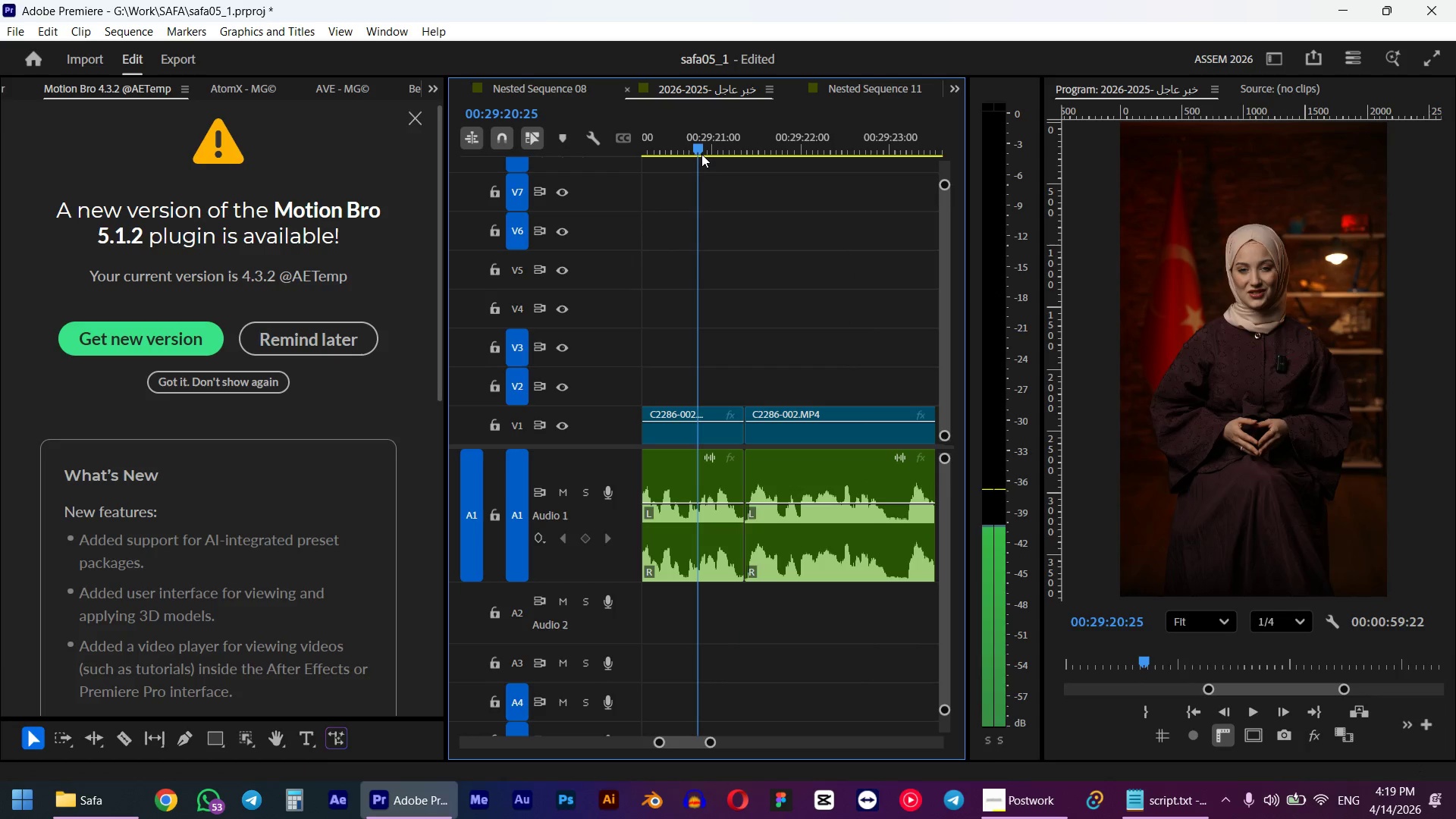 
key(Space)
 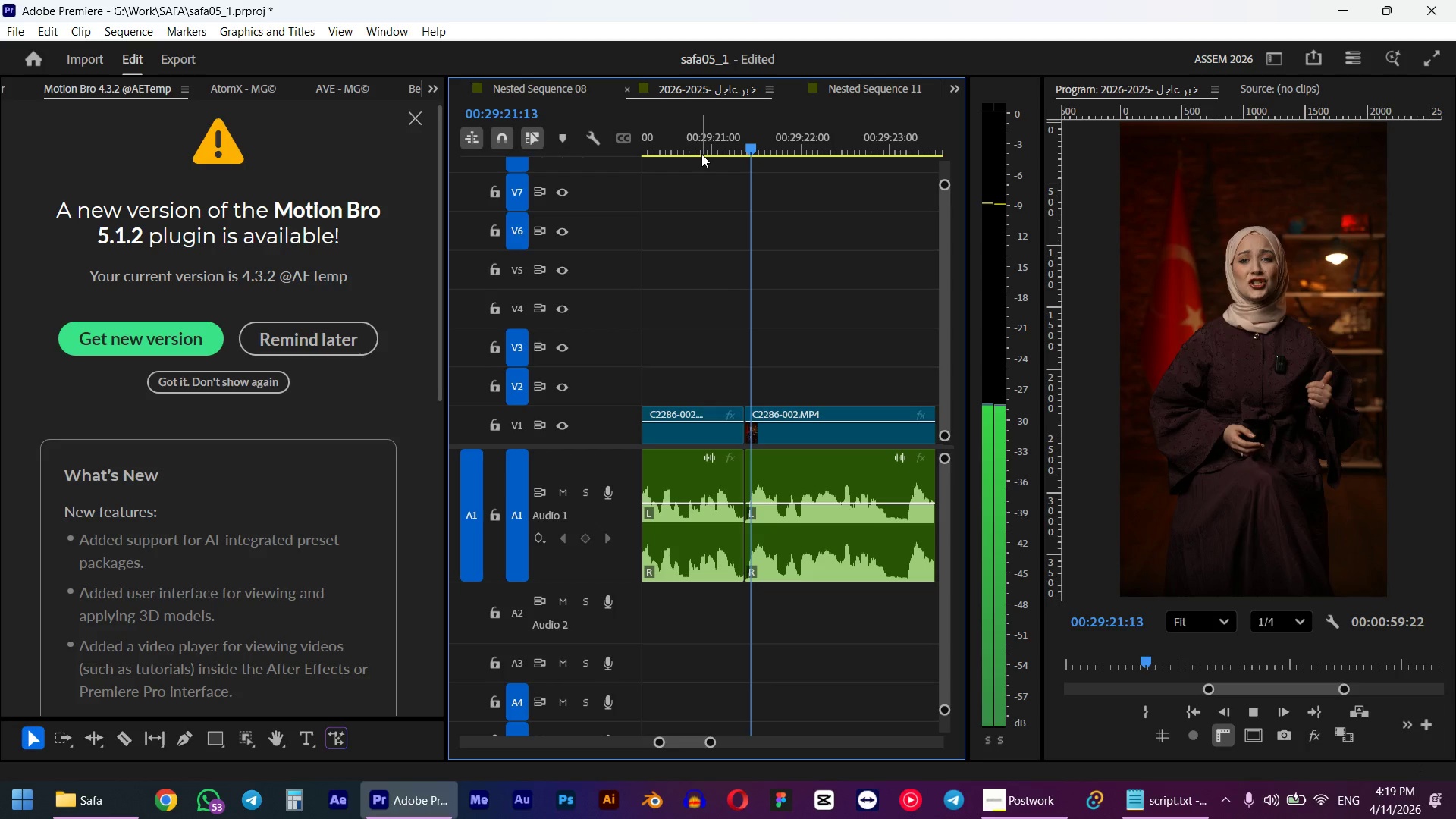 
scroll: coordinate [712, 172], scroll_direction: down, amount: 3.0
 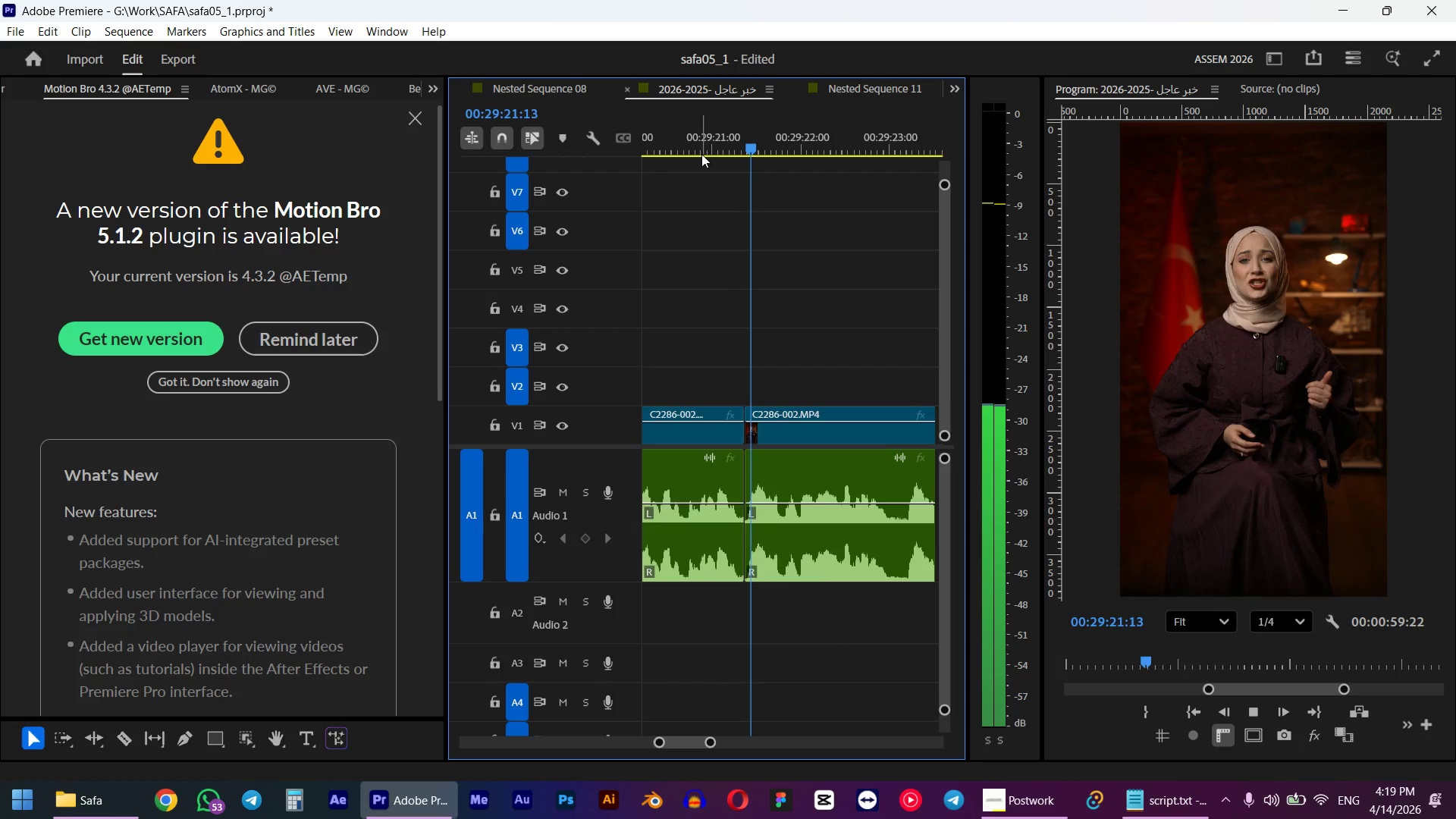 
key(Space)
 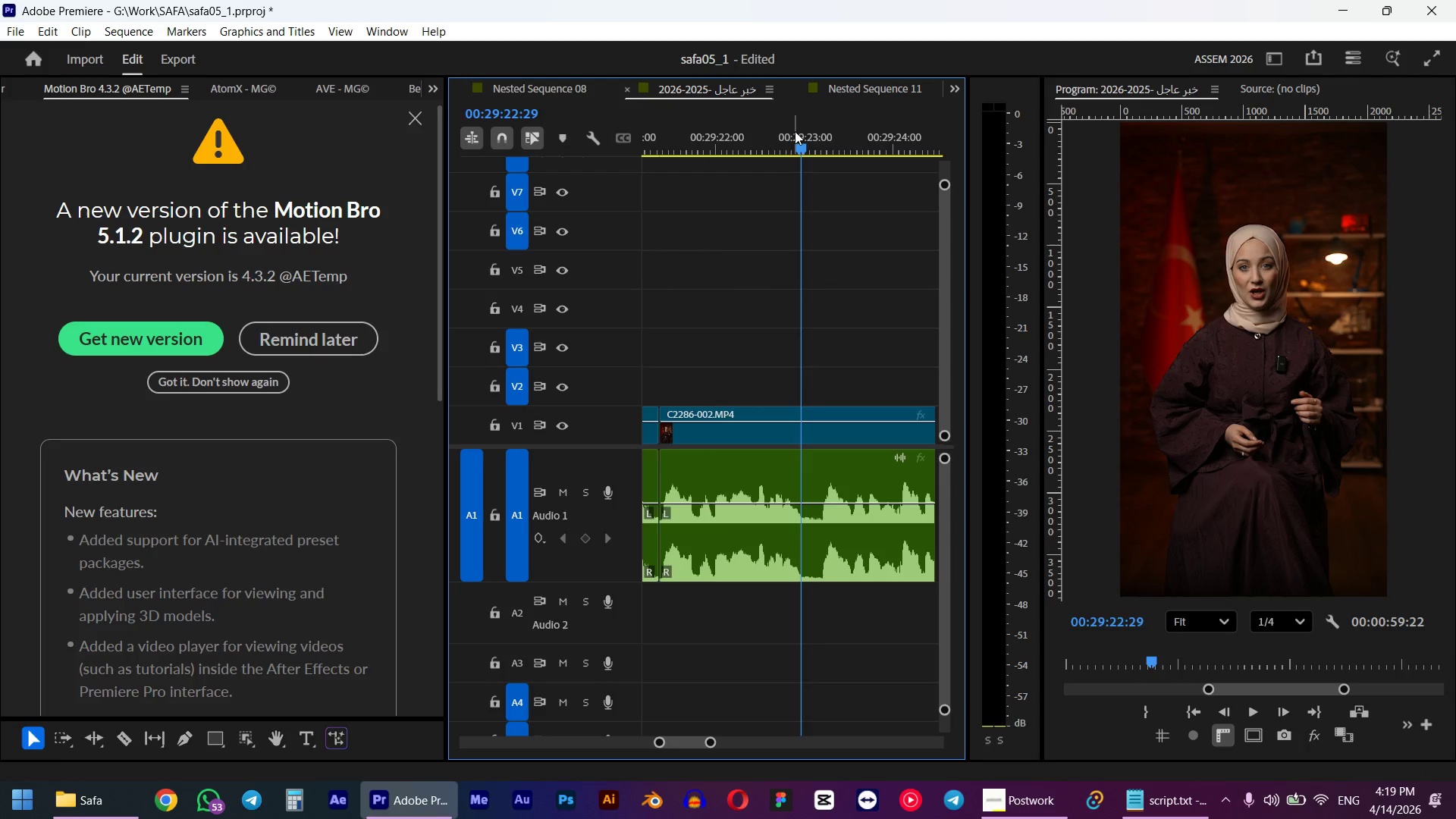 
type(wq )
 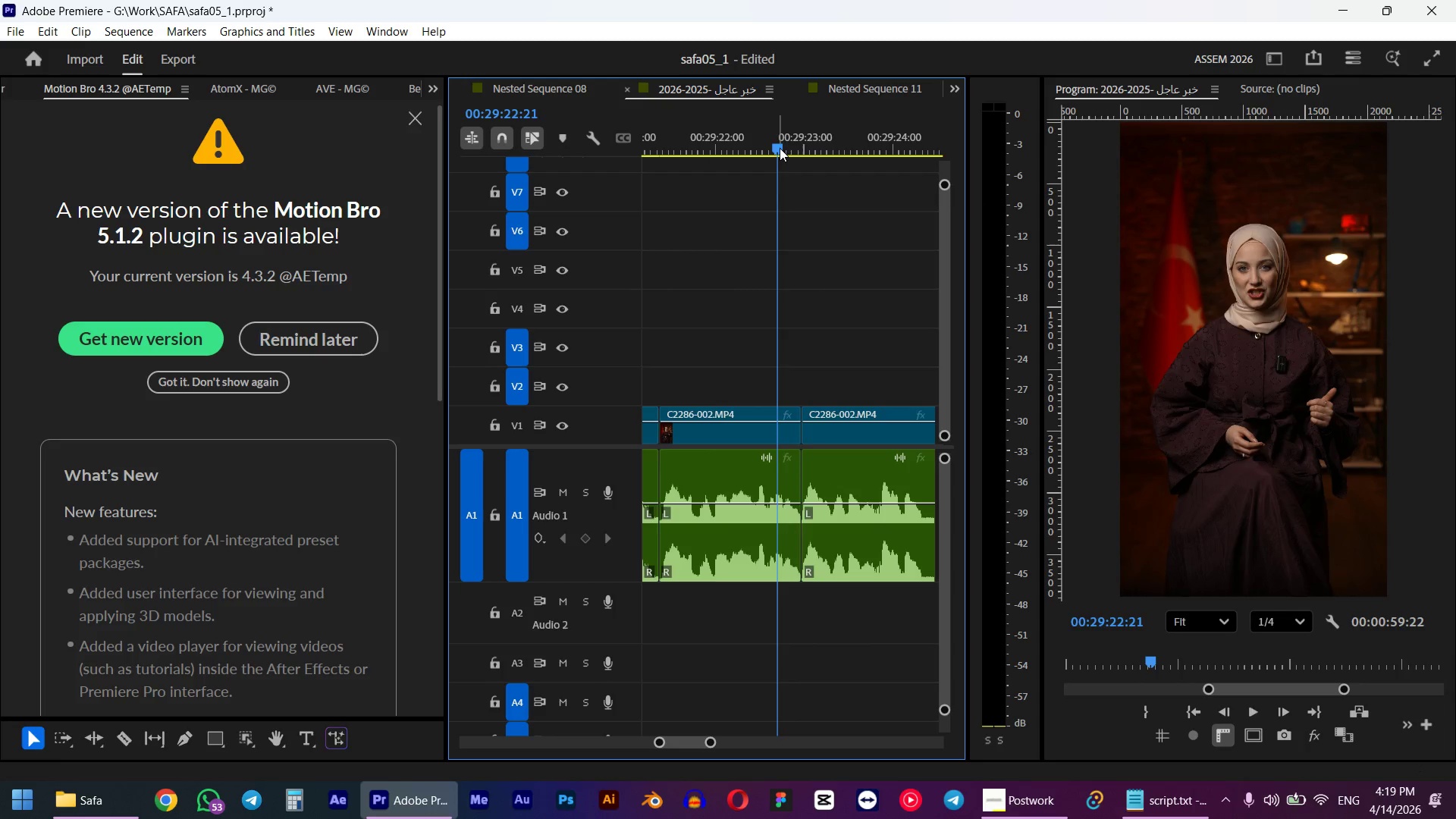 
left_click_drag(start_coordinate=[795, 140], to_coordinate=[780, 148])
 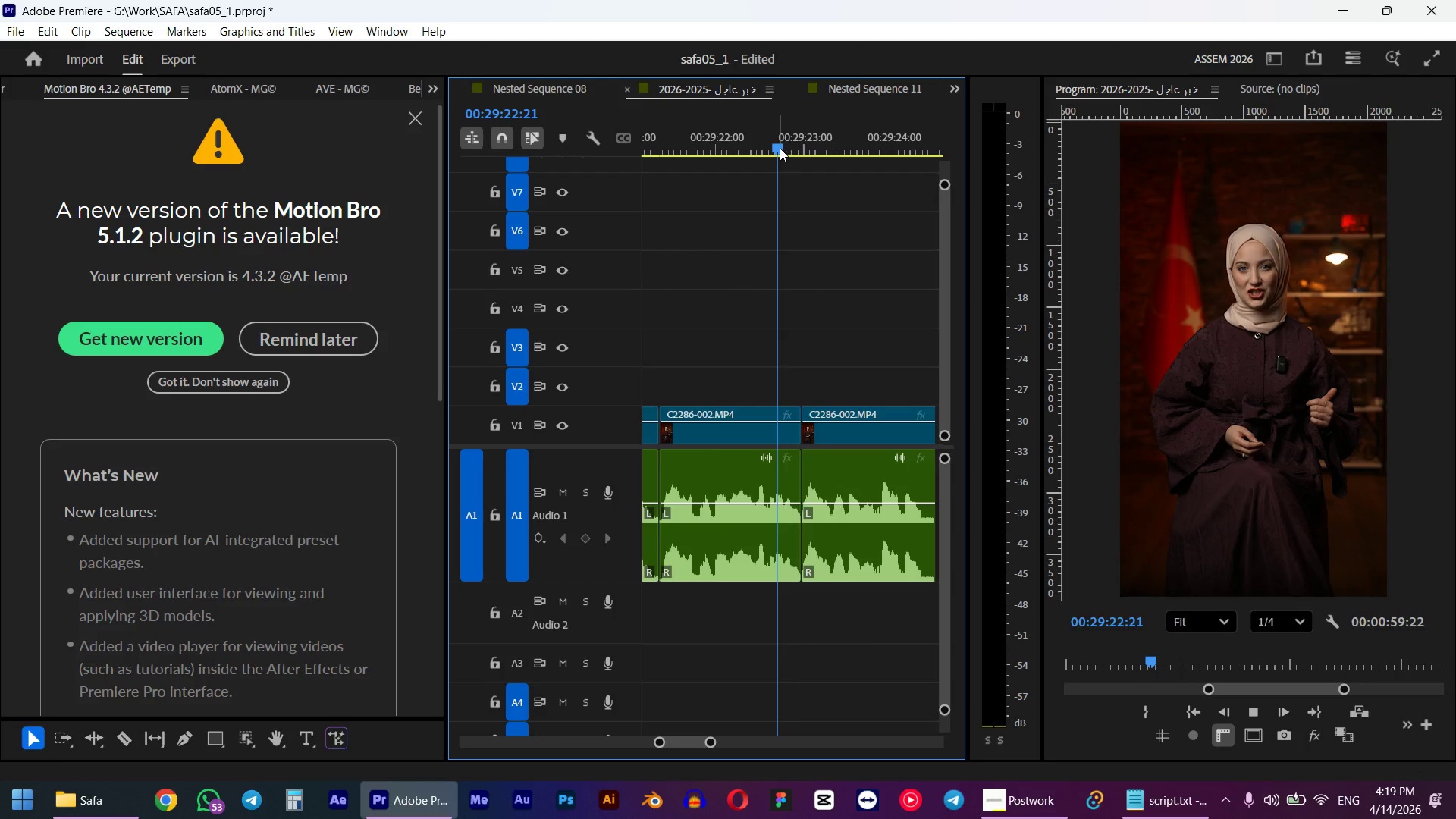 
key(Space)
 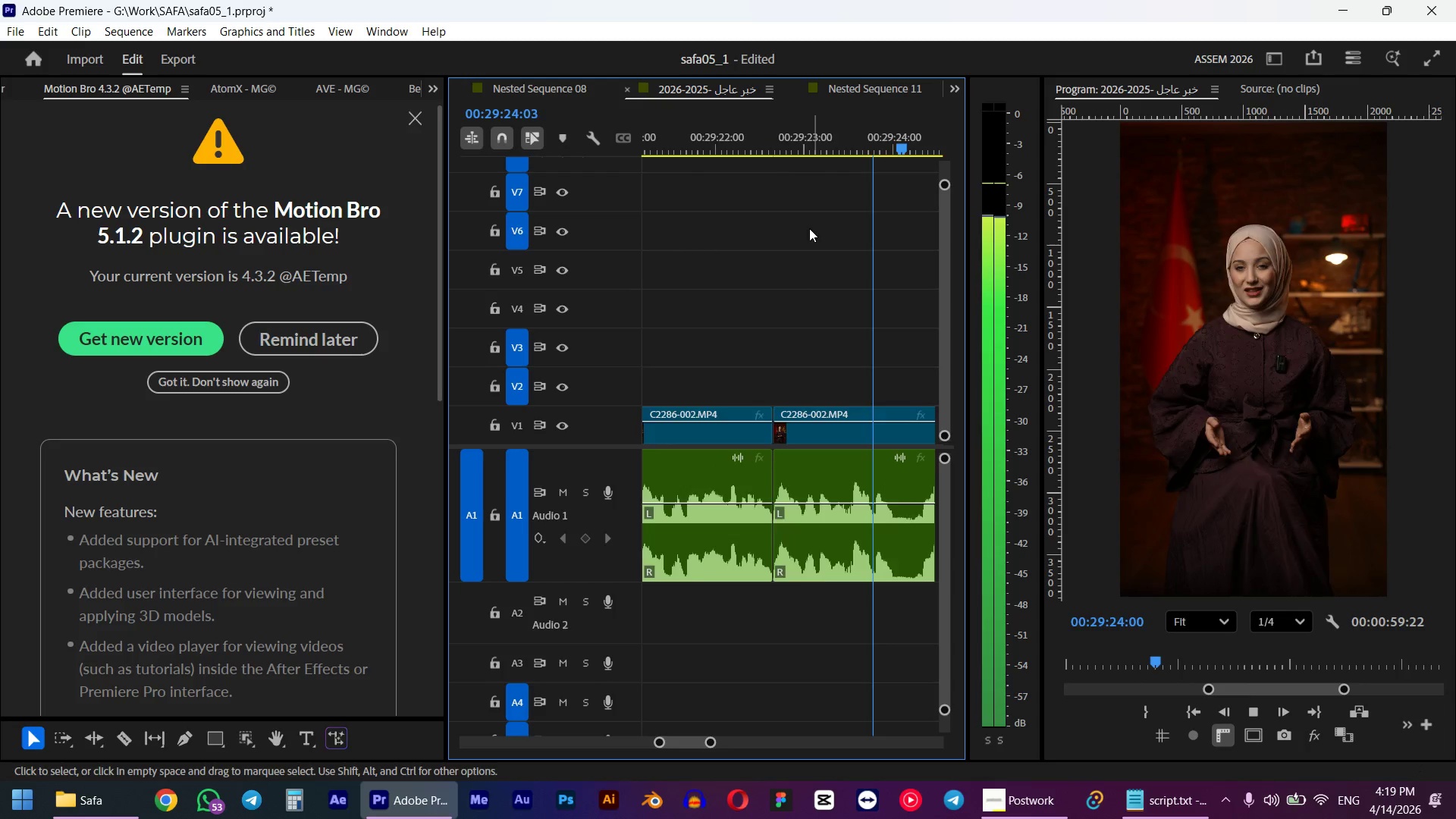 
scroll: coordinate [808, 228], scroll_direction: down, amount: 5.0
 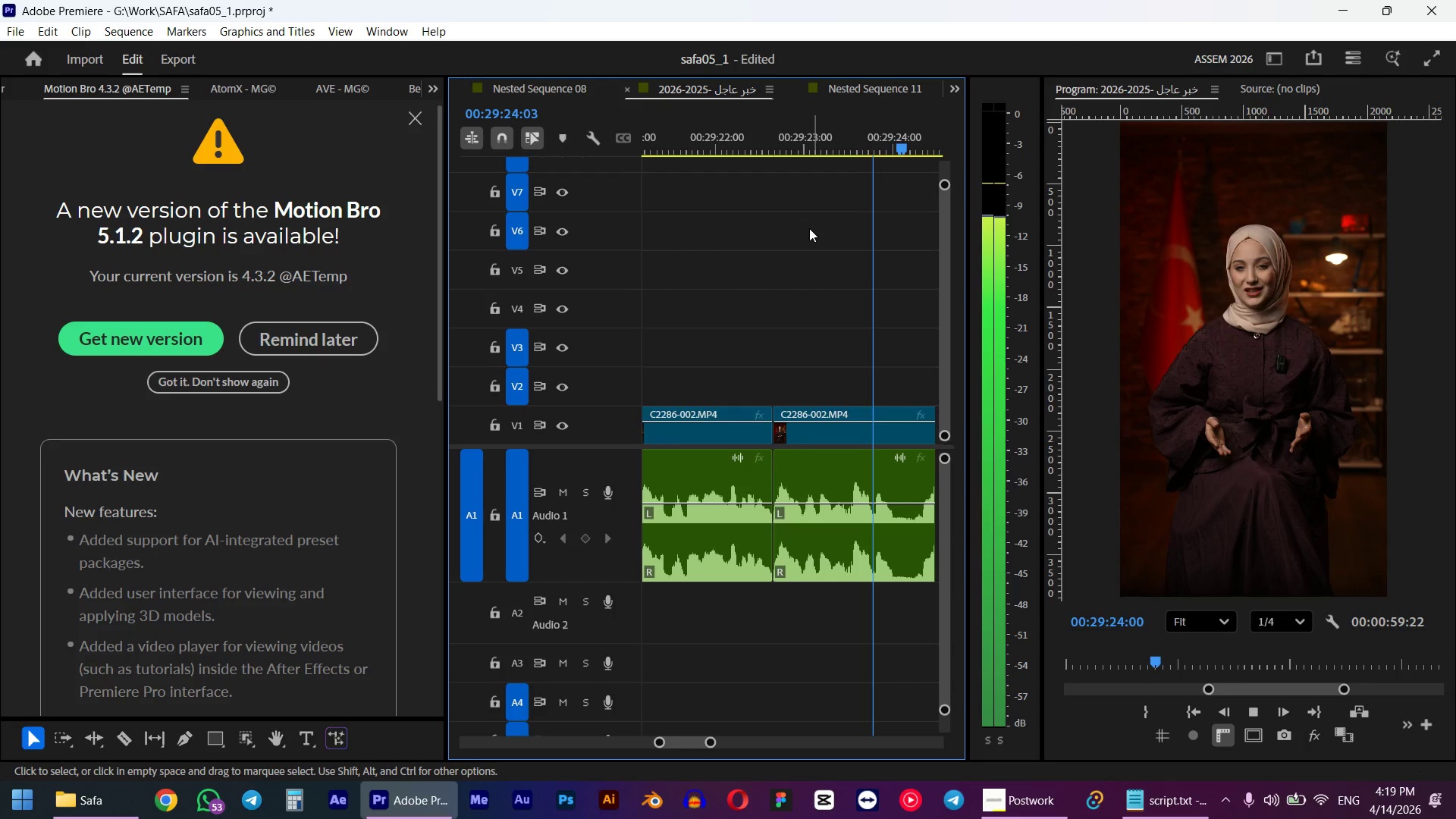 
left_click_drag(start_coordinate=[824, 136], to_coordinate=[748, 155])
 